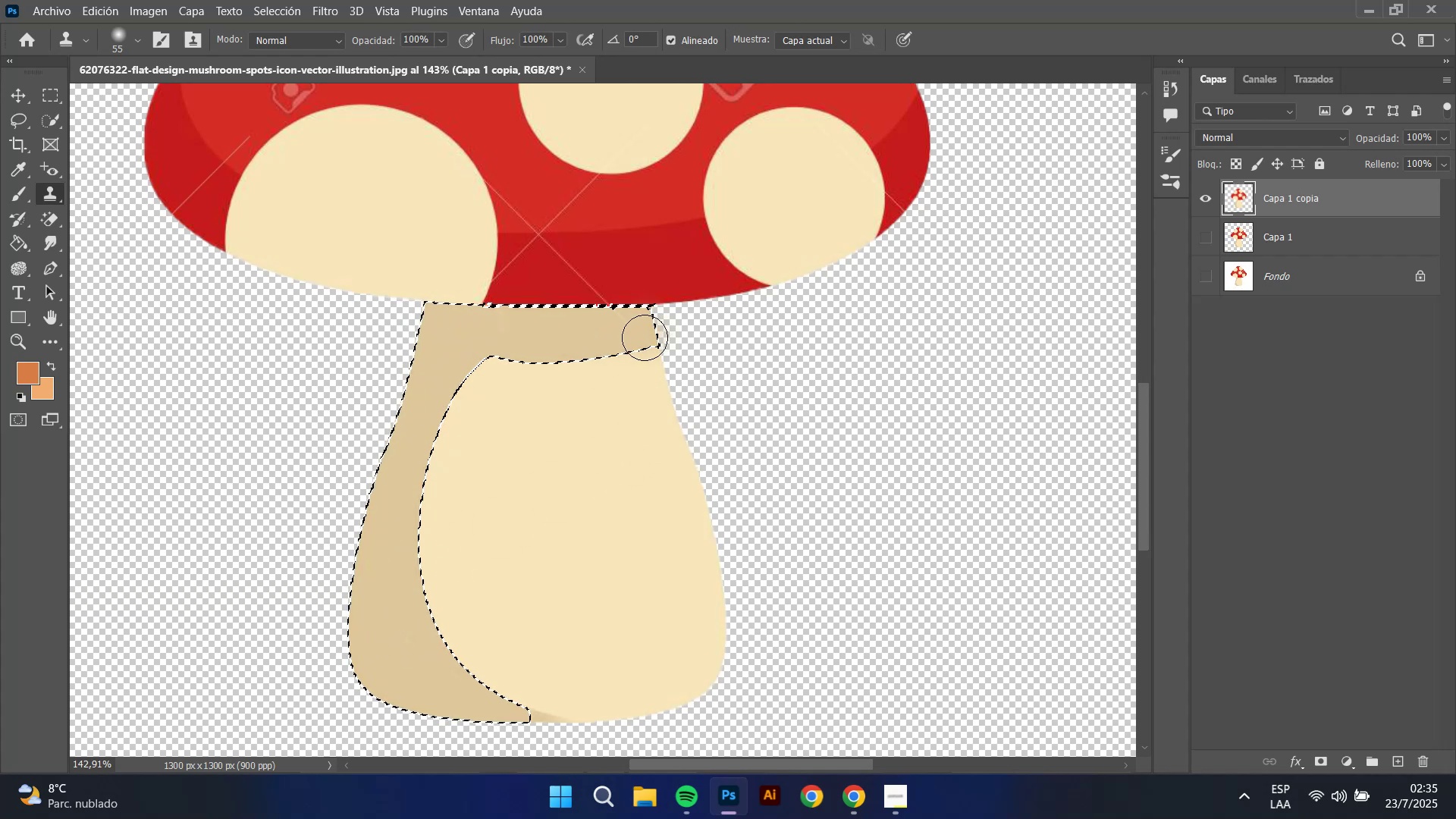 
left_click([645, 341])
 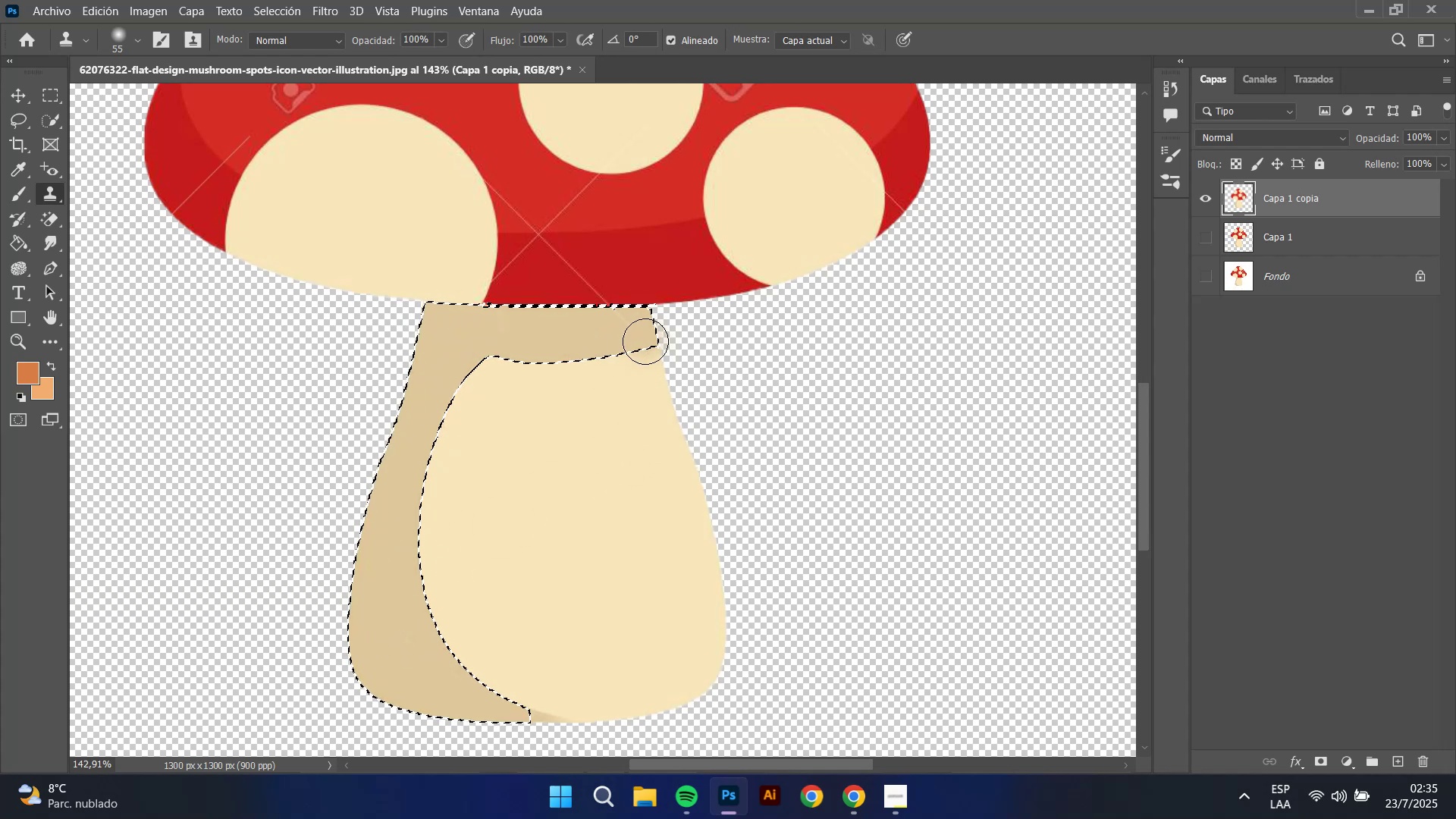 
left_click([645, 341])
 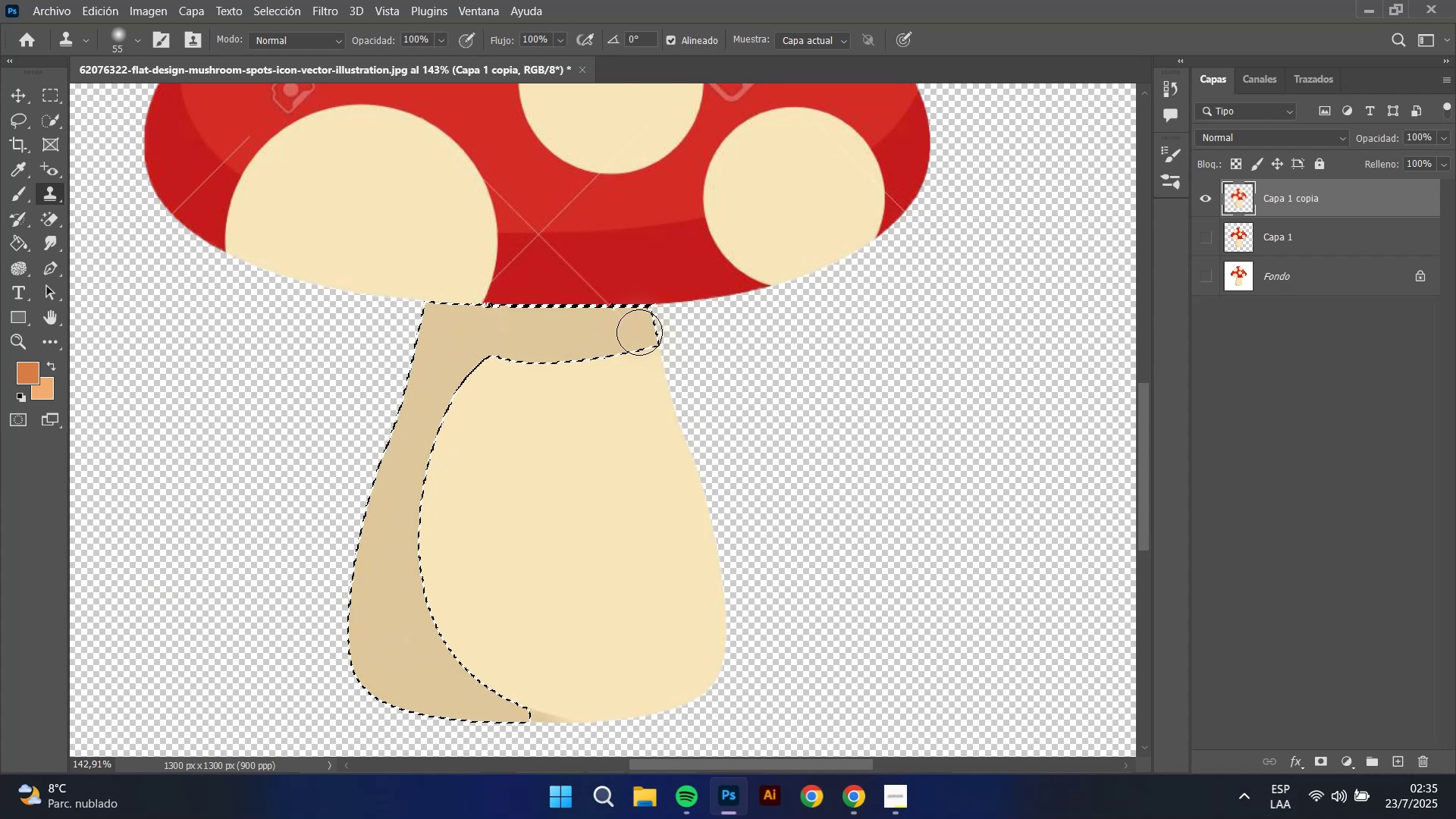 
left_click([632, 327])
 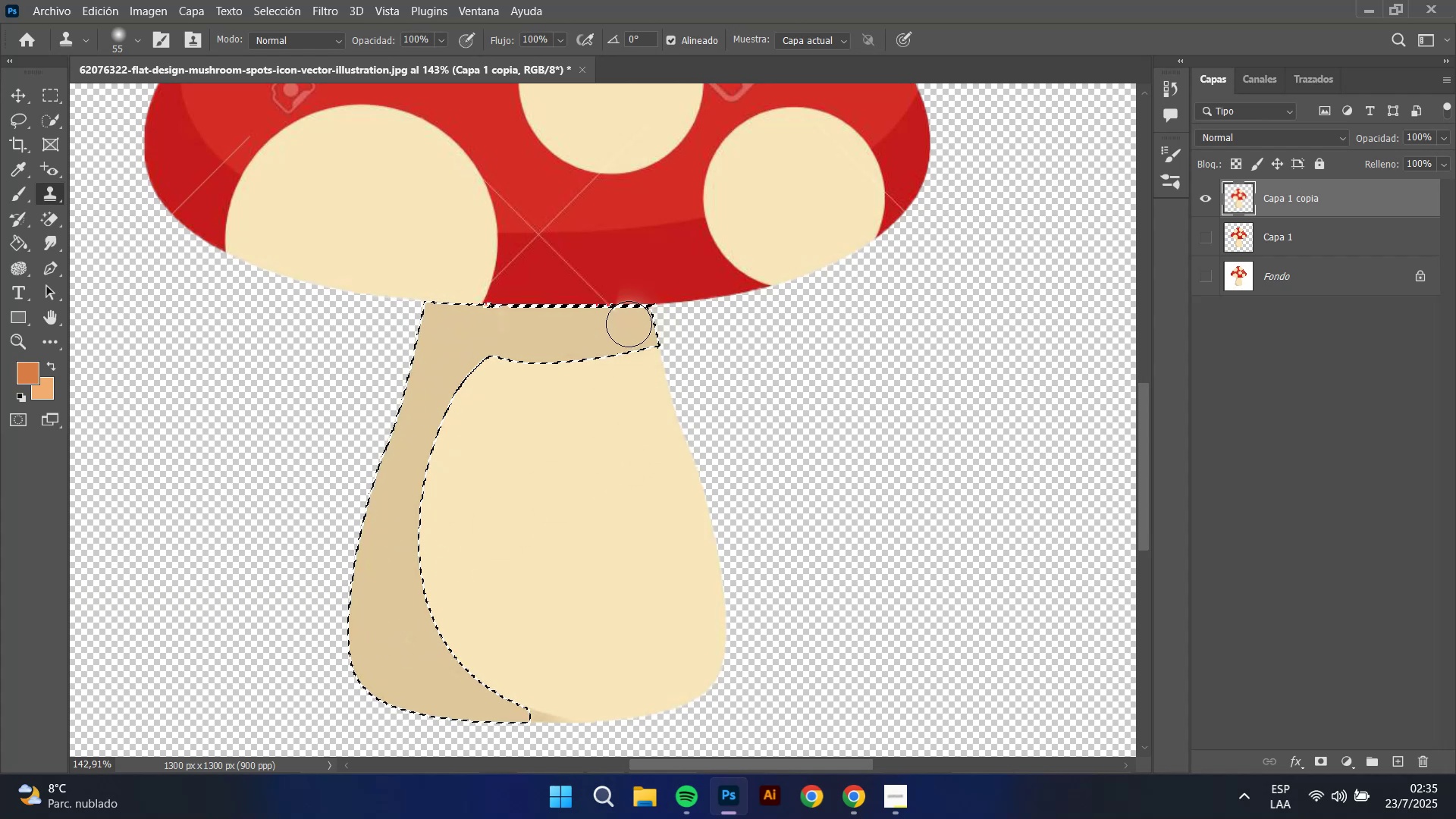 
left_click([628, 323])
 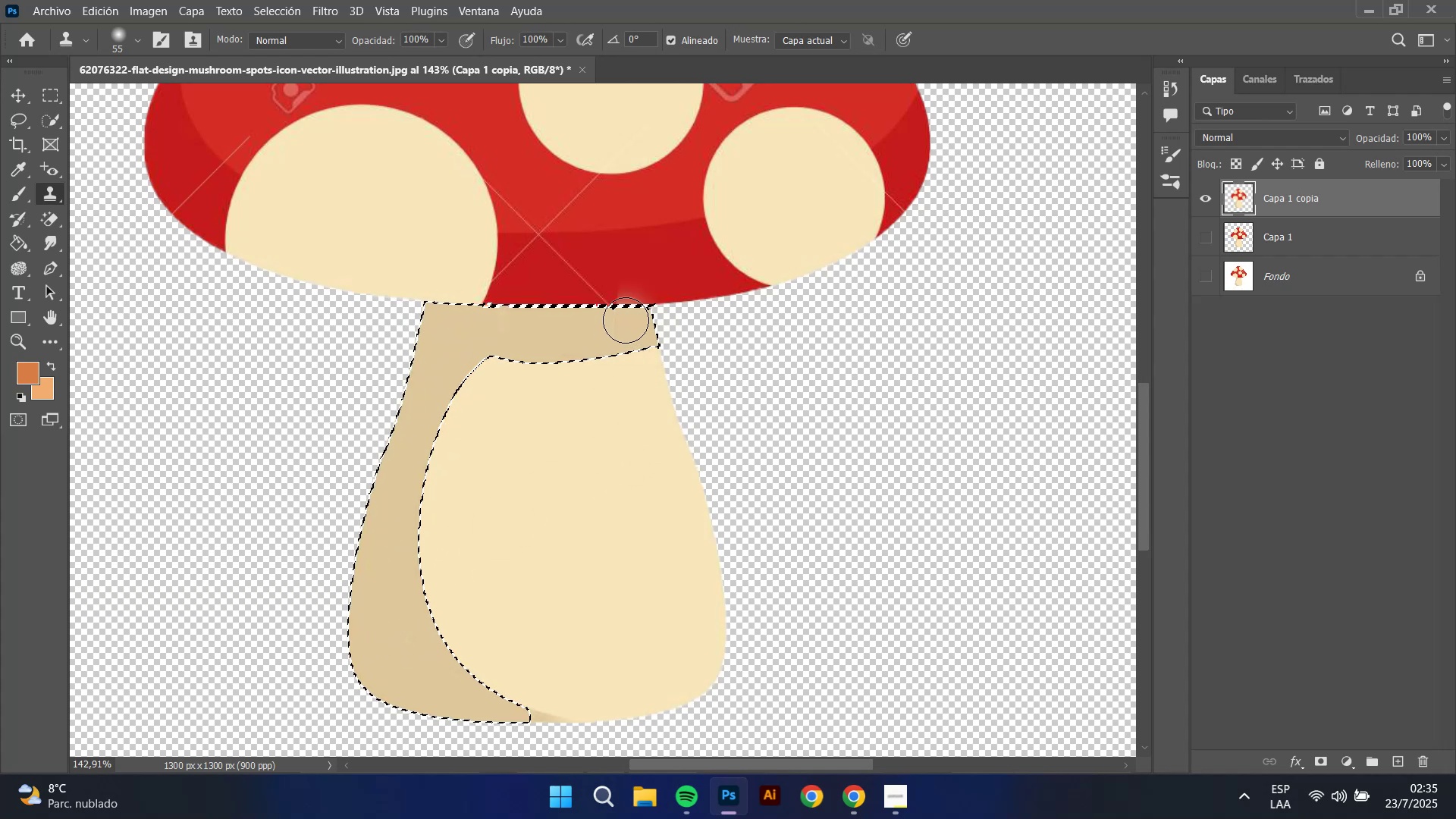 
left_click([625, 319])
 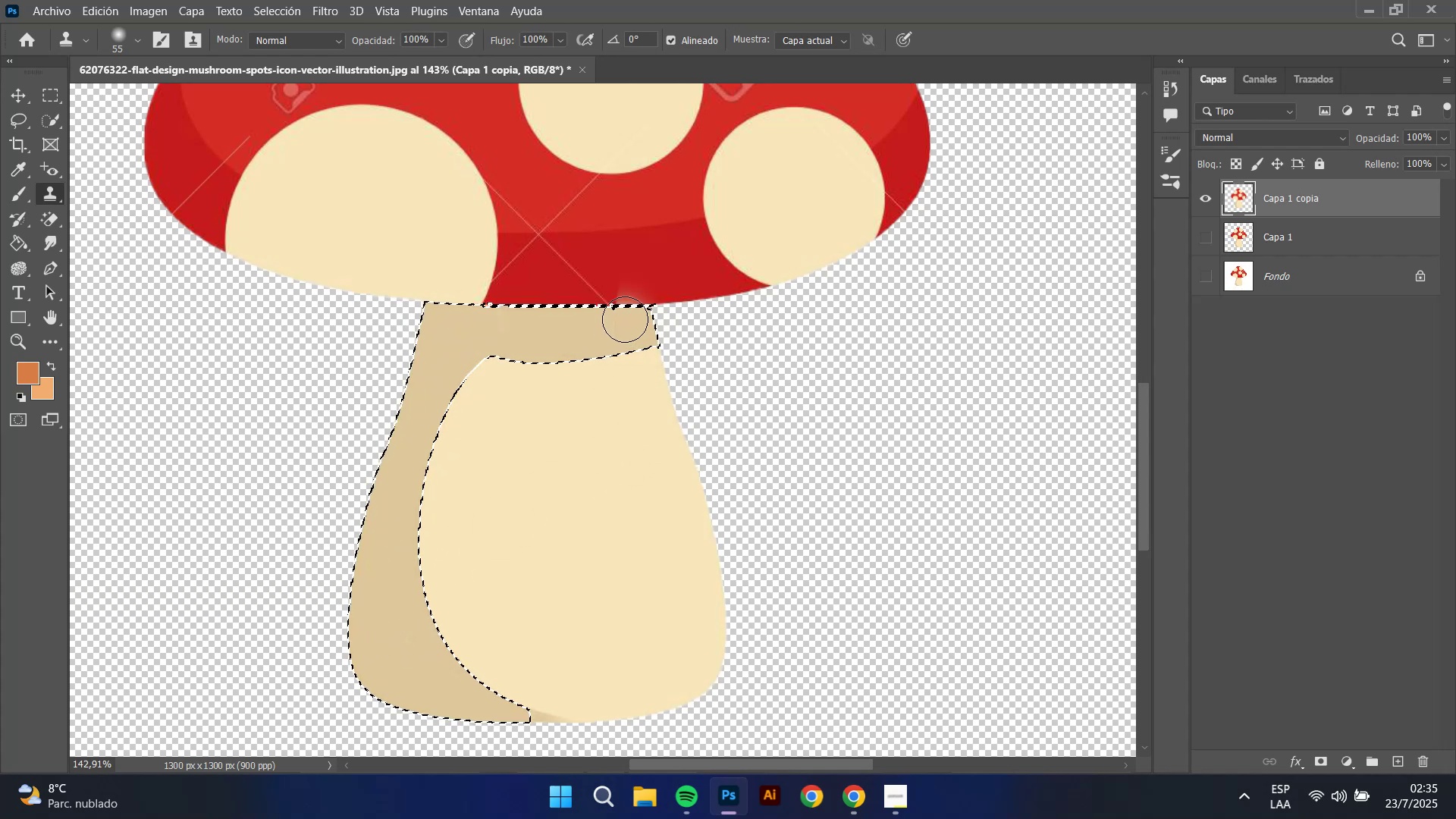 
left_click([625, 319])
 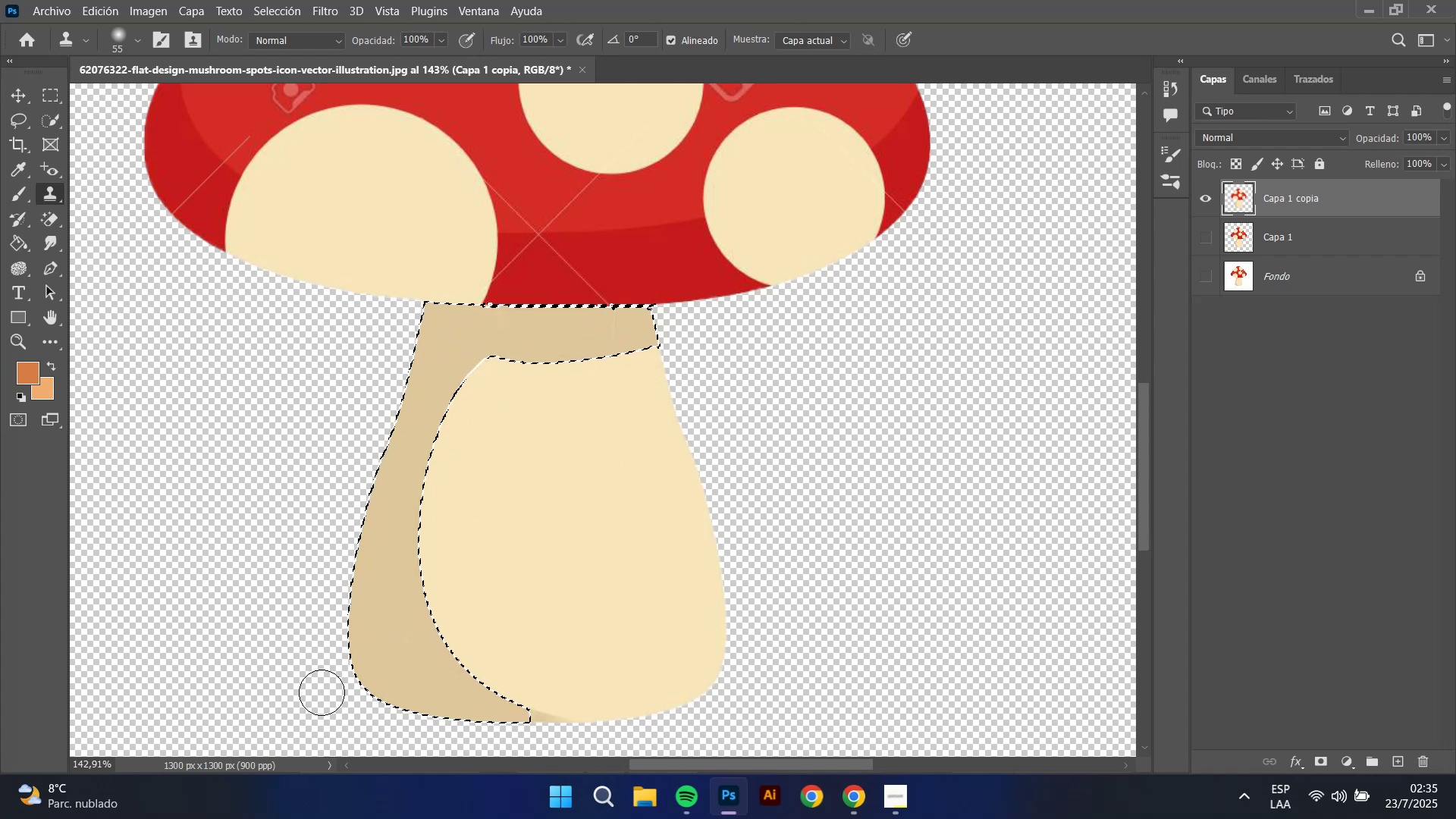 
hold_key(key=AltLeft, duration=0.44)
left_click([393, 661])
 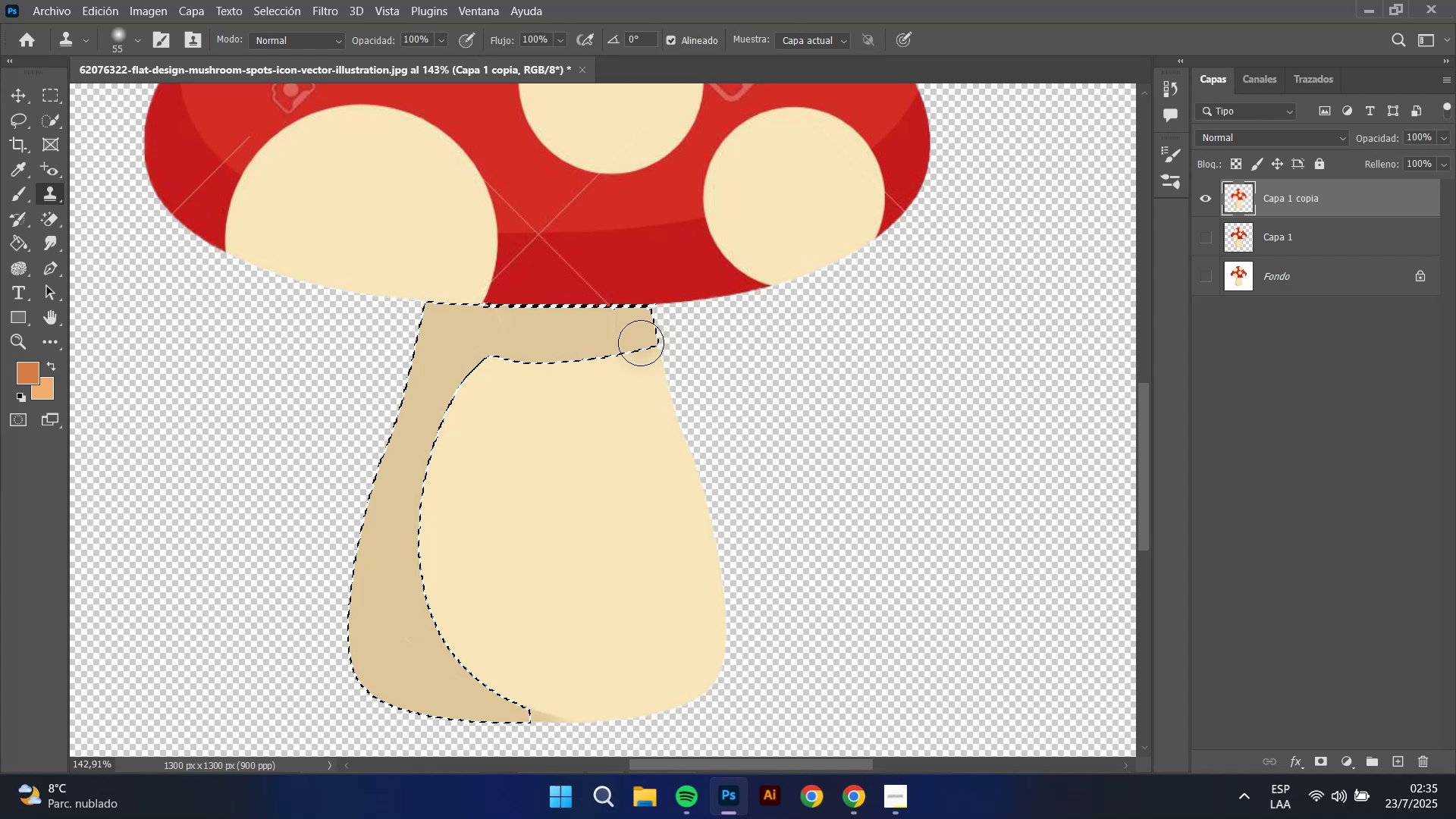 
left_click([613, 325])
 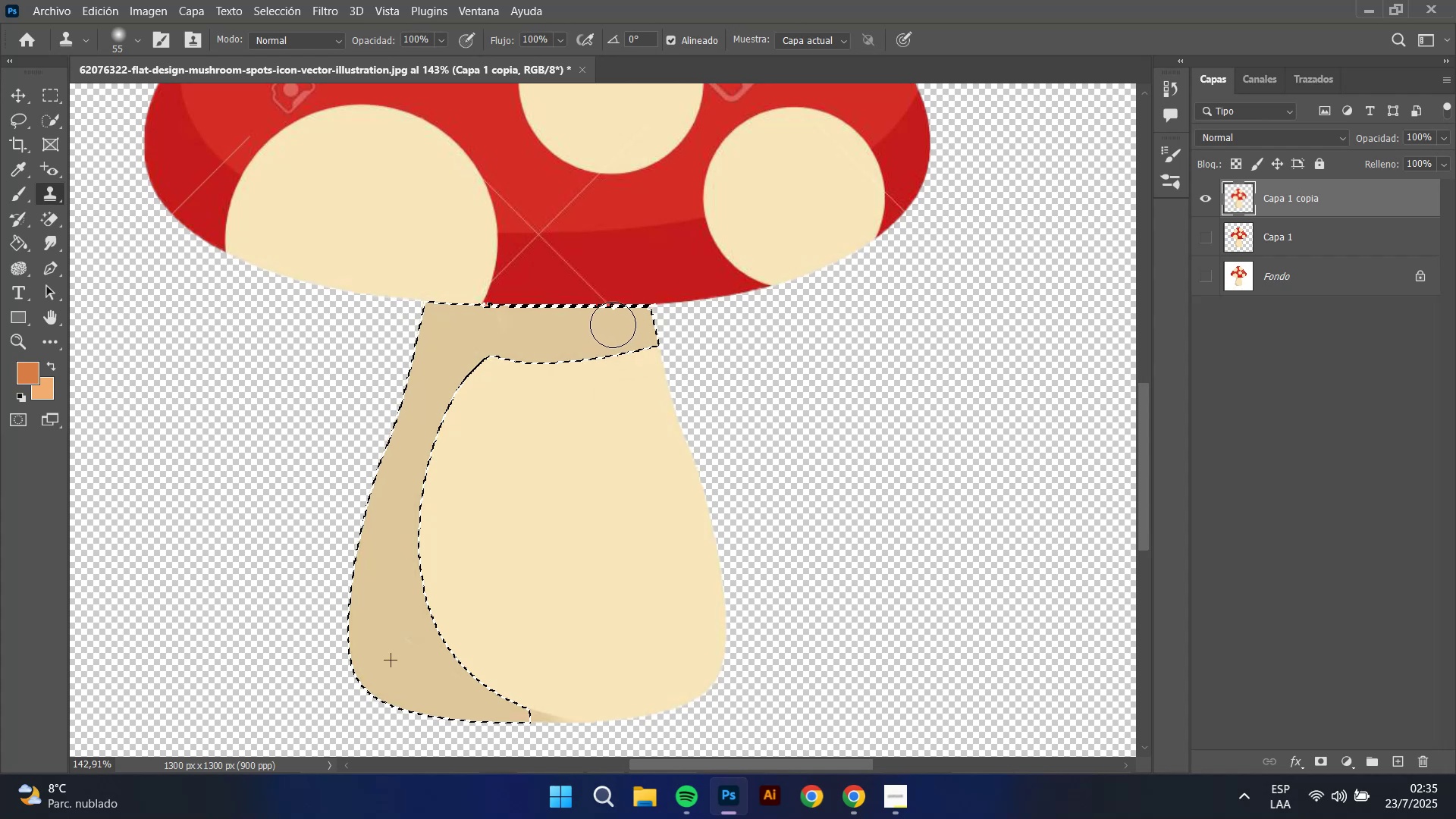 
double_click([613, 325])
 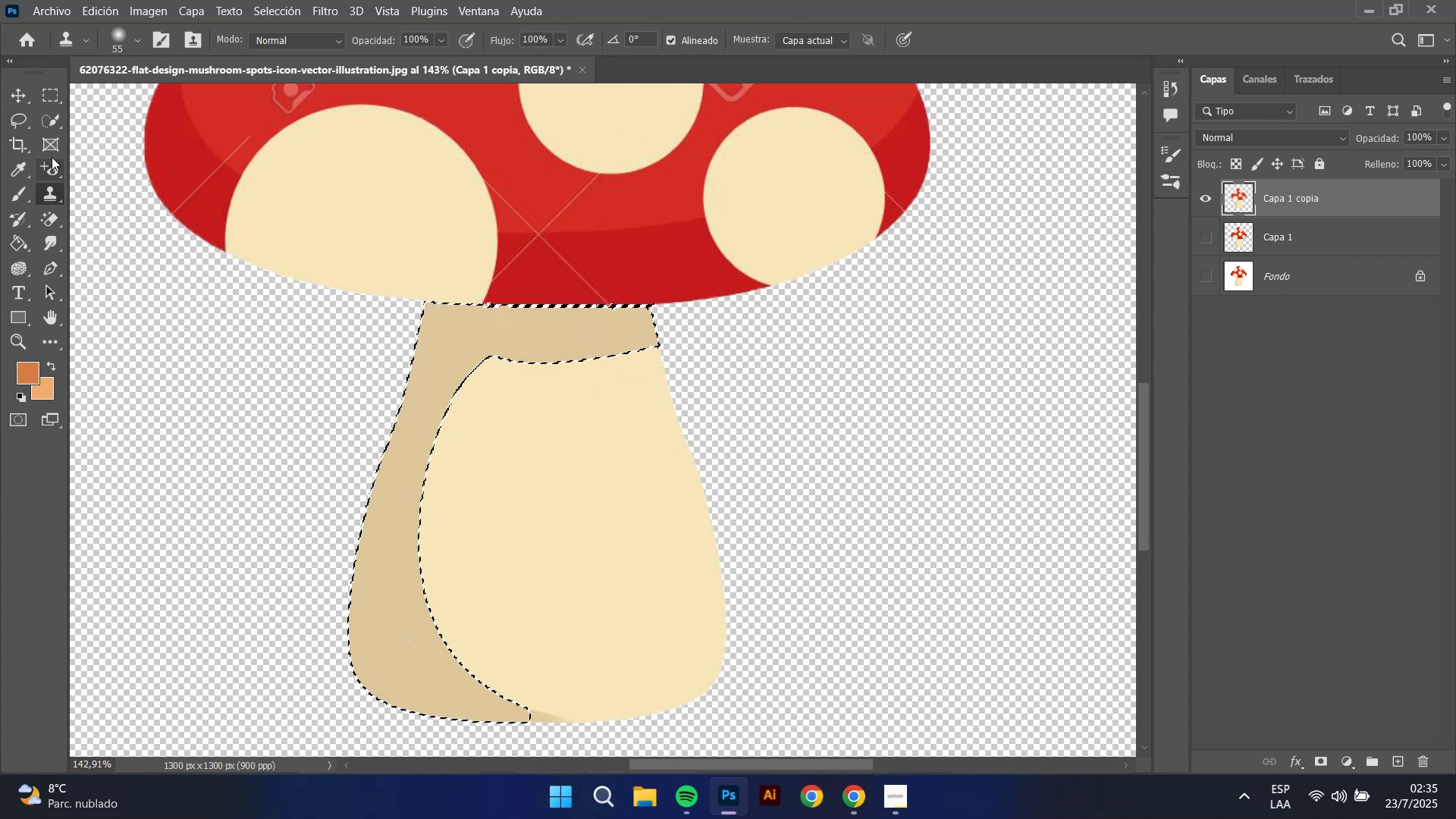 
left_click([50, 96])
 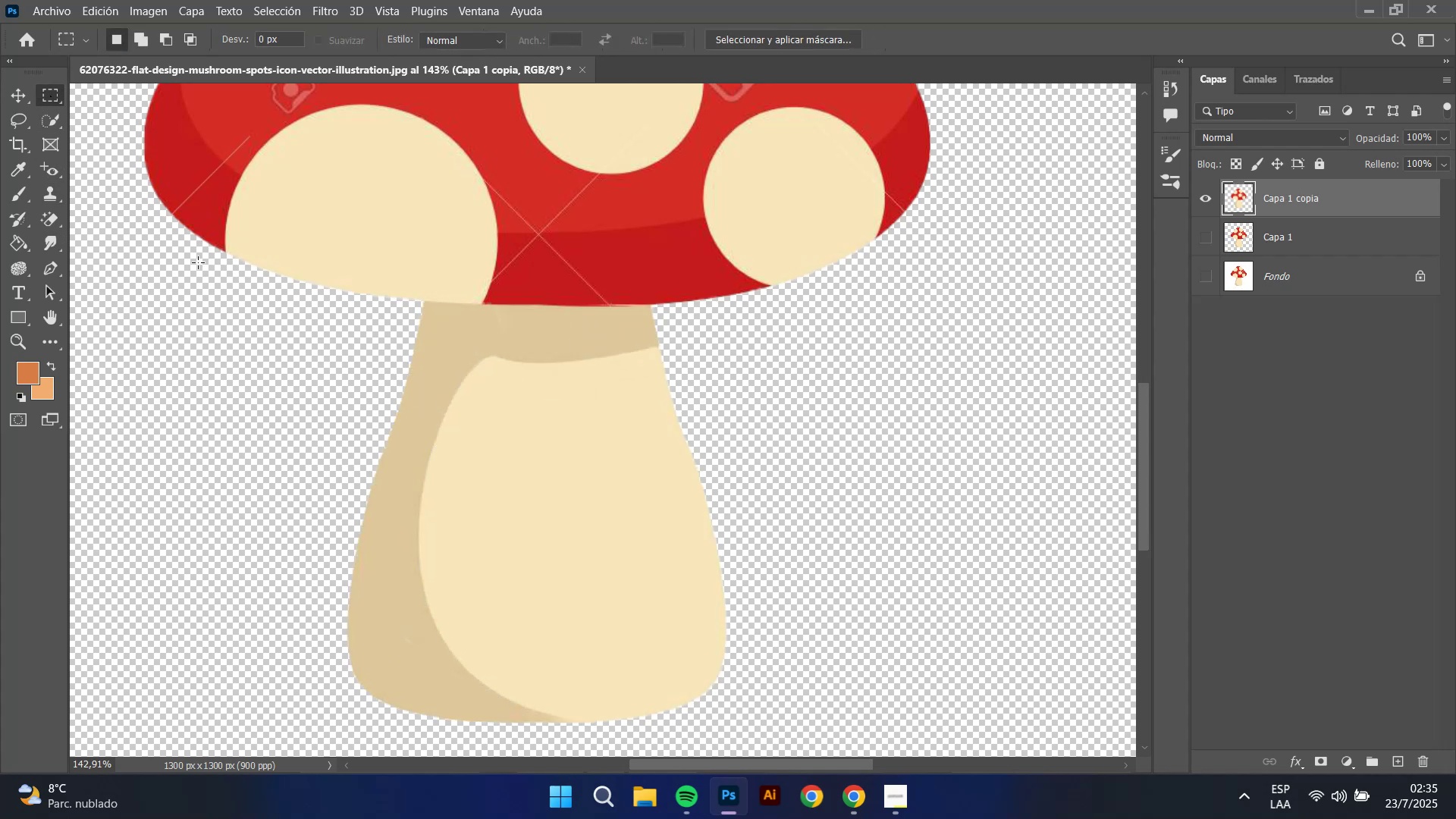 
hold_key(key=AltLeft, duration=1.52)
scroll: coordinate [573, 640], scroll_direction: up, amount: 9.0
 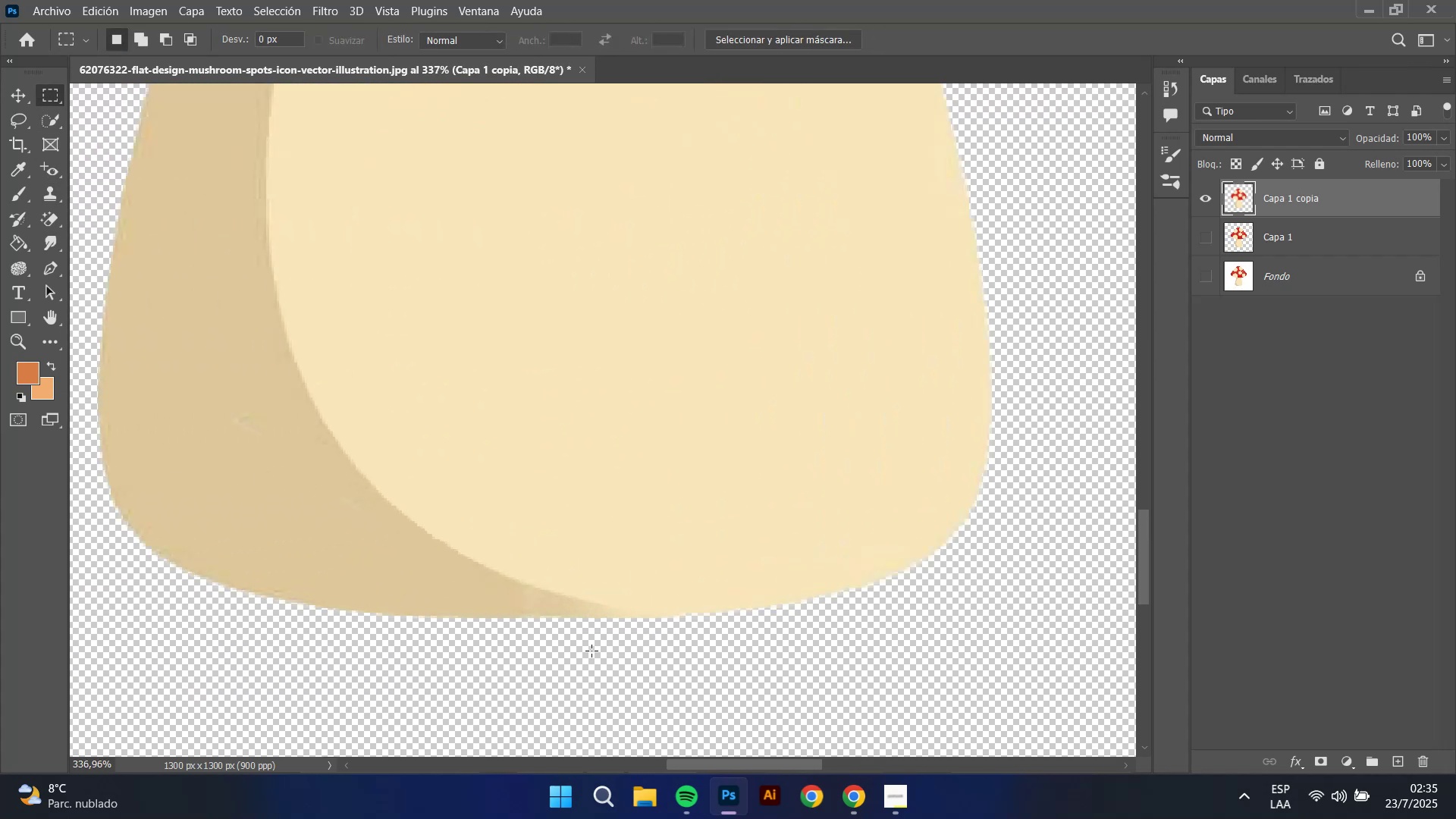 
hold_key(key=AltLeft, duration=1.52)
scroll: coordinate [588, 583], scroll_direction: down, amount: 17.0
 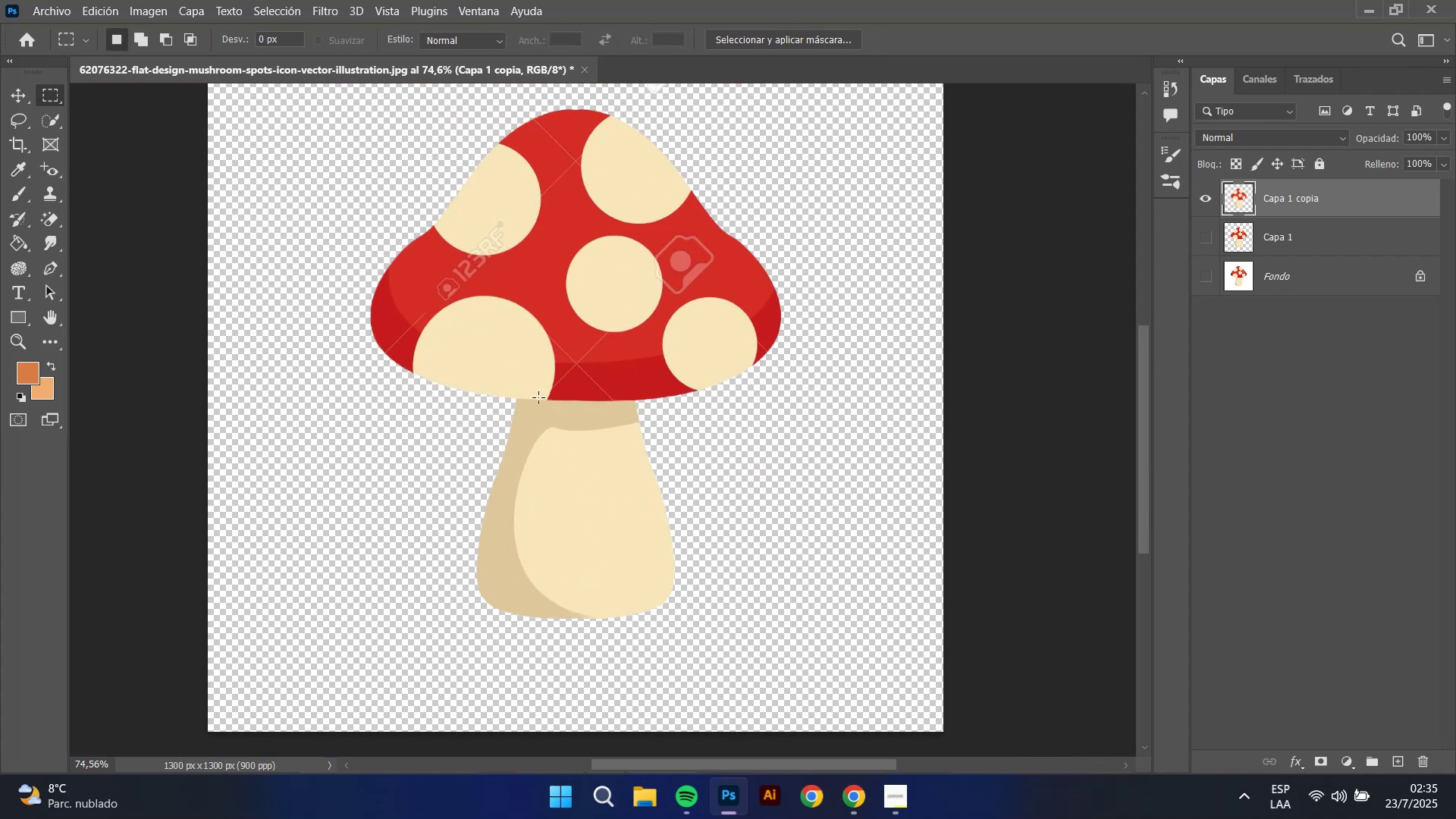 
key(Alt+AltLeft)
 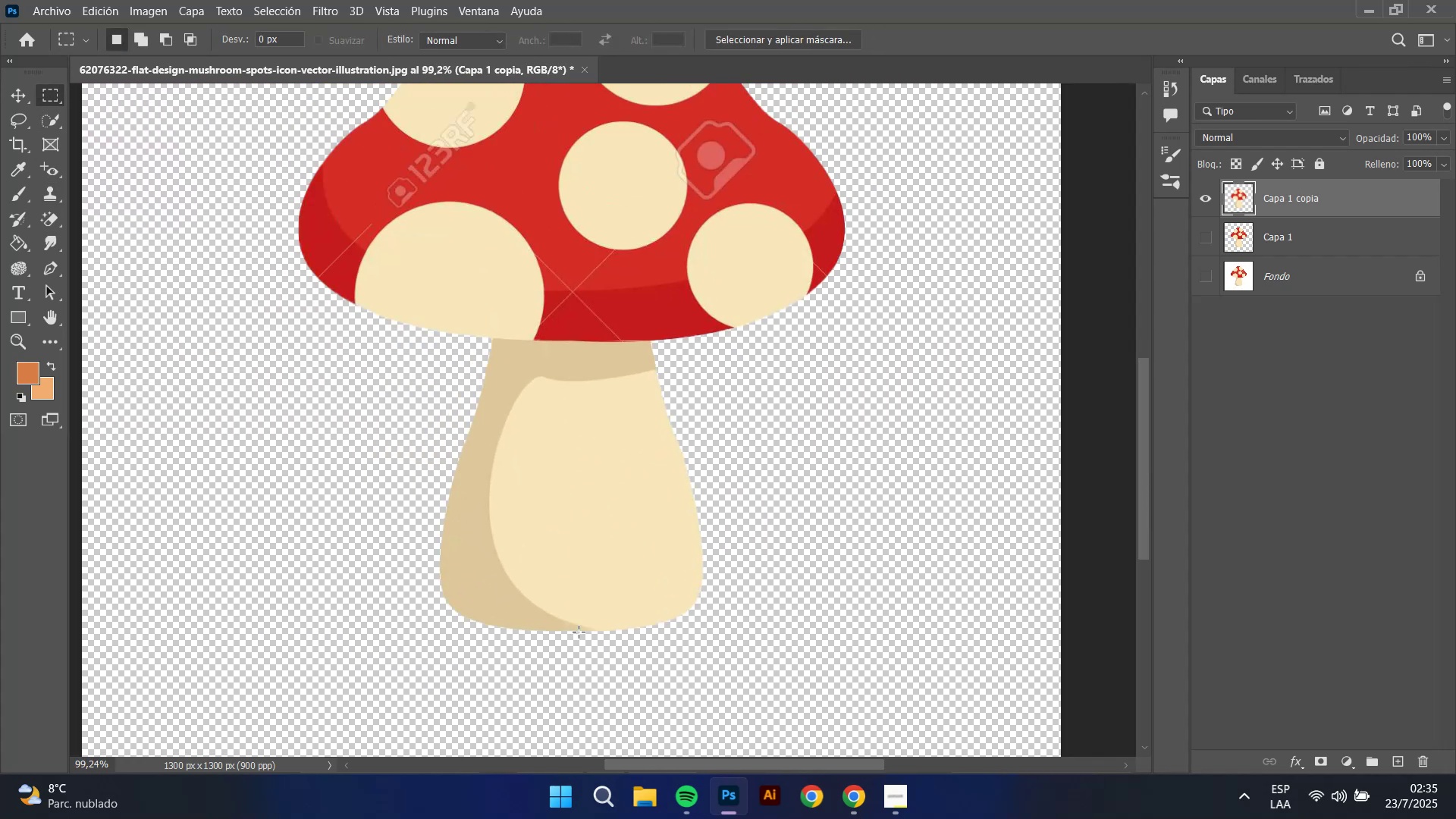 
key(Alt+AltLeft)
 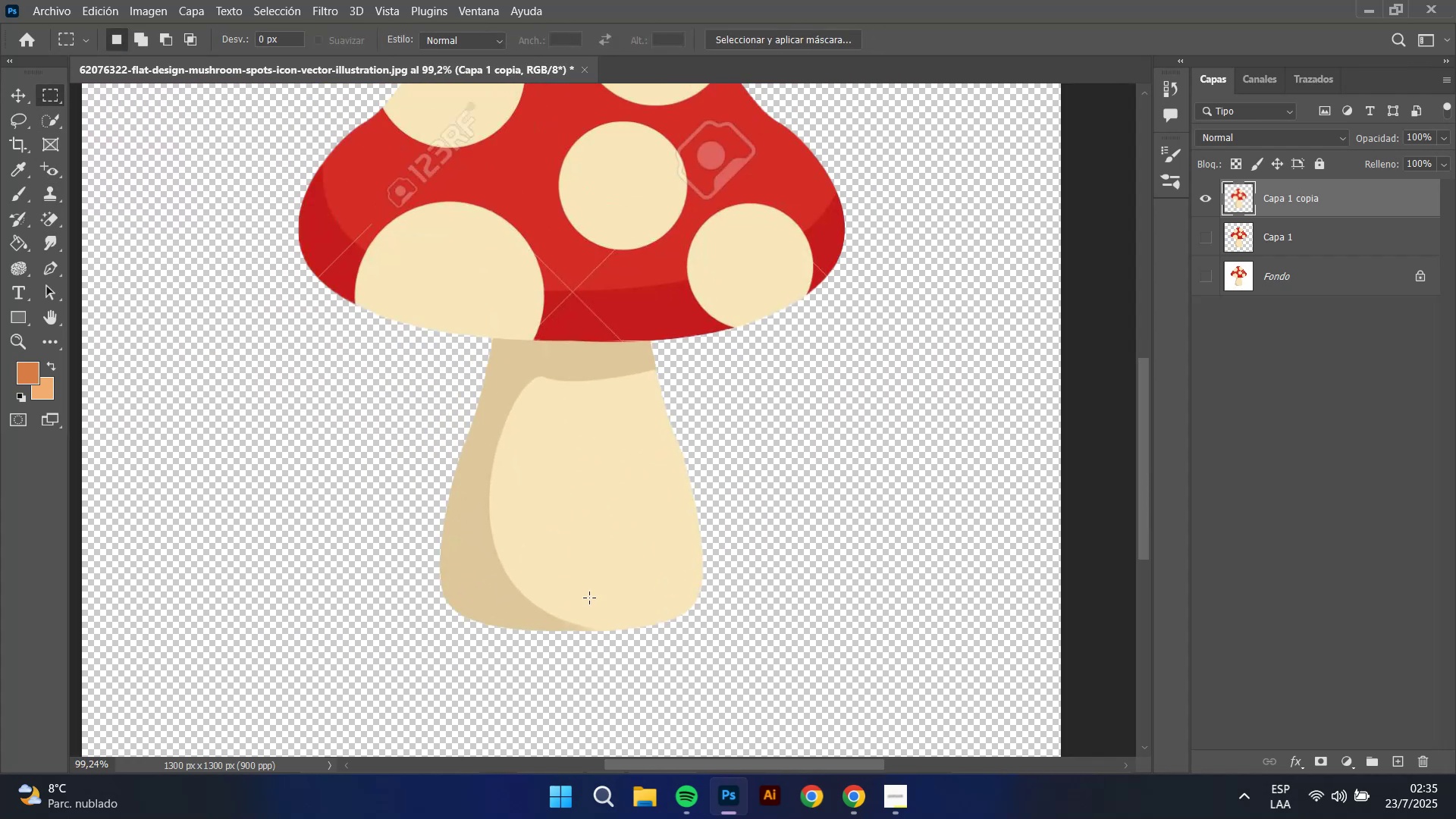 
key(Alt+AltLeft)
 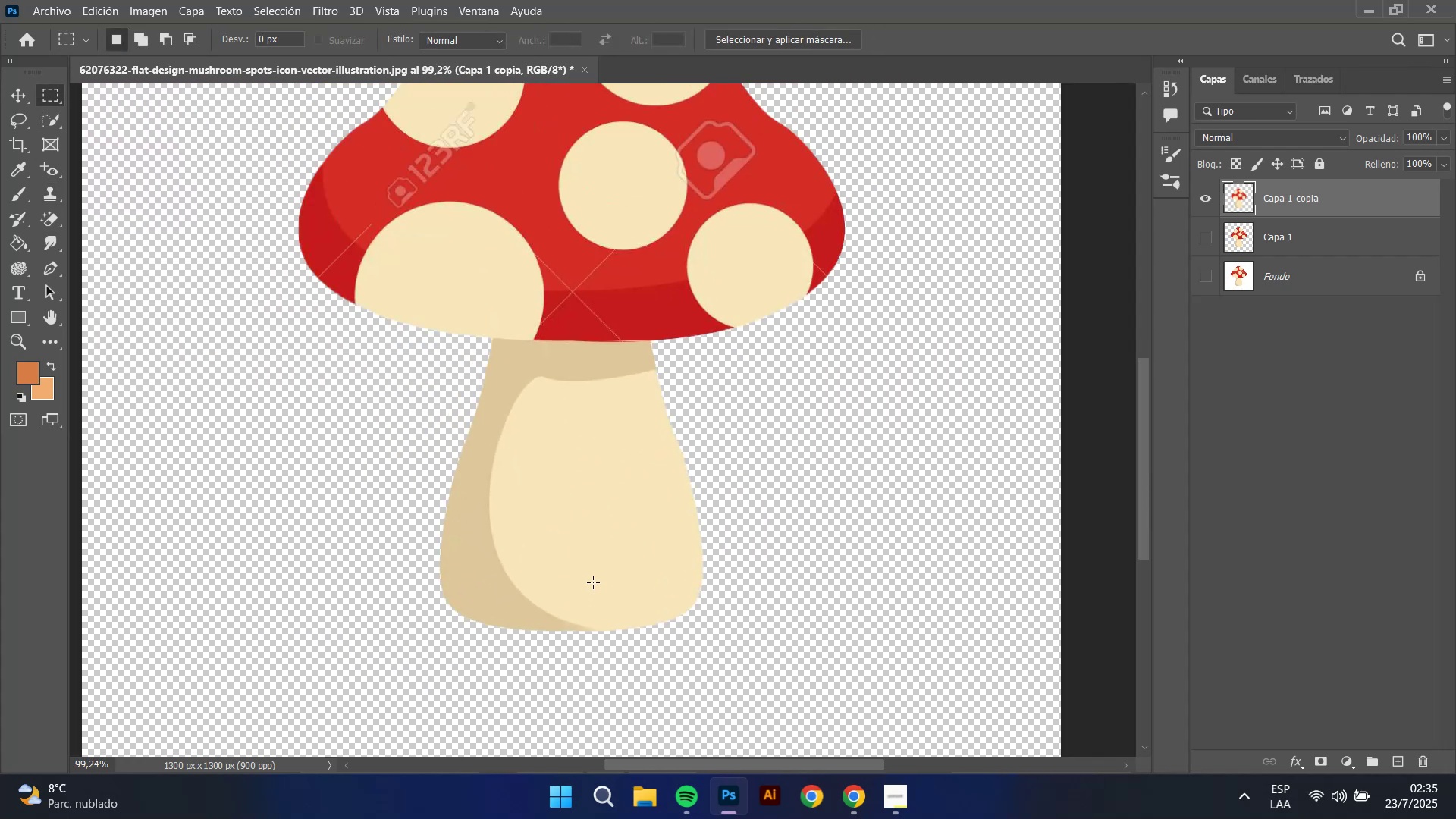 
key(Alt+AltLeft)
 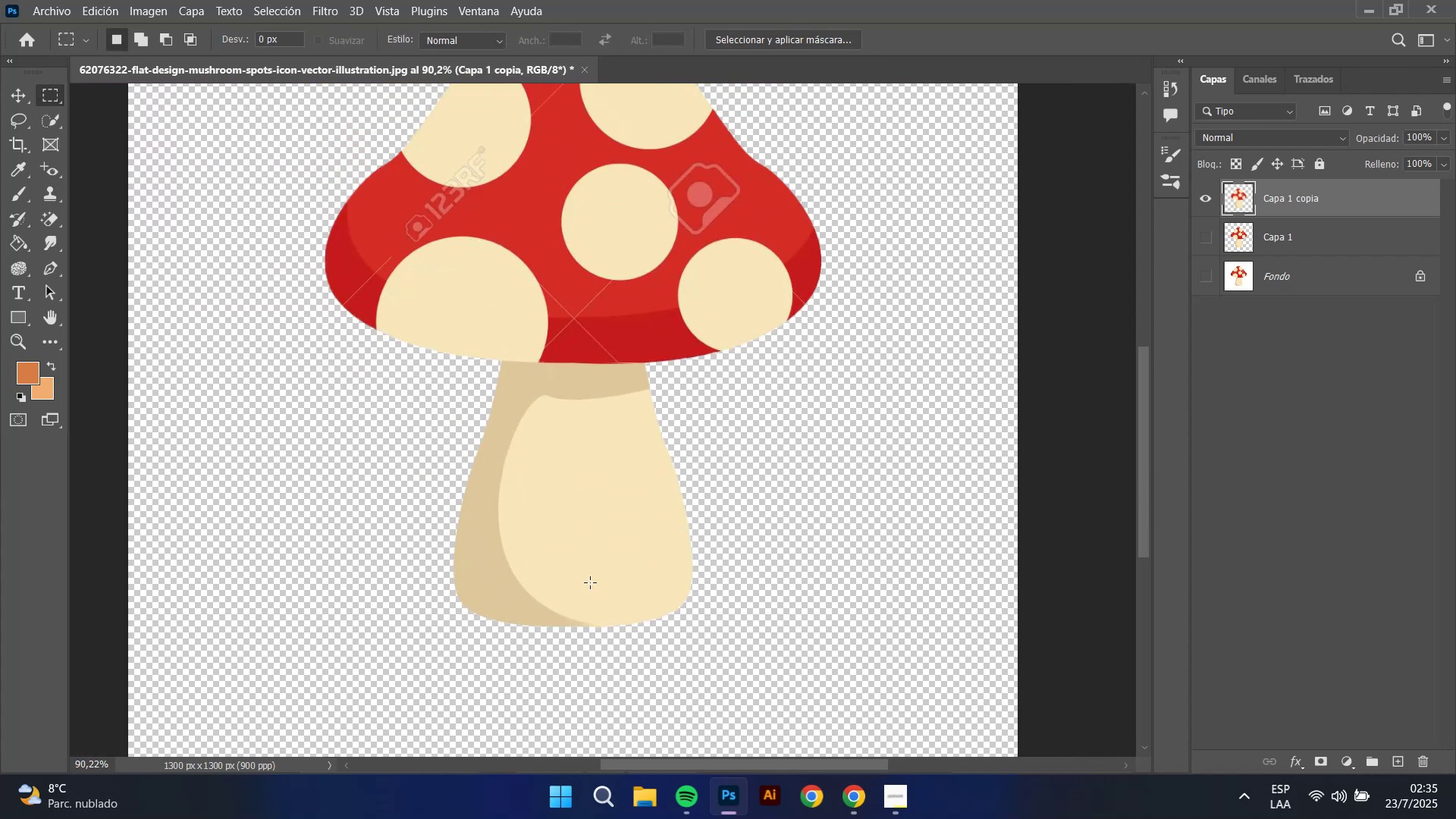 
key(Alt+AltLeft)
 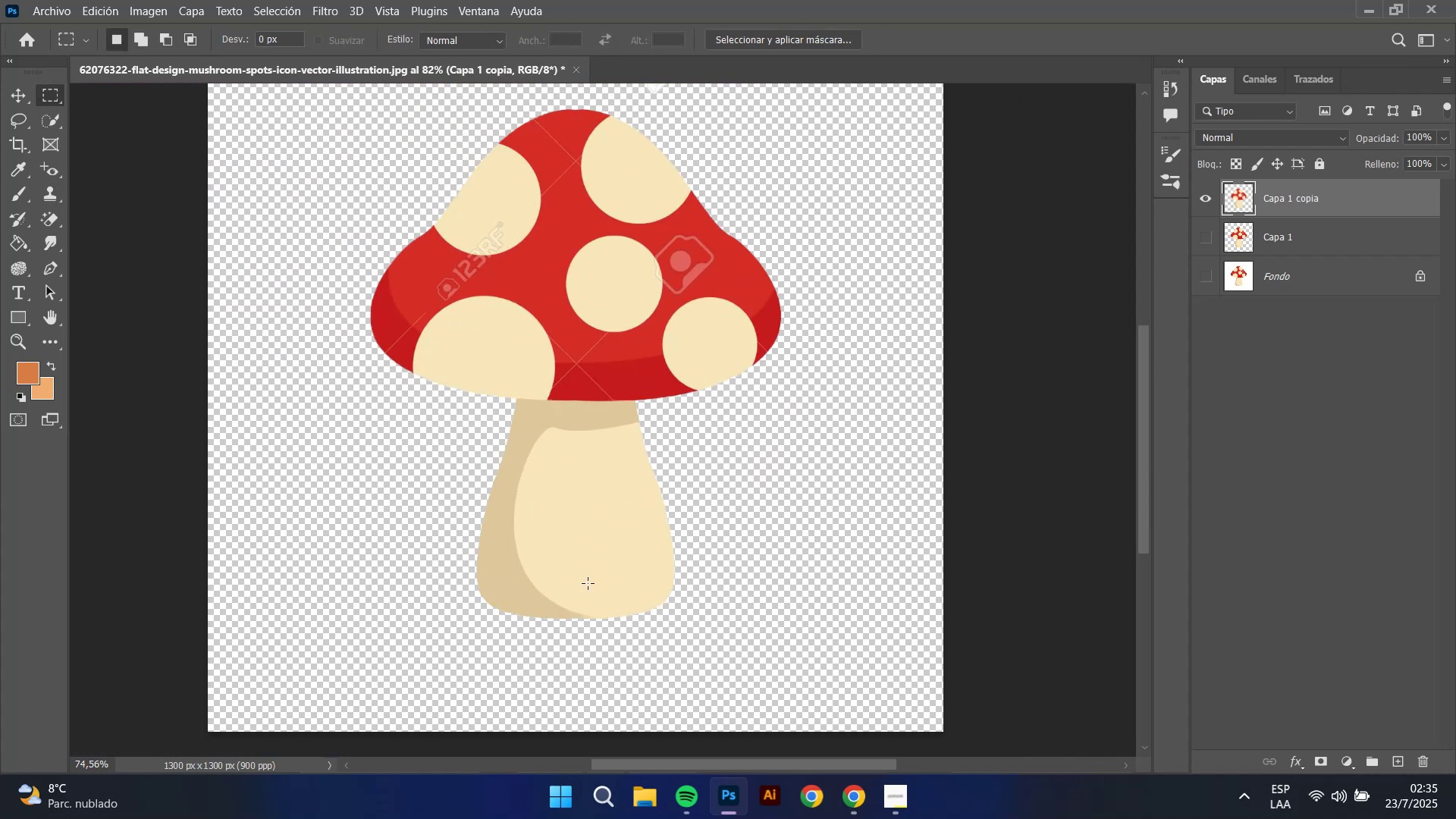 
key(Alt+AltLeft)
 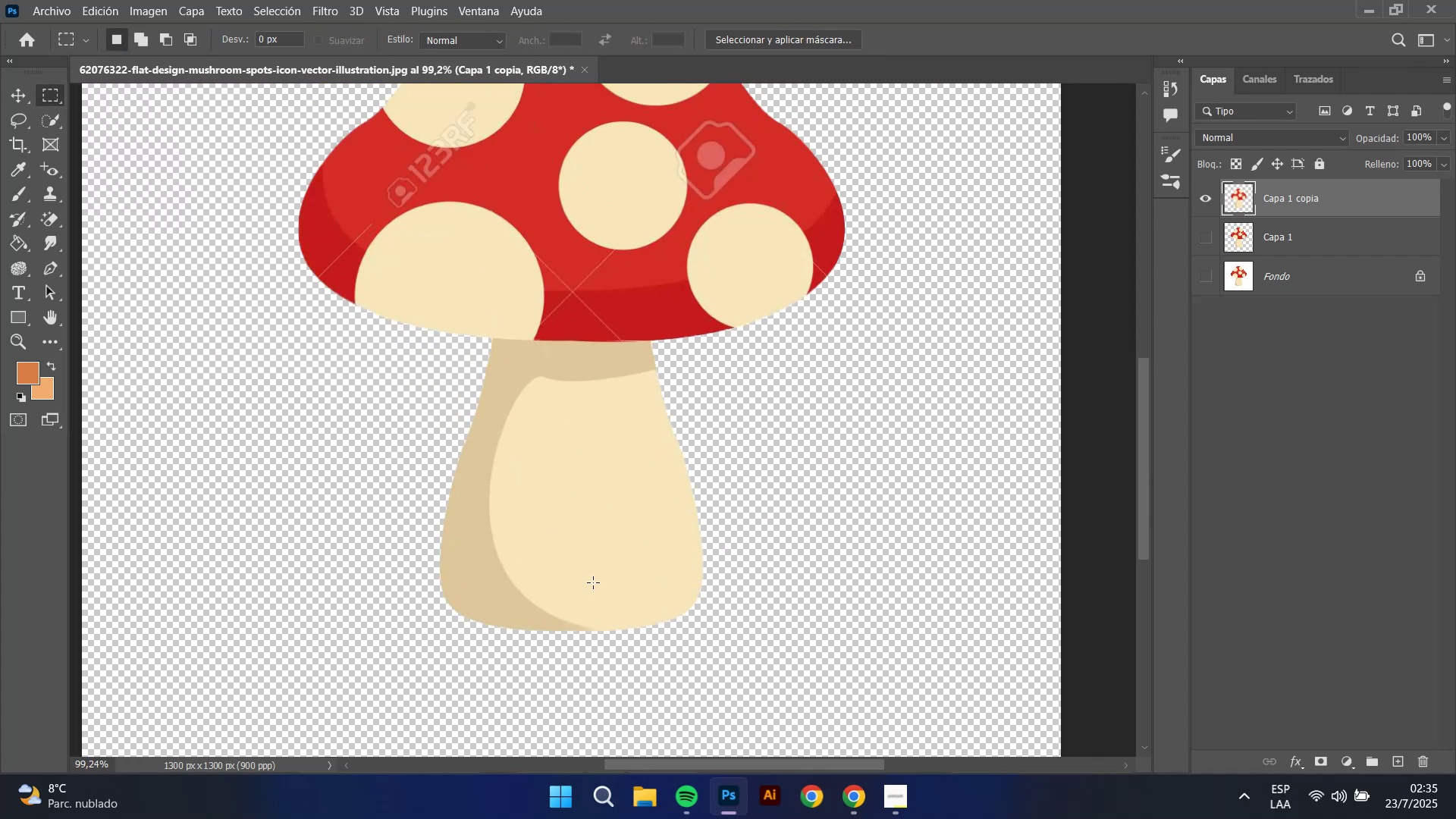 
key(Alt+AltLeft)
 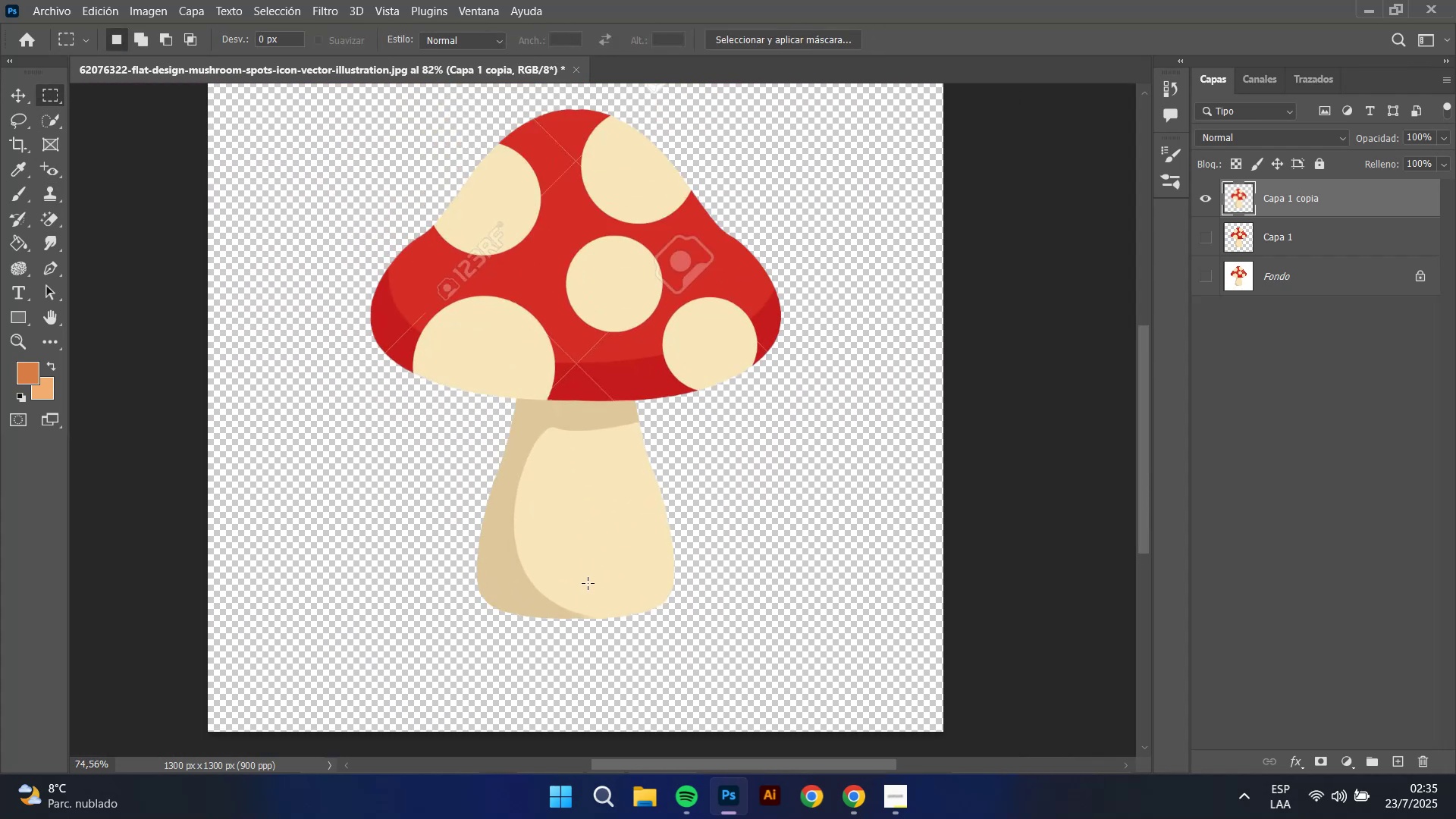 
key(Alt+AltLeft)
 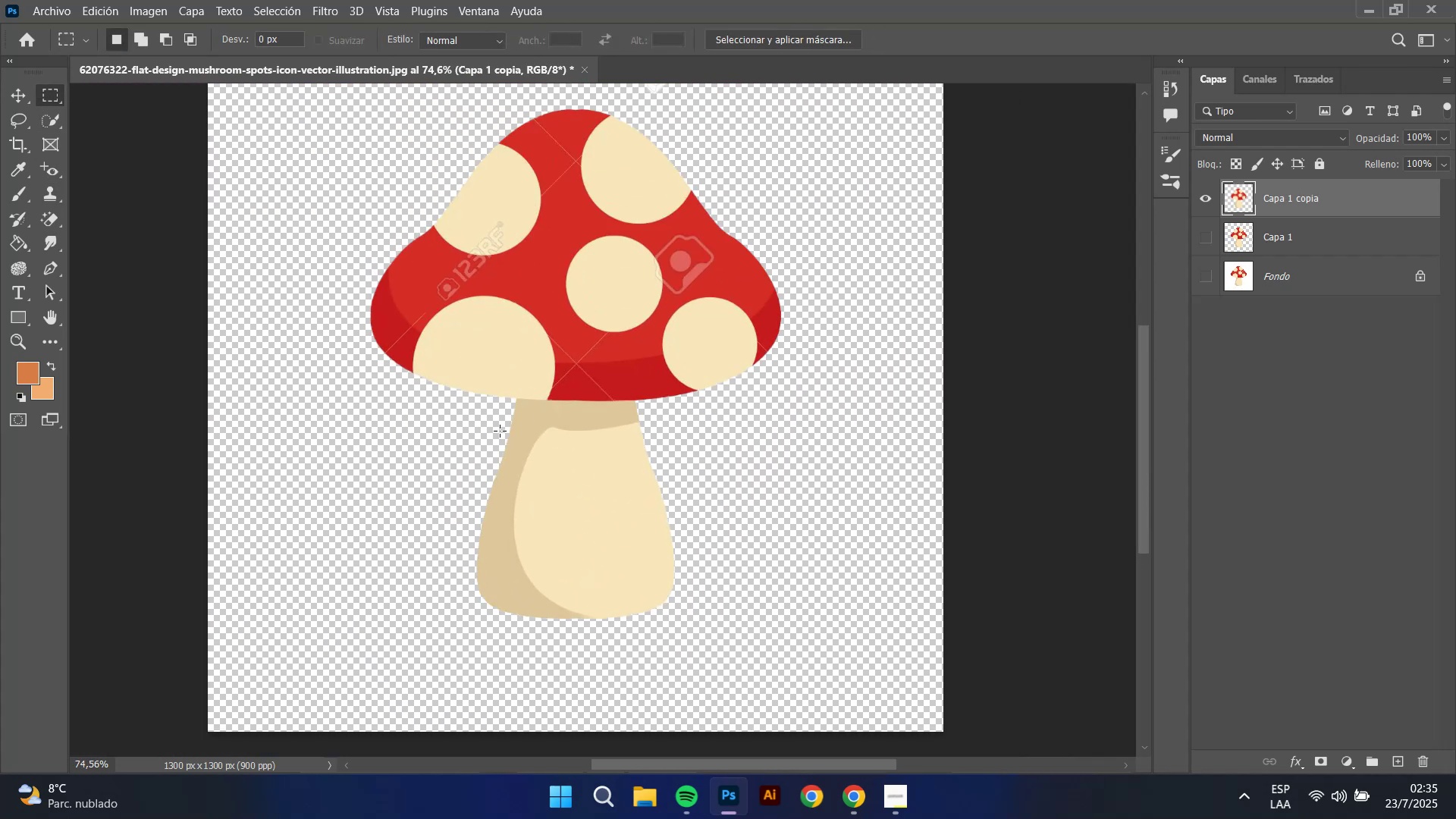 
hold_key(key=AltLeft, duration=0.6)
scroll: coordinate [567, 384], scroll_direction: up, amount: 7.0
 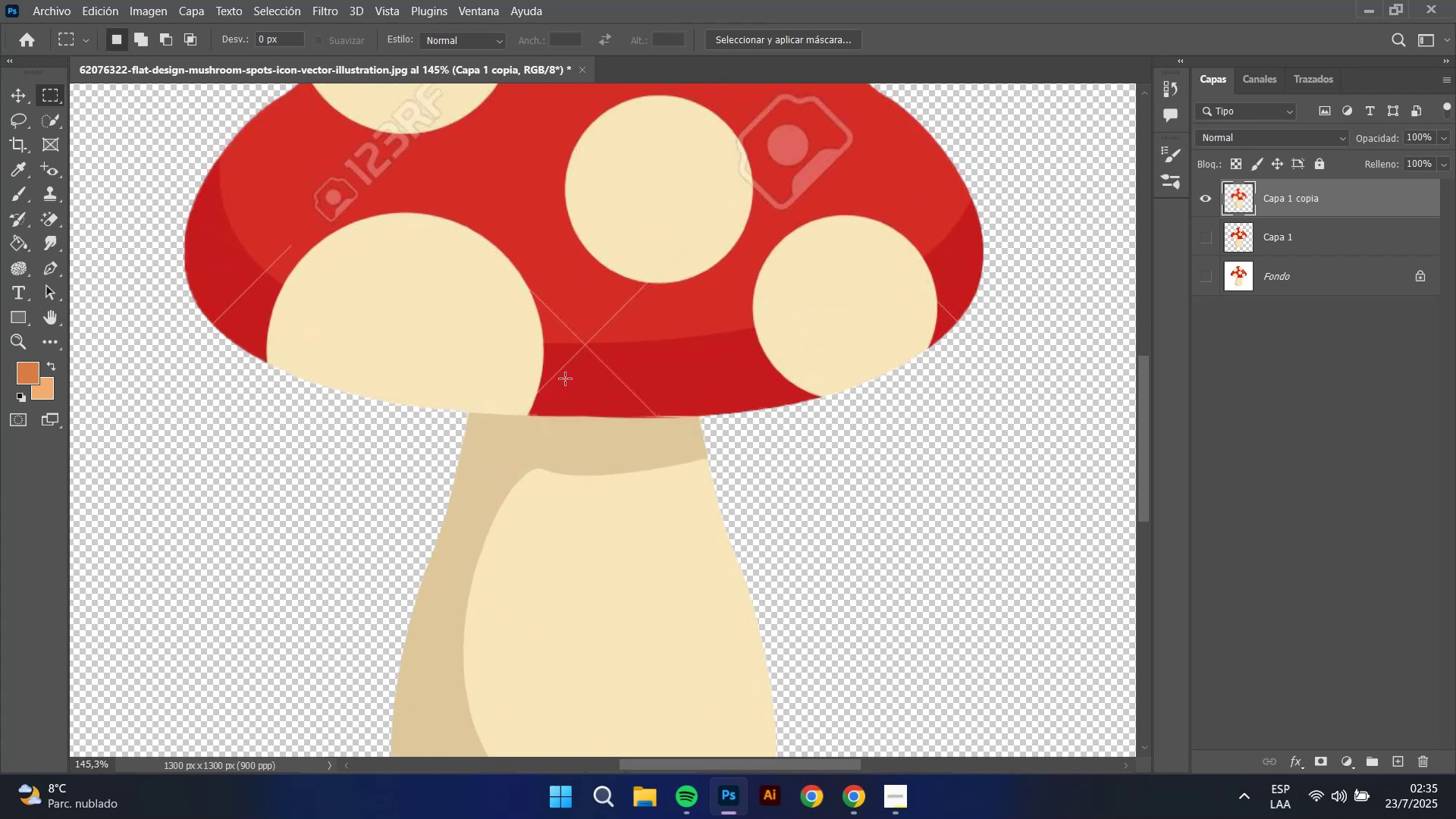 
hold_key(key=Space, duration=0.5)
 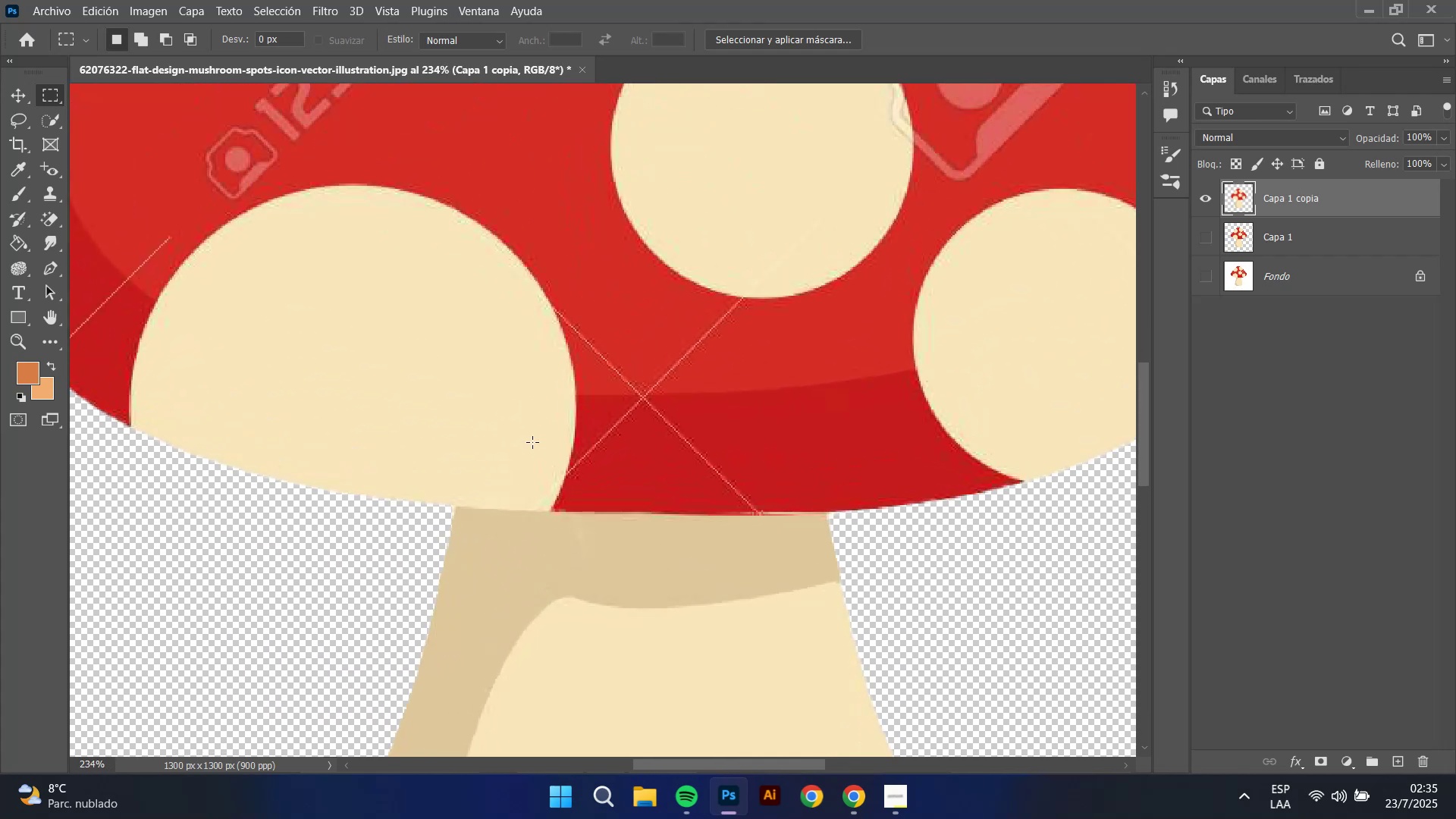 
left_click_drag(start_coordinate=[566, 359], to_coordinate=[581, 429])
 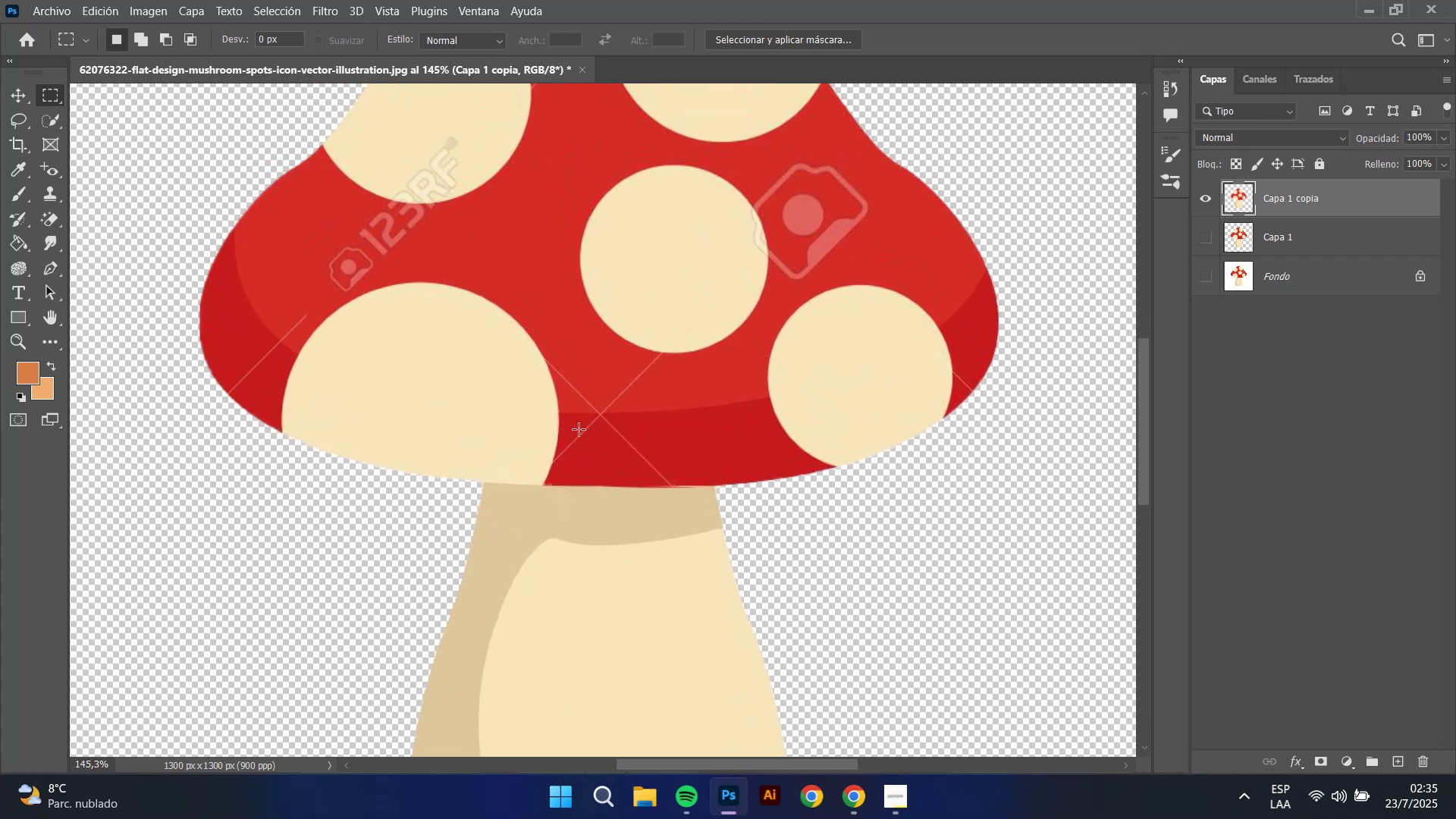 
hold_key(key=AltLeft, duration=1.04)
scroll: coordinate [532, 442], scroll_direction: up, amount: 3.0
 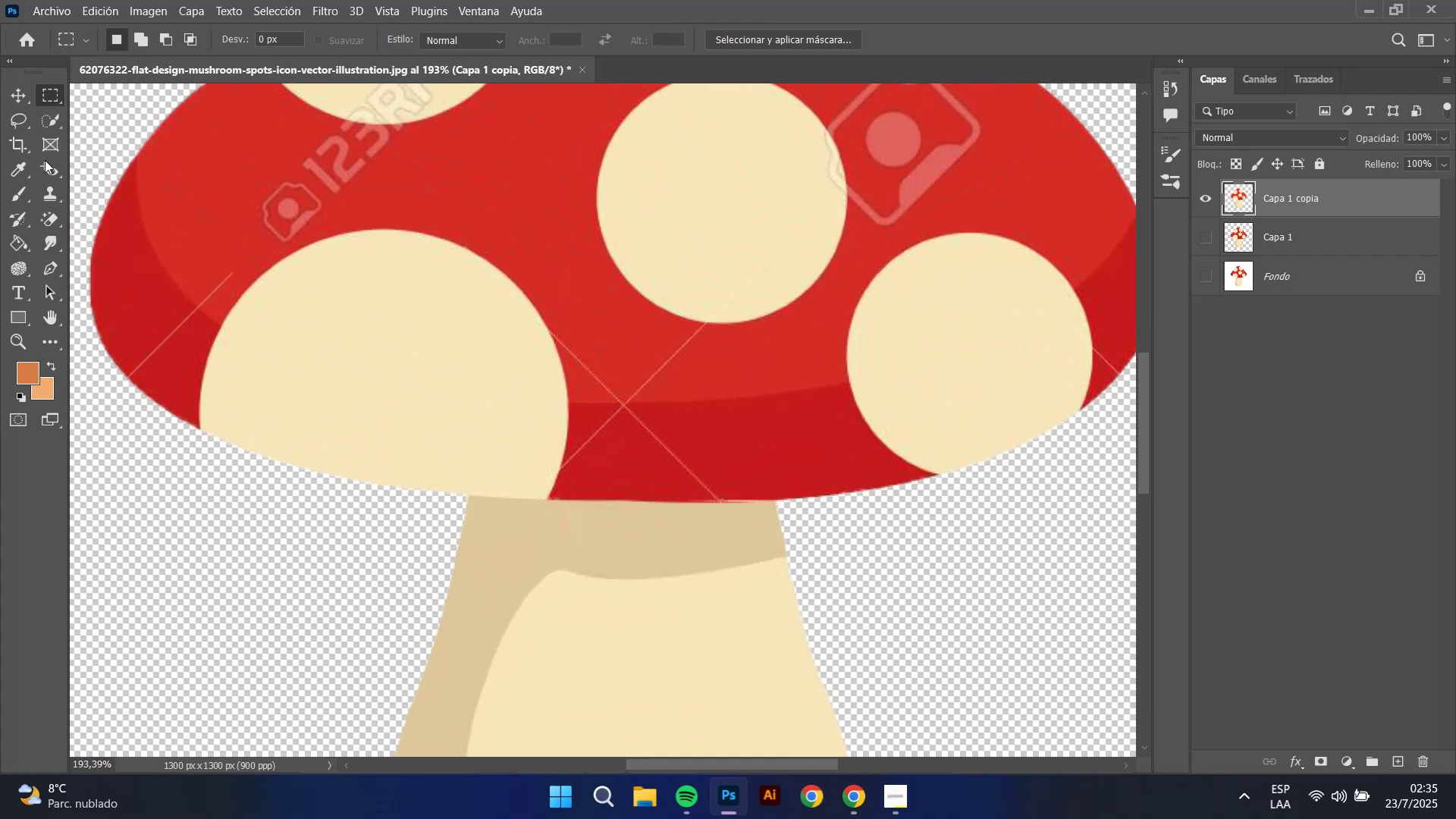 
left_click([45, 124])
 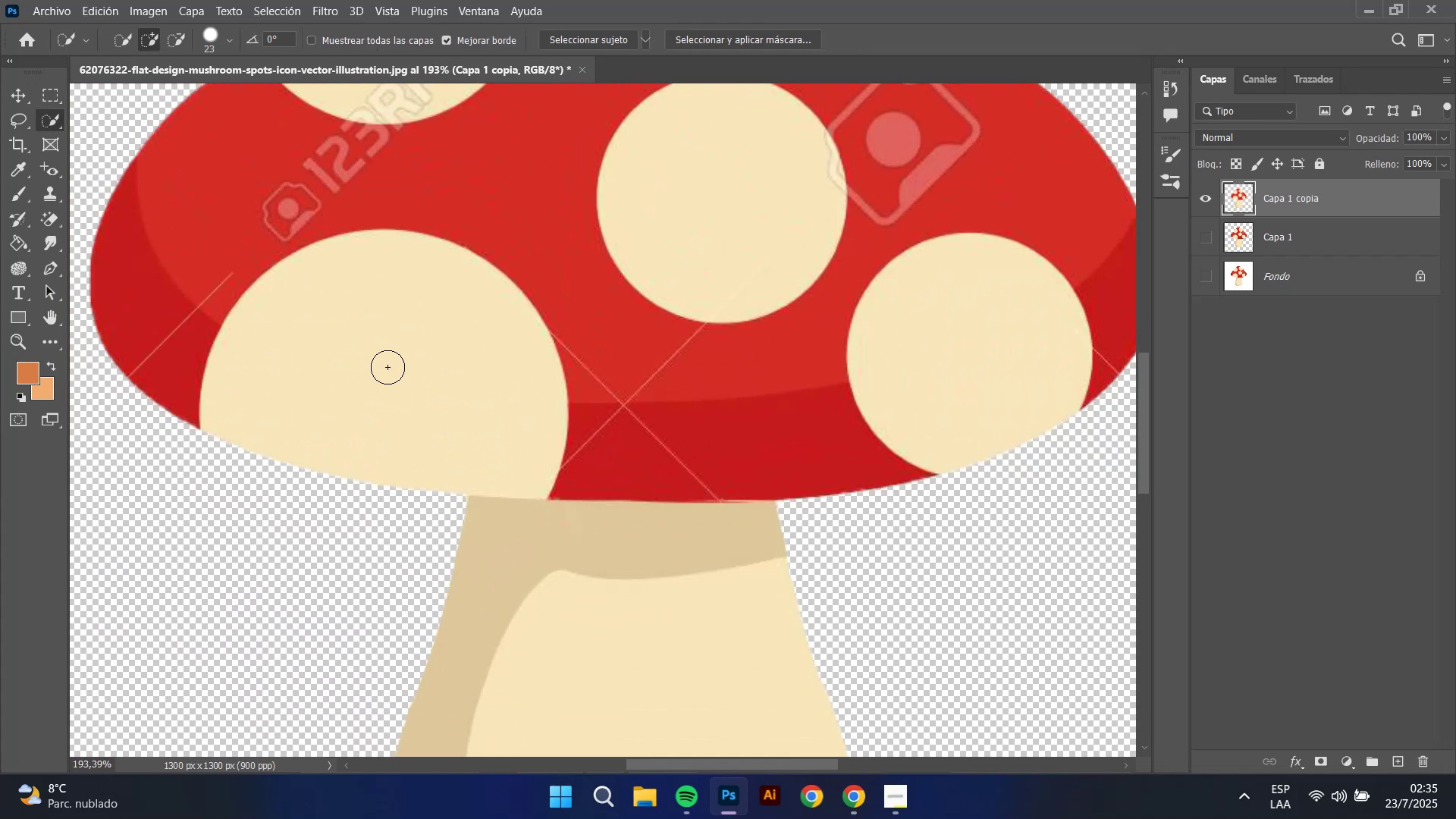 
left_click([391, 356])
 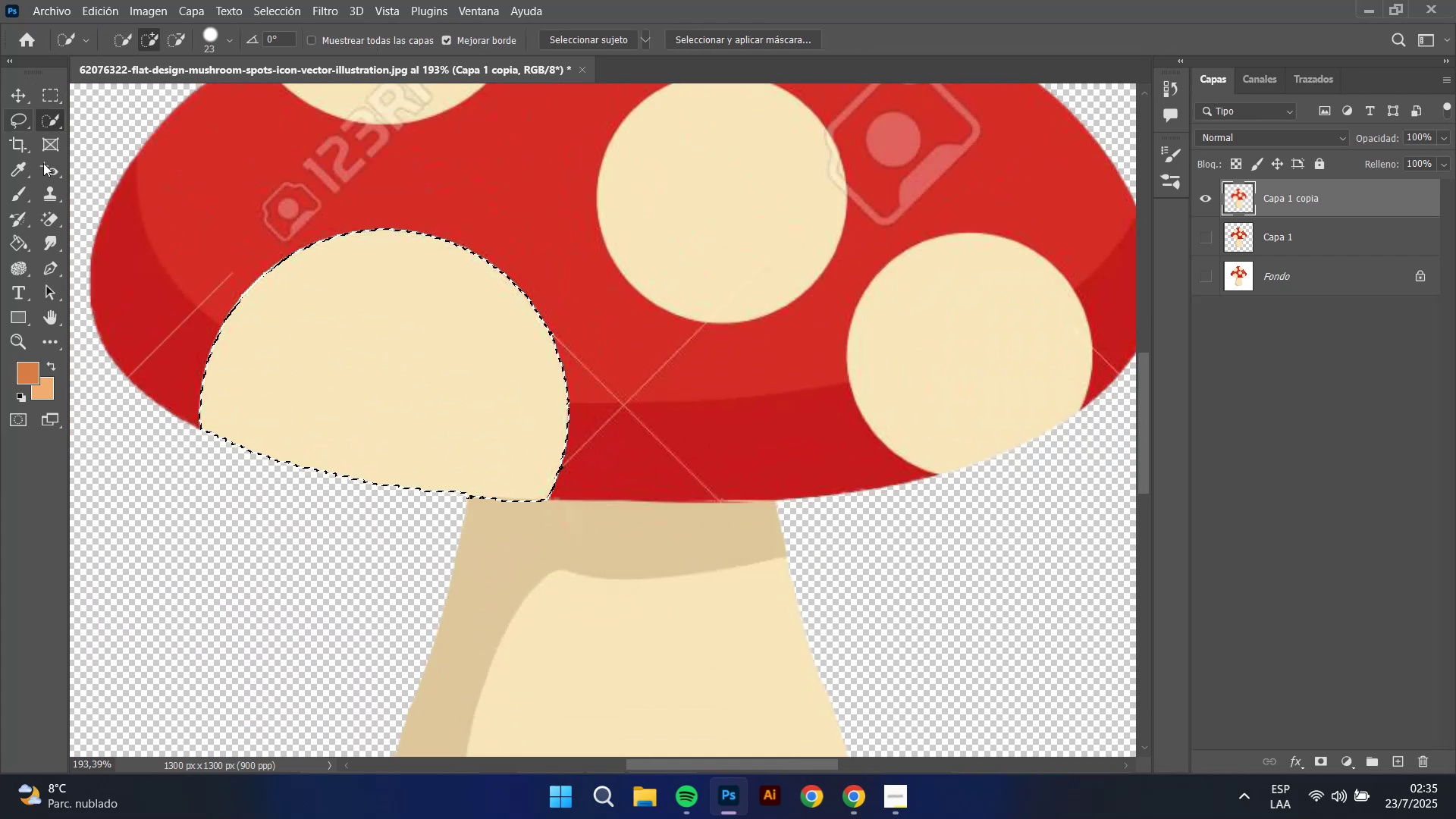 
left_click([57, 204])
 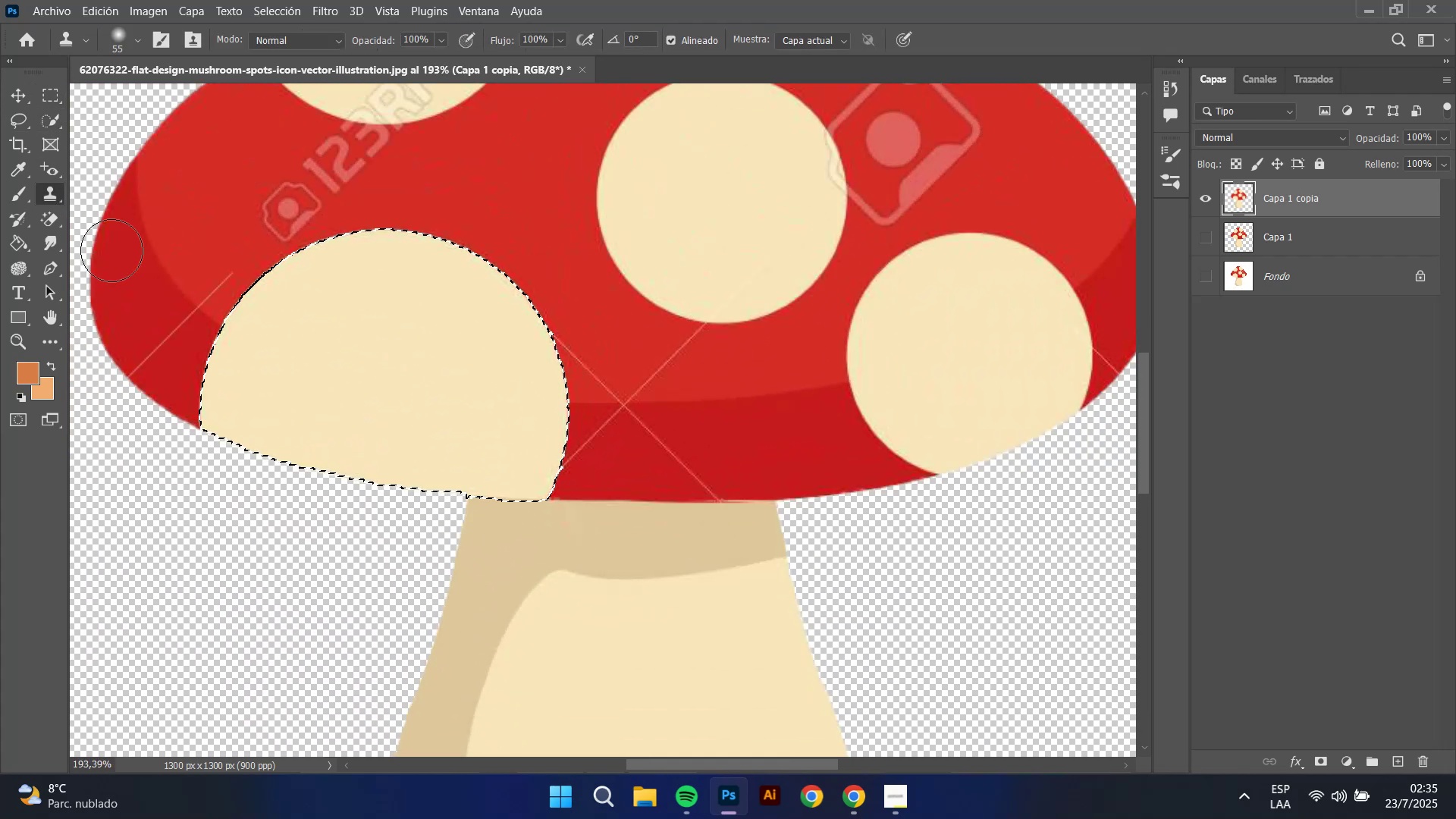 
hold_key(key=AltLeft, duration=0.43)
 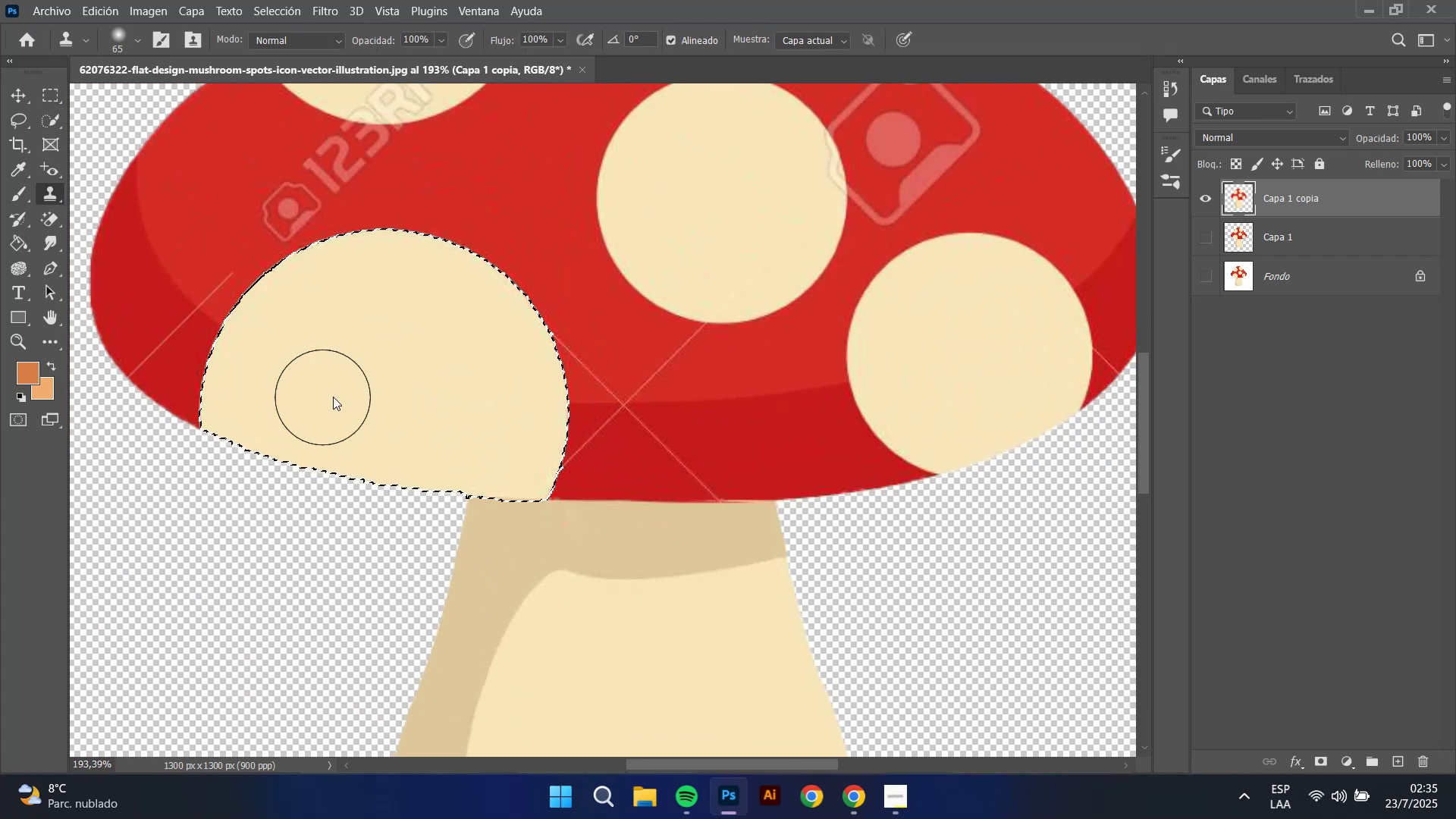 
key(Alt+AltLeft)
 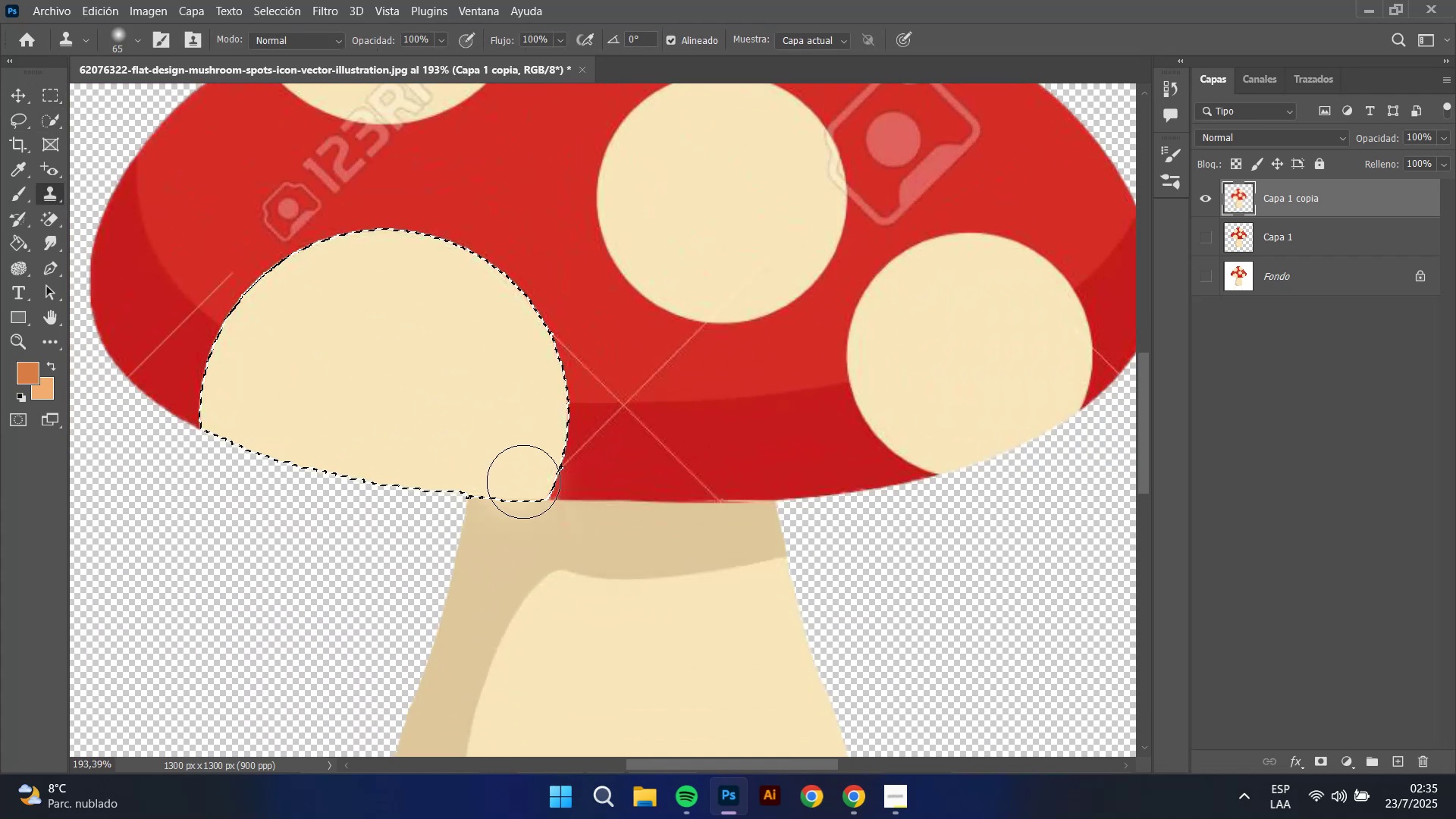 
double_click([536, 484])
 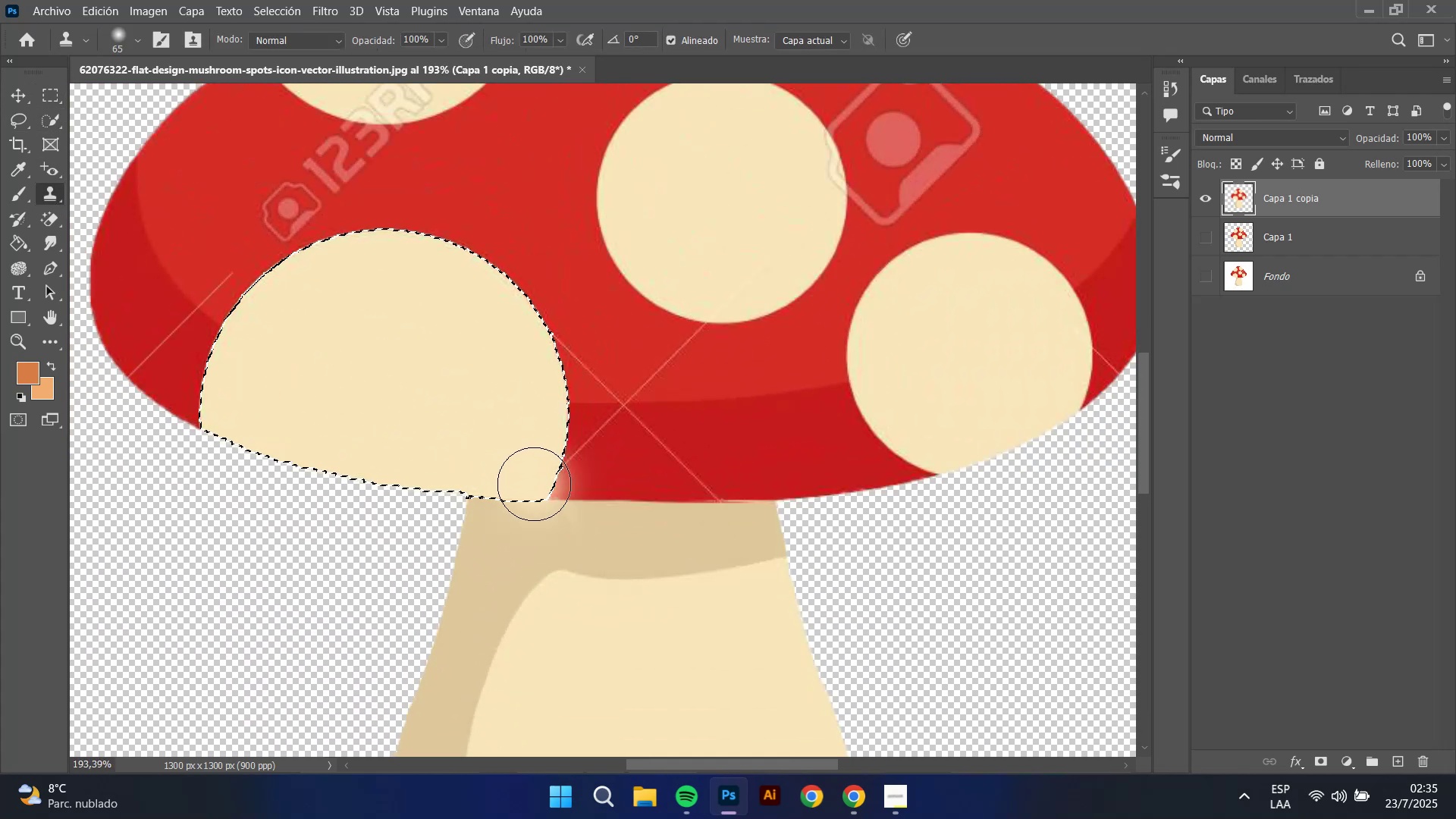 
triple_click([534, 484])
 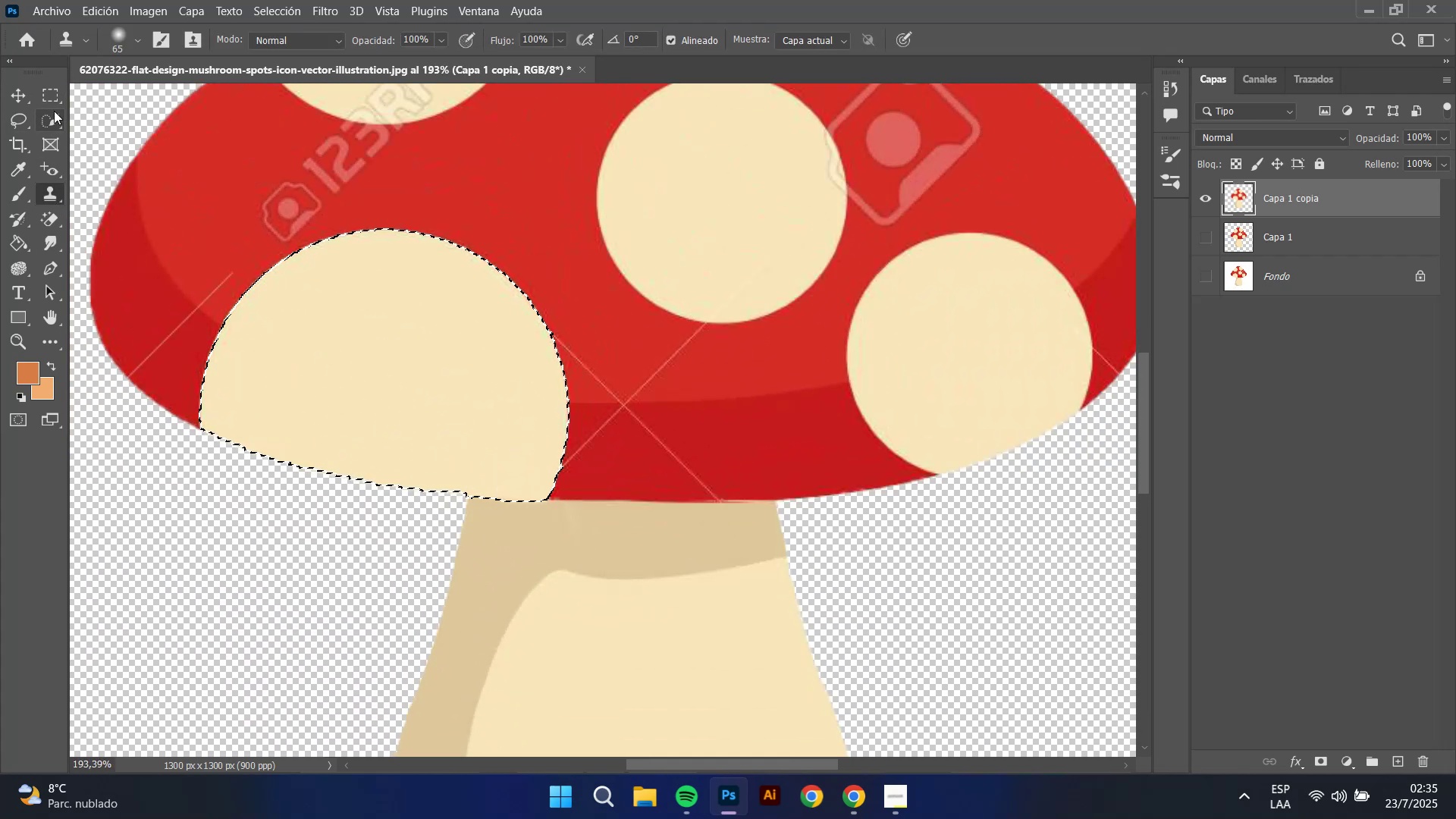 
left_click([55, 93])
 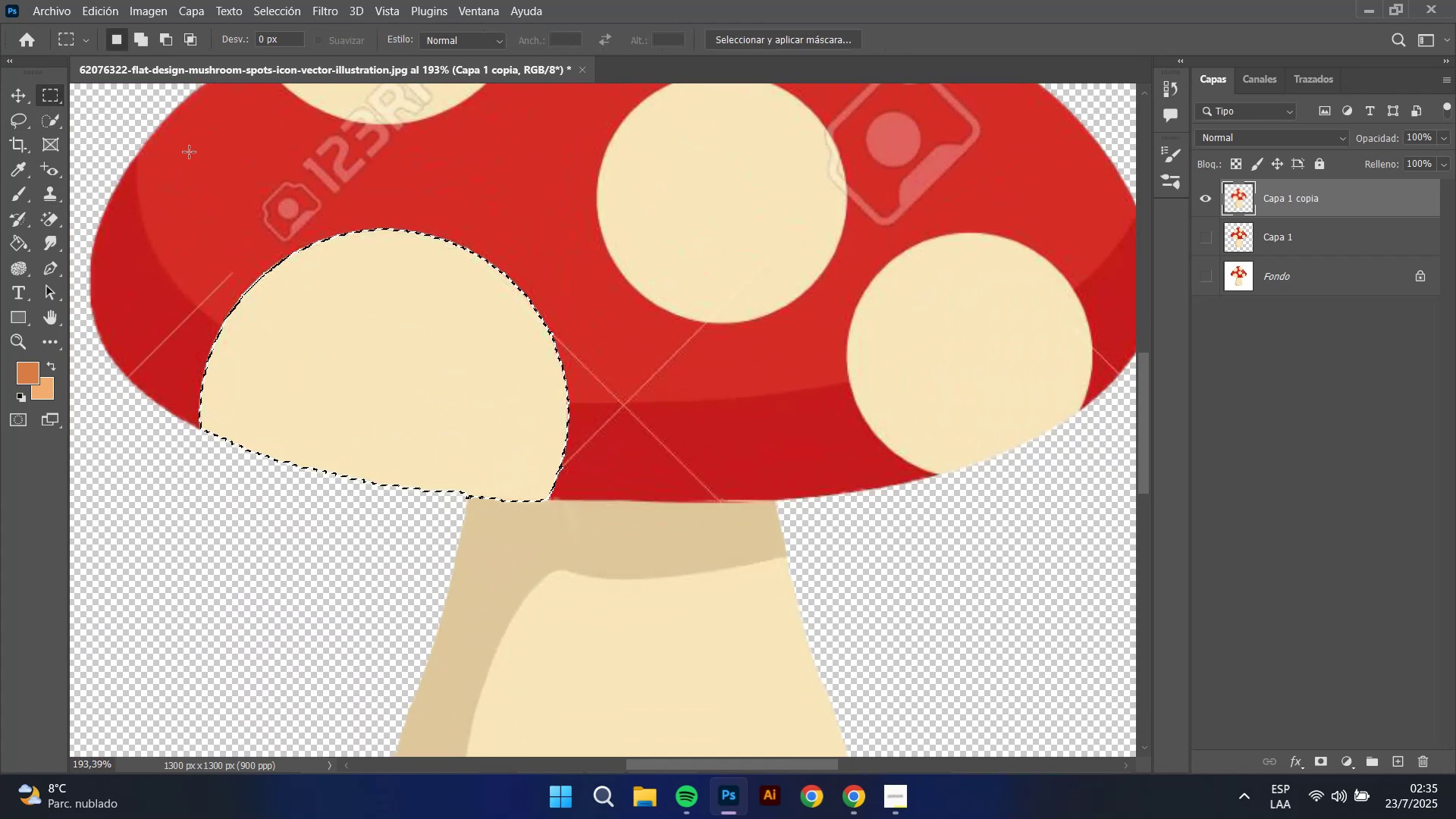 
left_click([192, 152])
 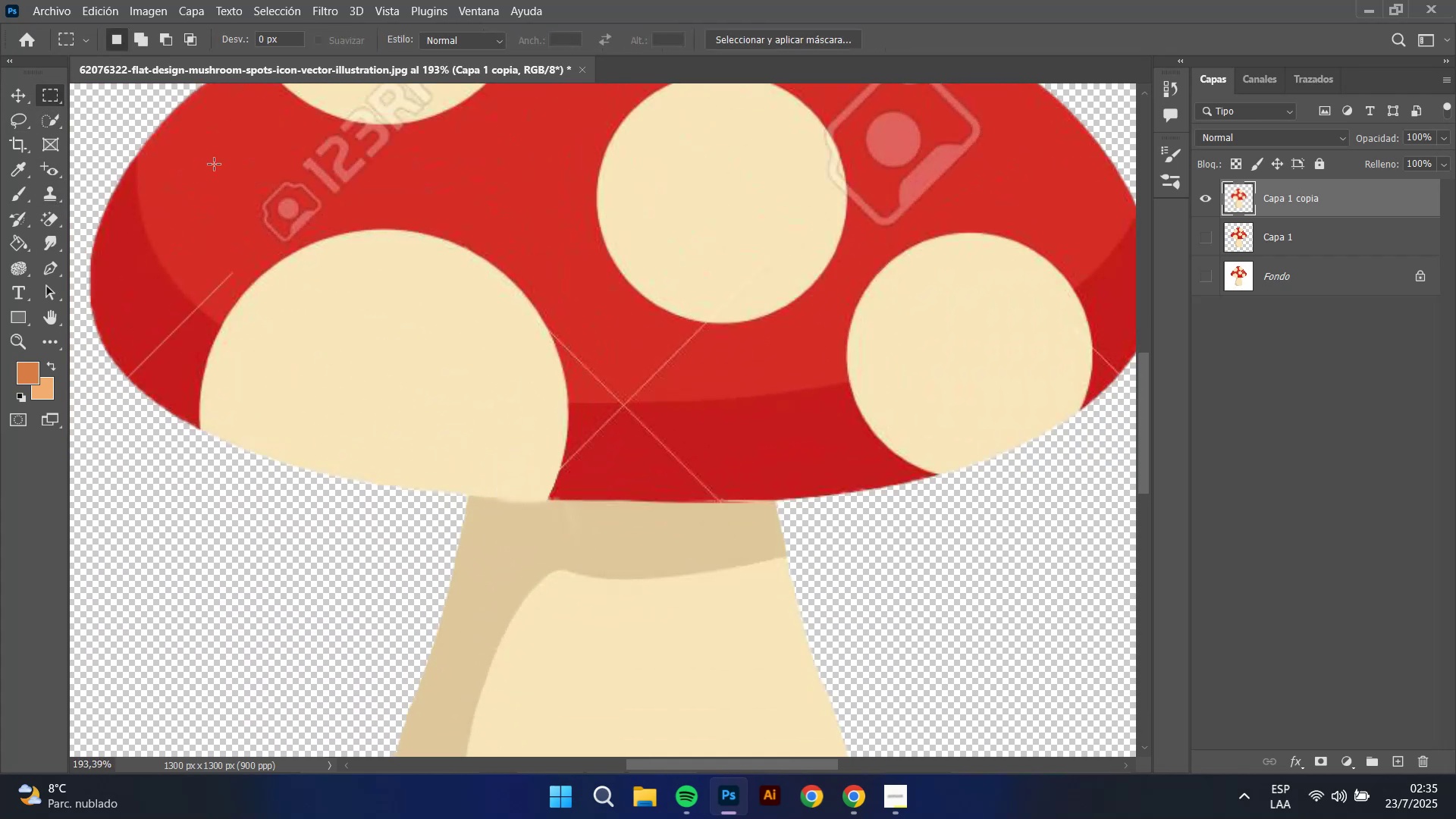 
hold_key(key=Space, duration=0.69)
 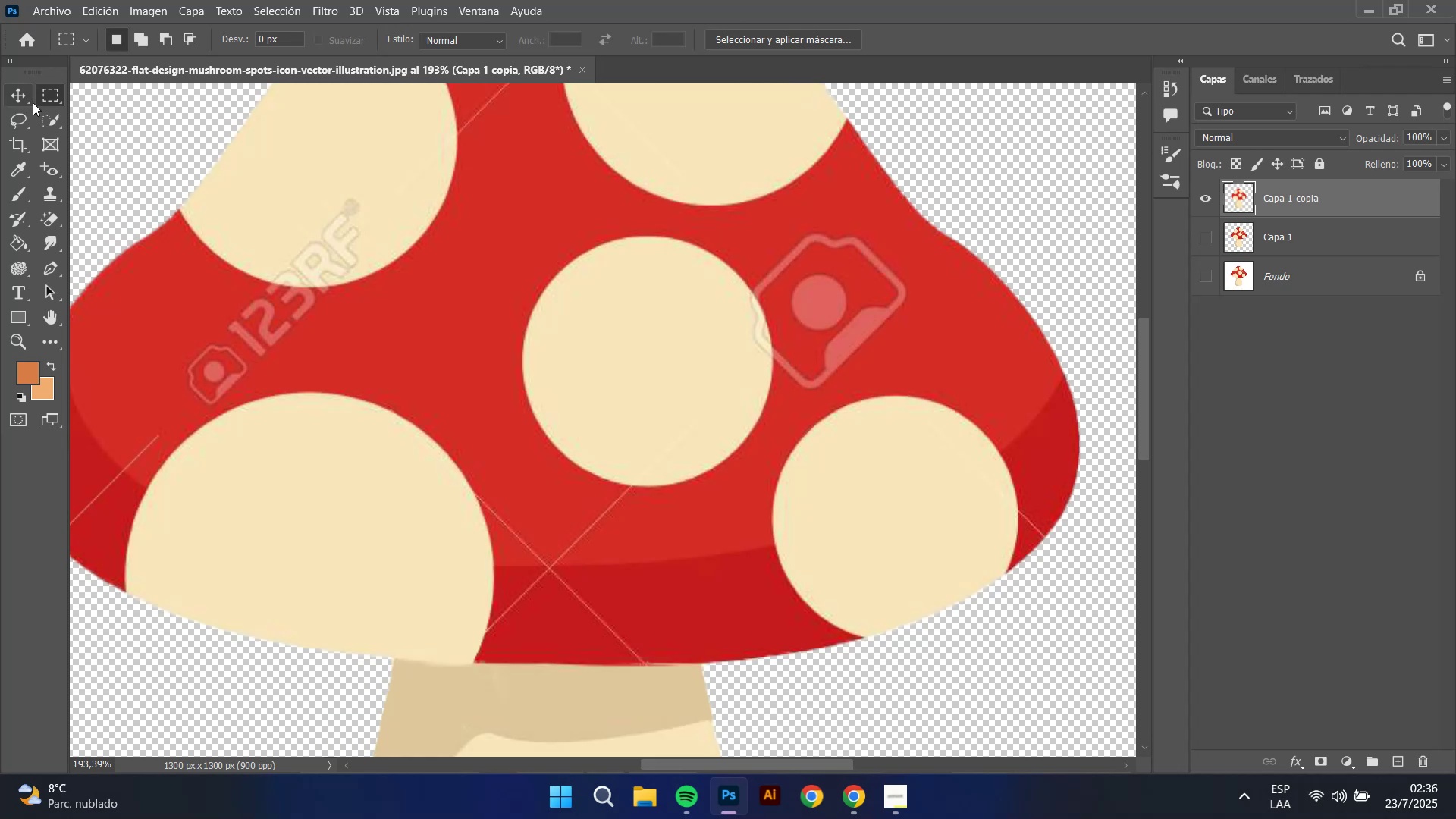 
left_click_drag(start_coordinate=[380, 199], to_coordinate=[306, 362])
 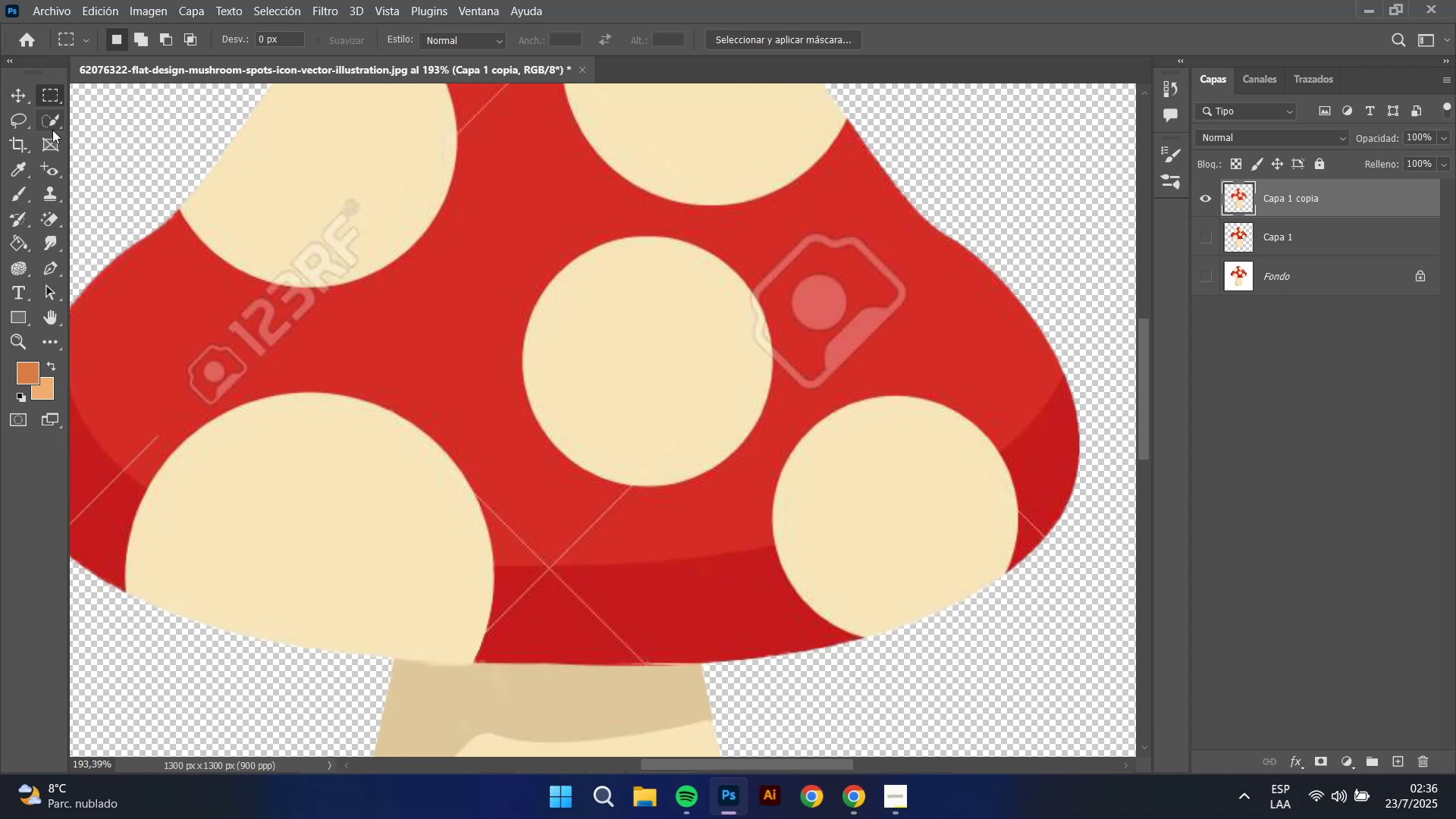 
left_click([46, 118])
 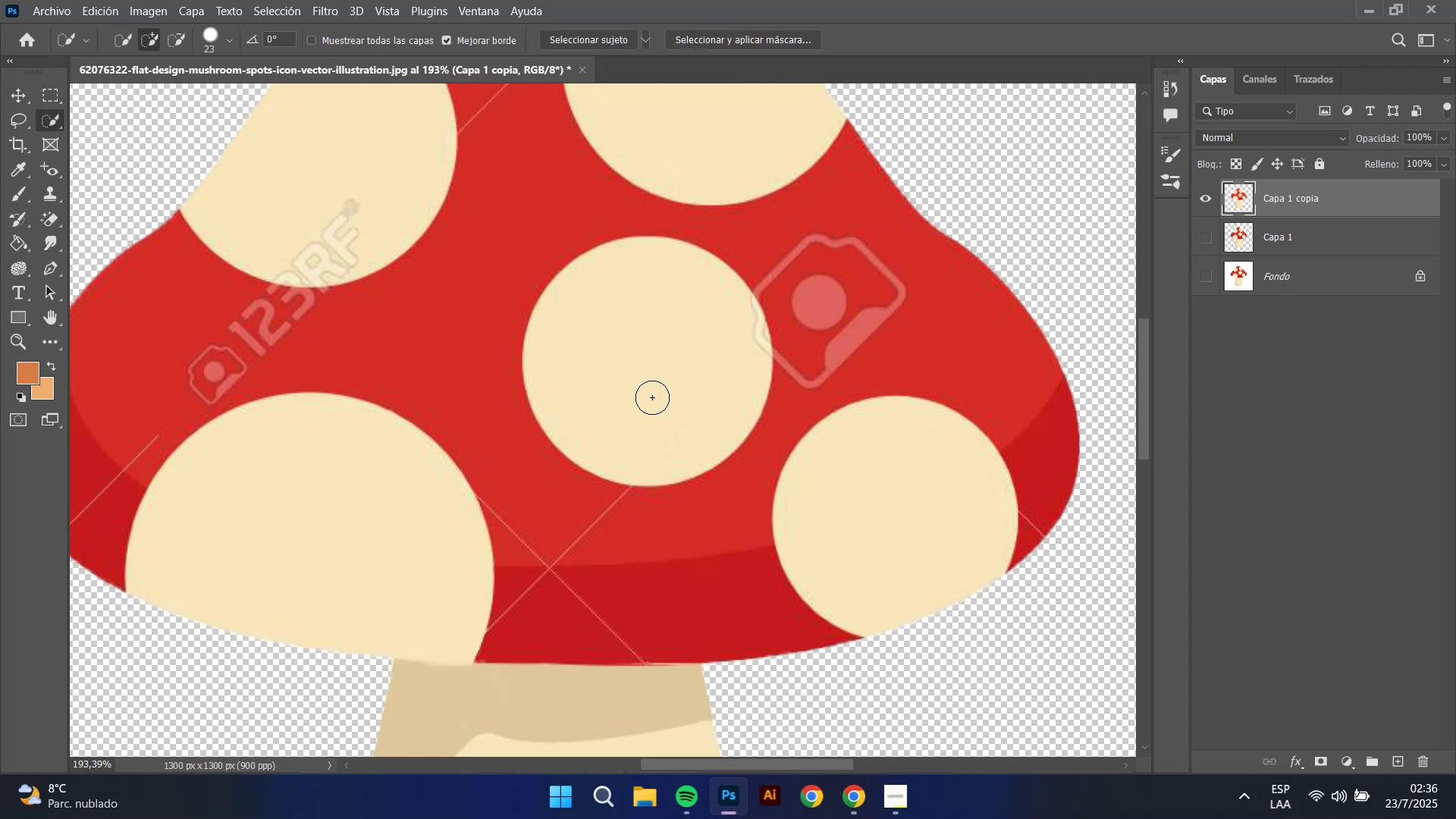 
left_click([656, 398])
 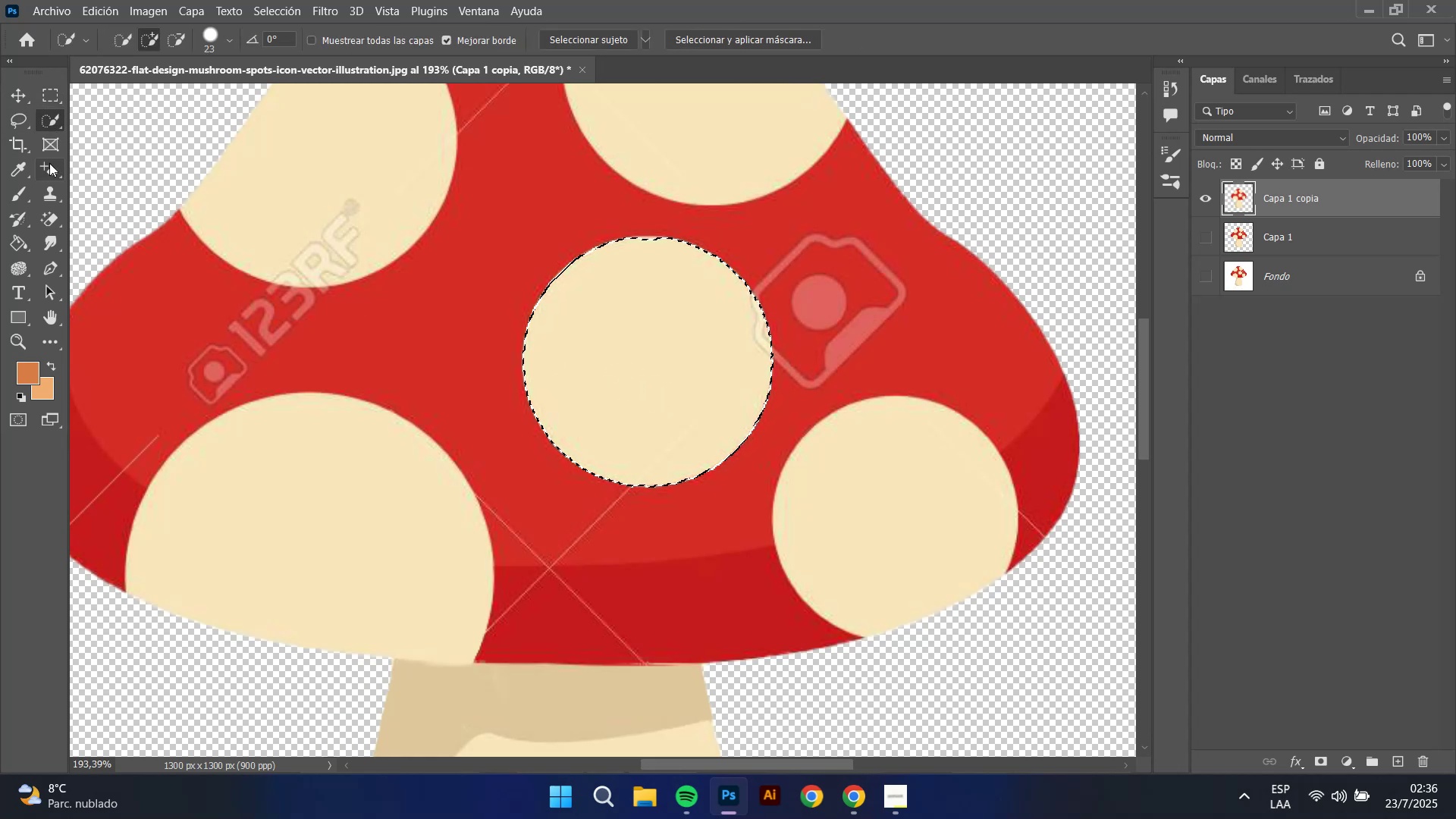 
right_click([39, 146])
 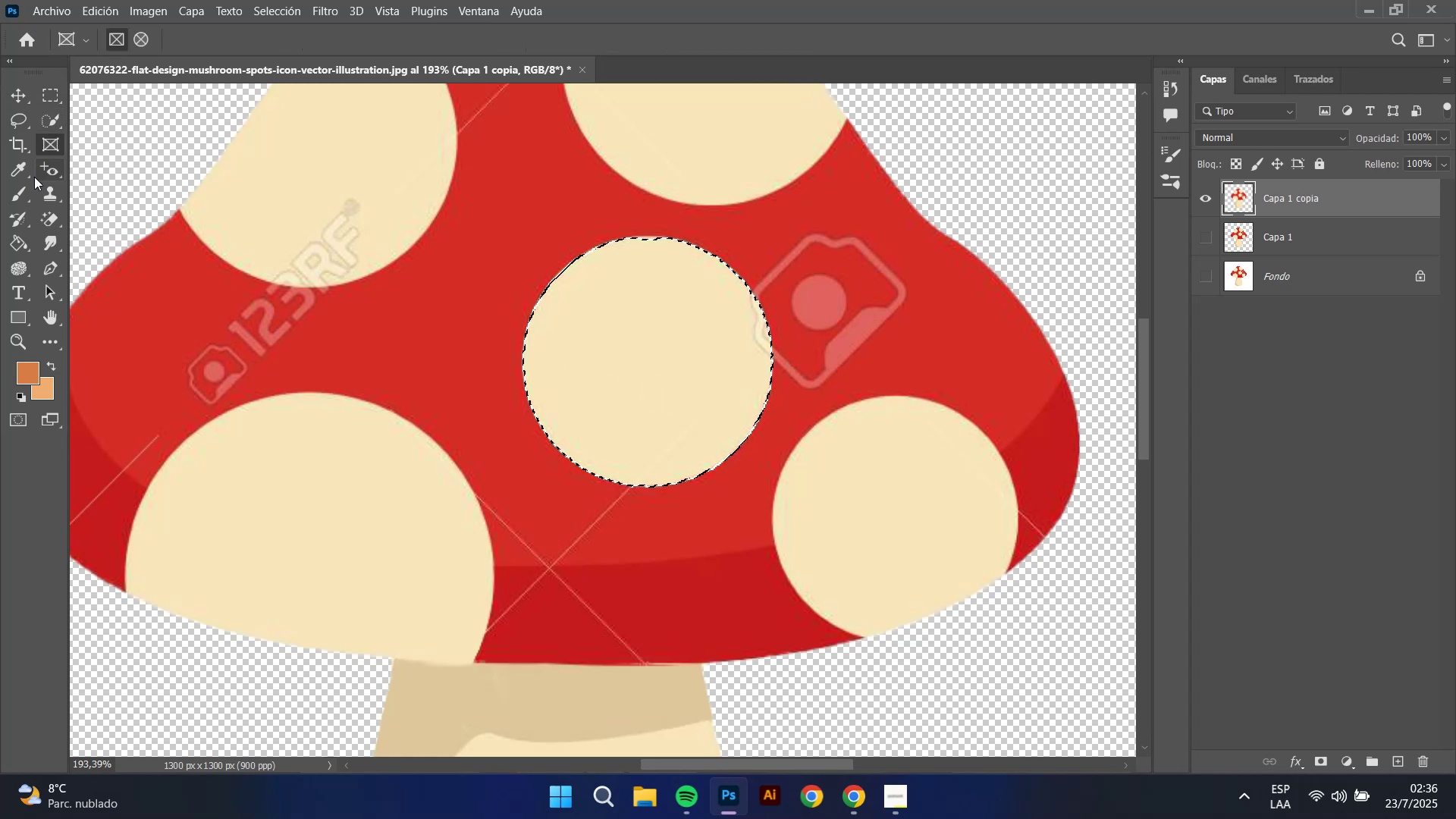 
left_click([60, 197])
 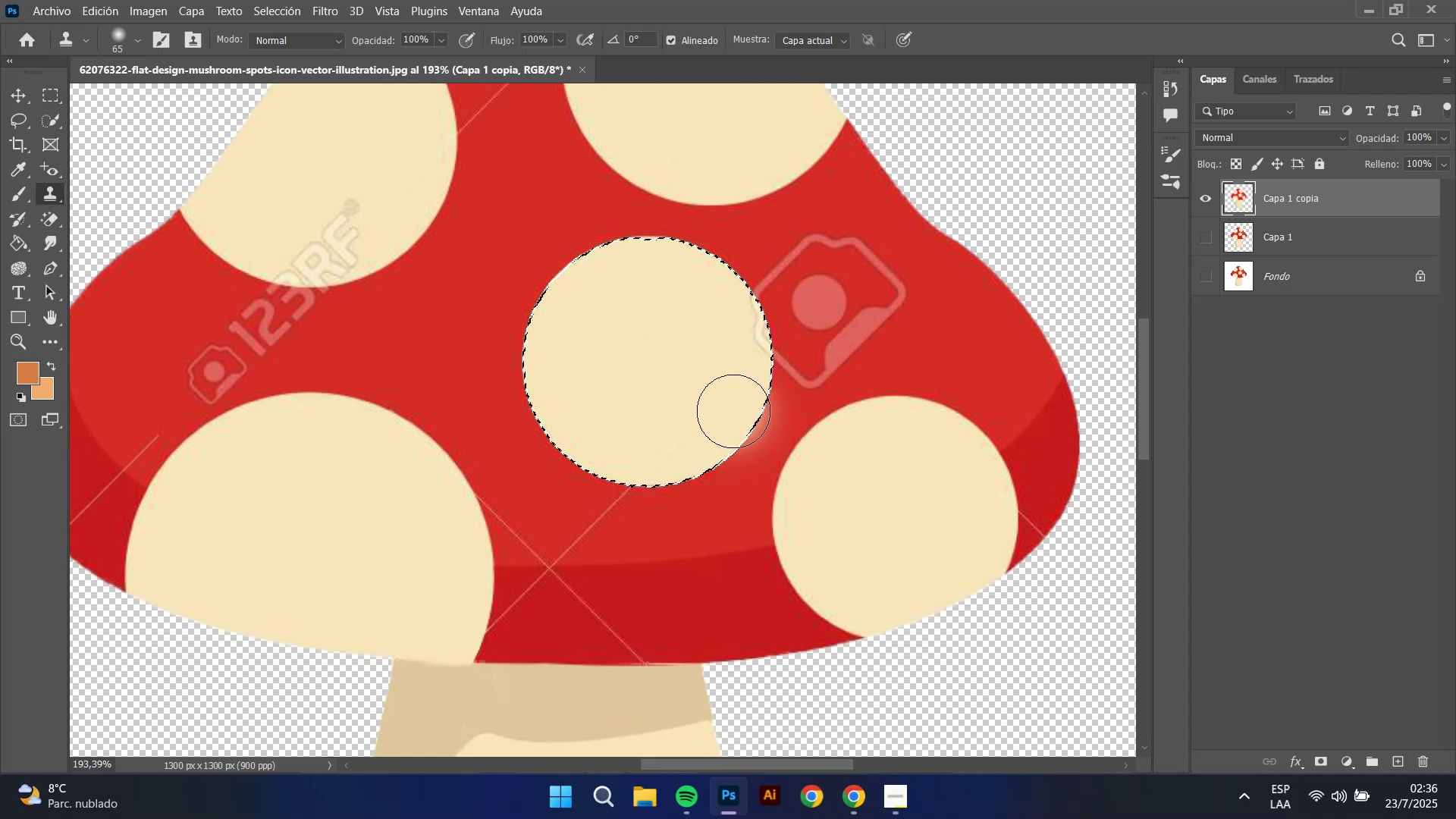 
hold_key(key=AltLeft, duration=0.41)
left_click([662, 362])
 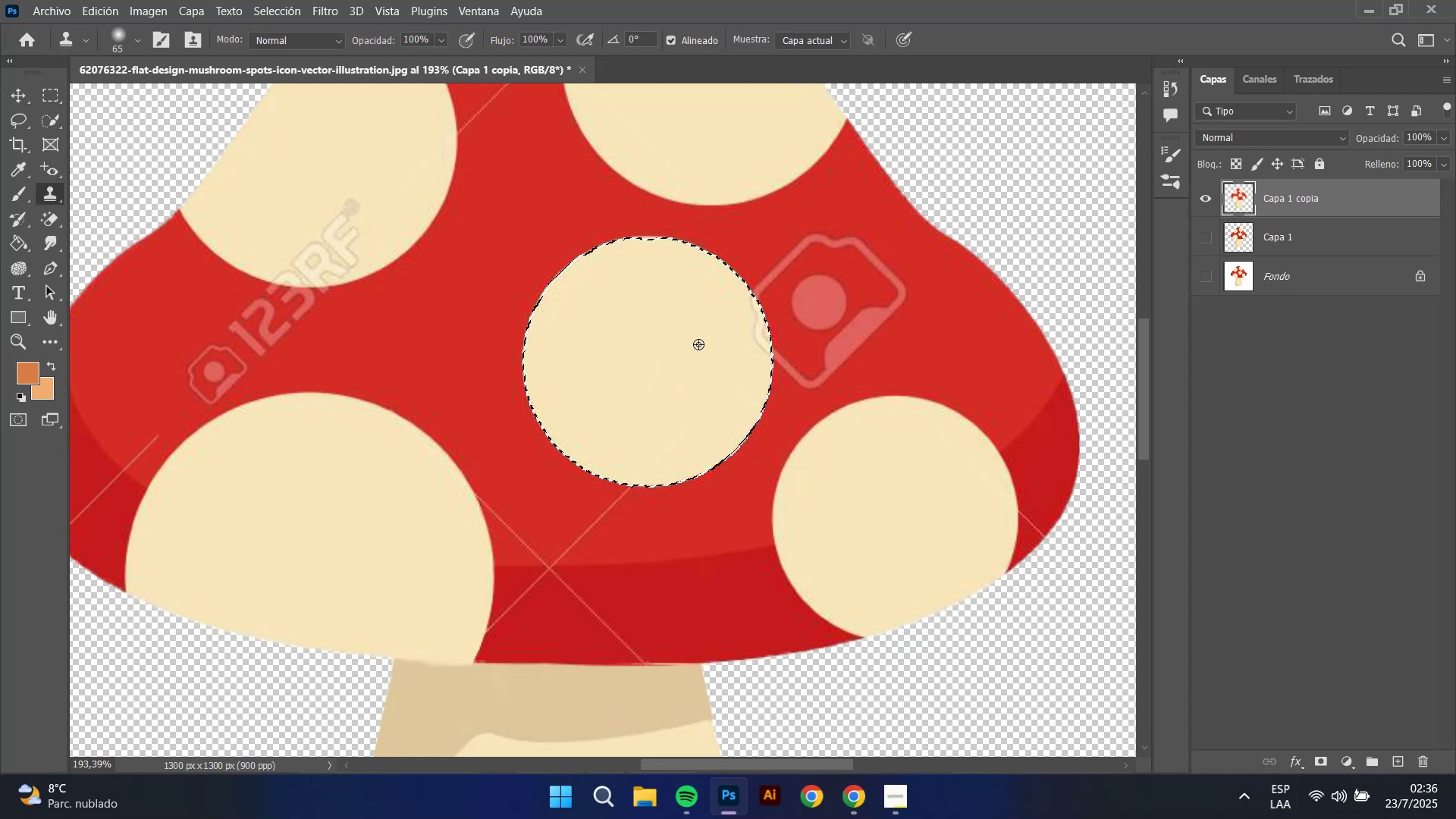 
left_click_drag(start_coordinate=[739, 325], to_coordinate=[742, 323])
 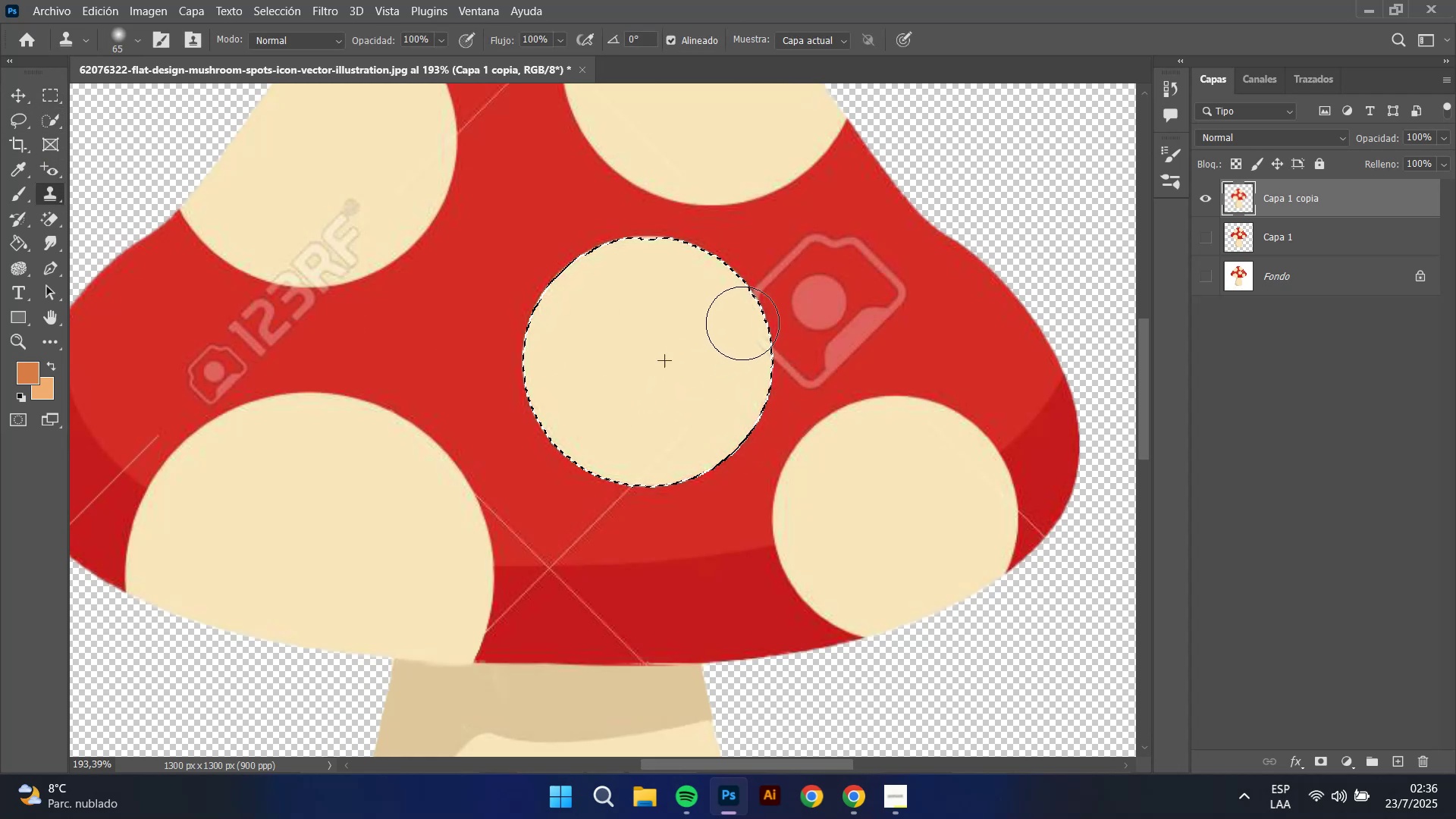 
left_click_drag(start_coordinate=[747, 326], to_coordinate=[748, 330])
 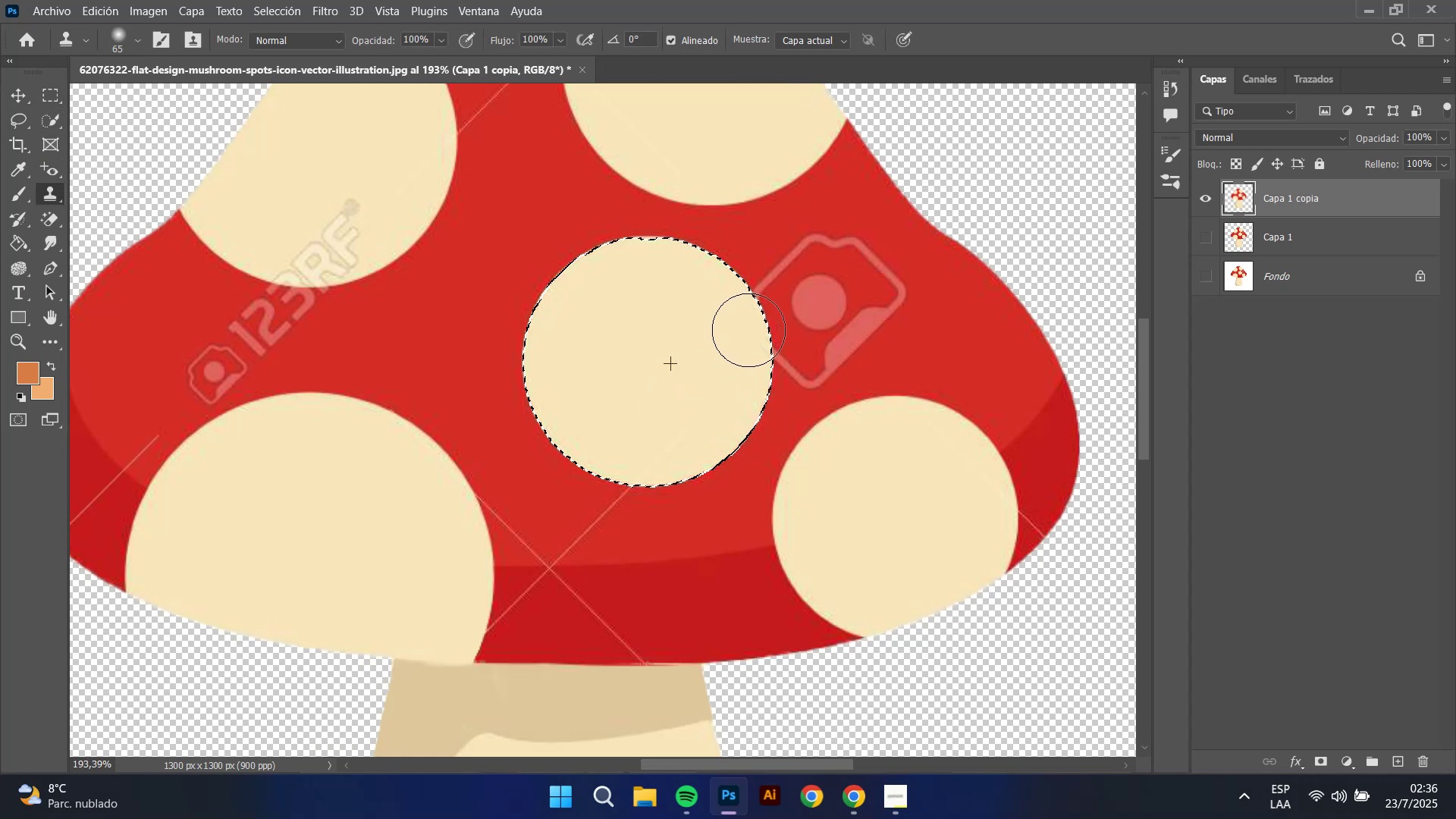 
left_click_drag(start_coordinate=[749, 336], to_coordinate=[751, 342])
 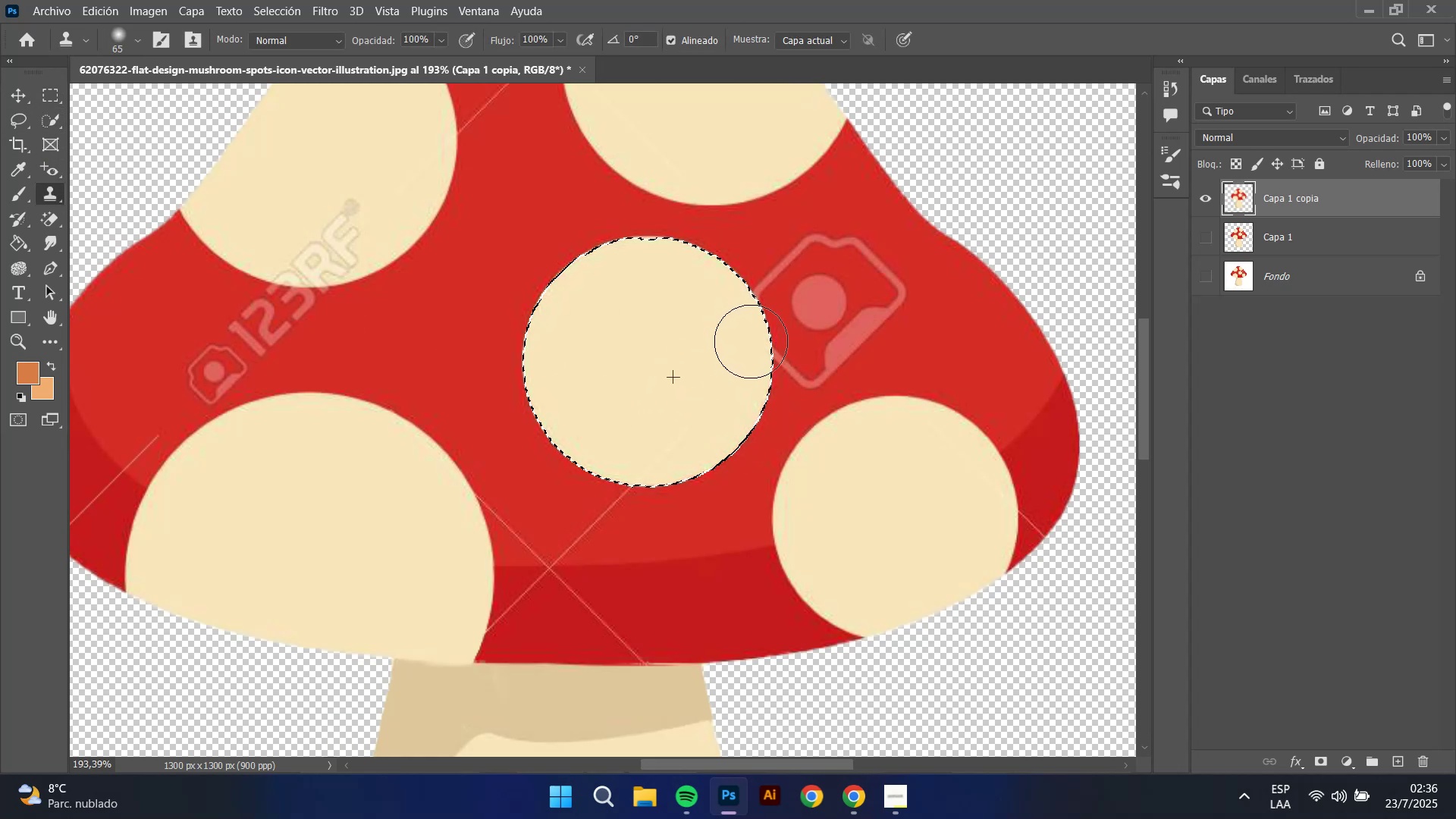 
left_click_drag(start_coordinate=[752, 345], to_coordinate=[755, 352])
 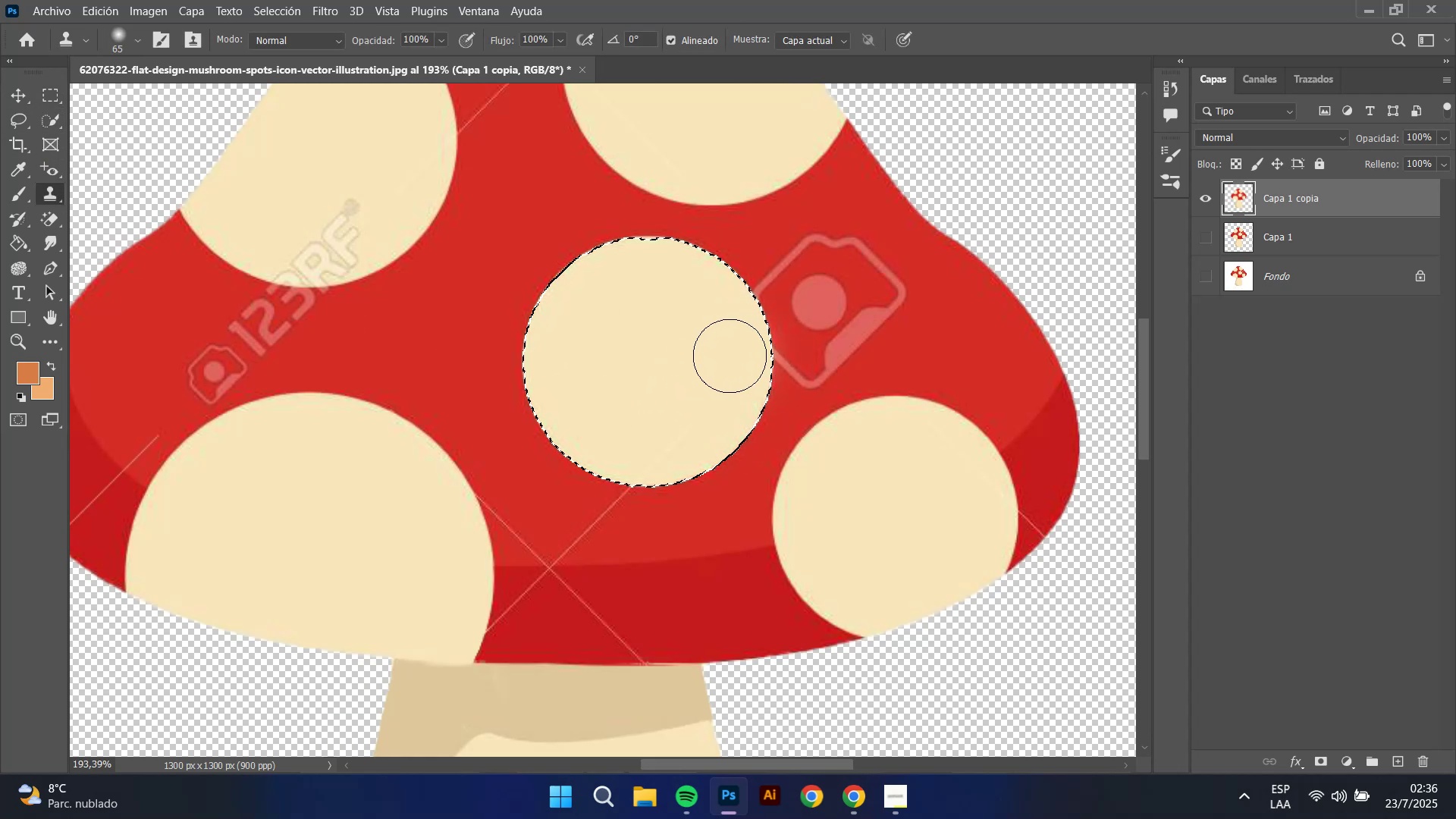 
hold_key(key=AltLeft, duration=0.33)
left_click([687, 356])
 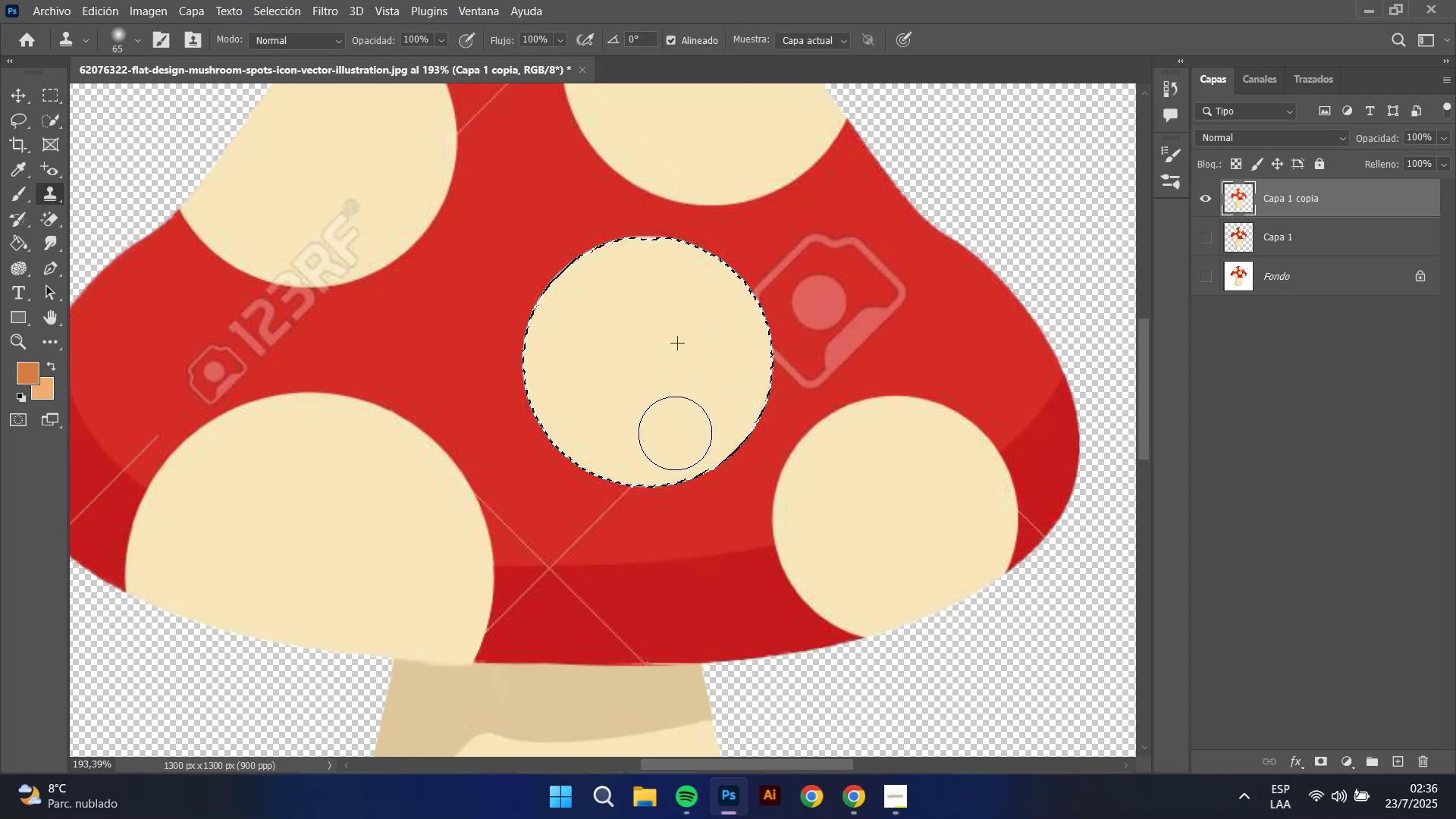 
left_click_drag(start_coordinate=[661, 438], to_coordinate=[653, 452])
 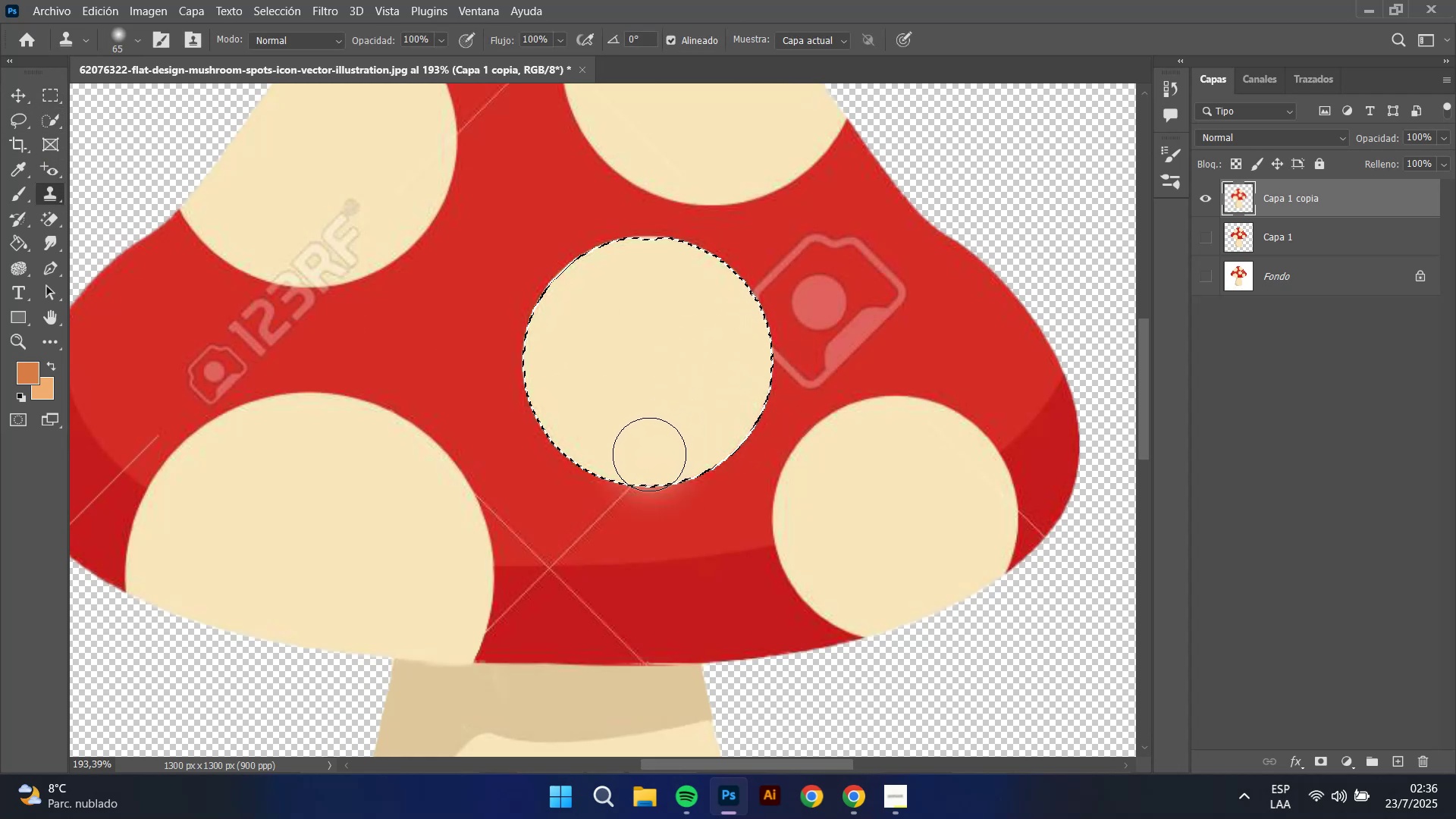 
left_click_drag(start_coordinate=[647, 456], to_coordinate=[639, 460])
 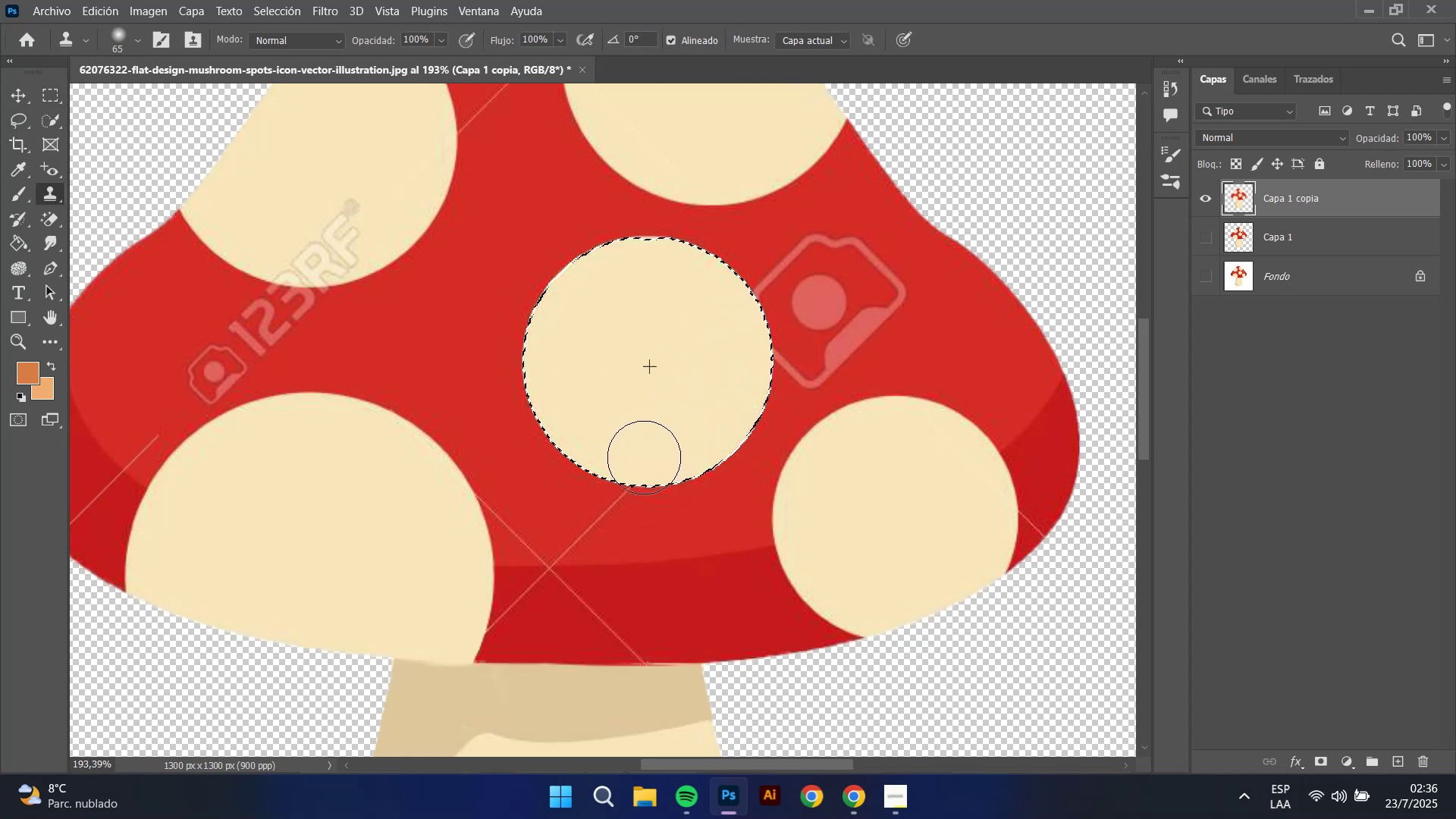 
left_click_drag(start_coordinate=[637, 460], to_coordinate=[623, 461])
 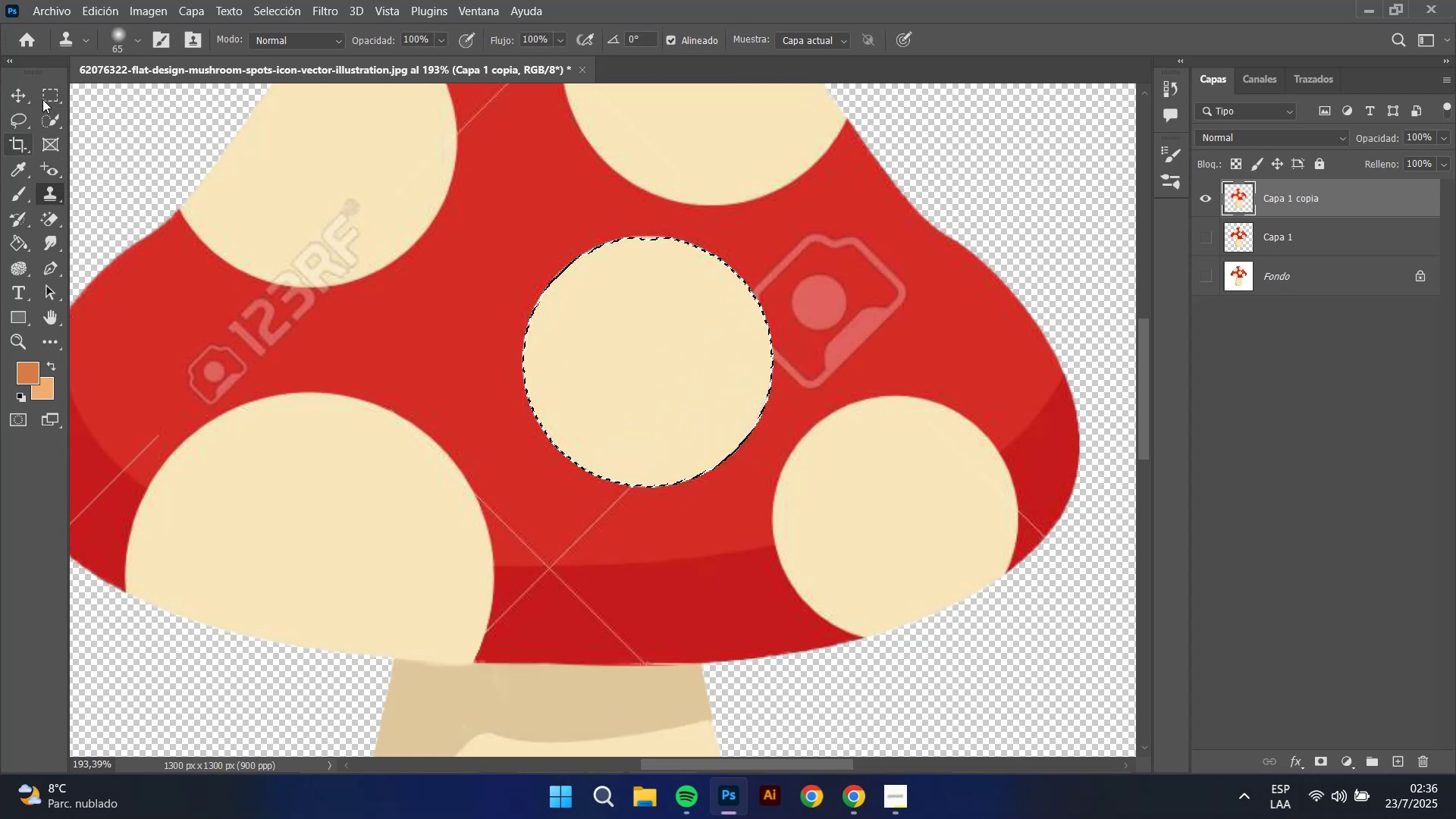 
left_click([46, 96])
 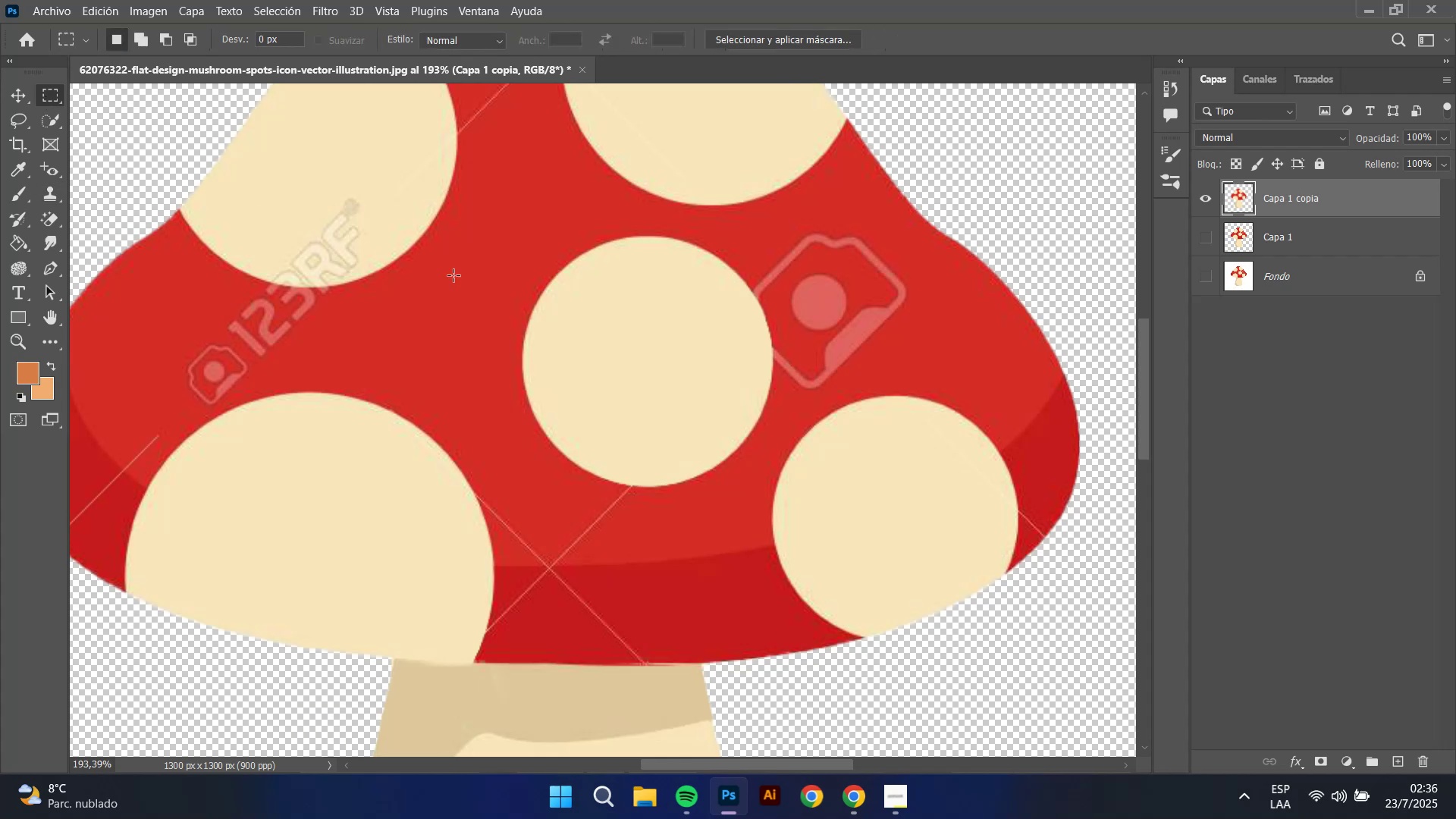 
hold_key(key=Space, duration=0.54)
 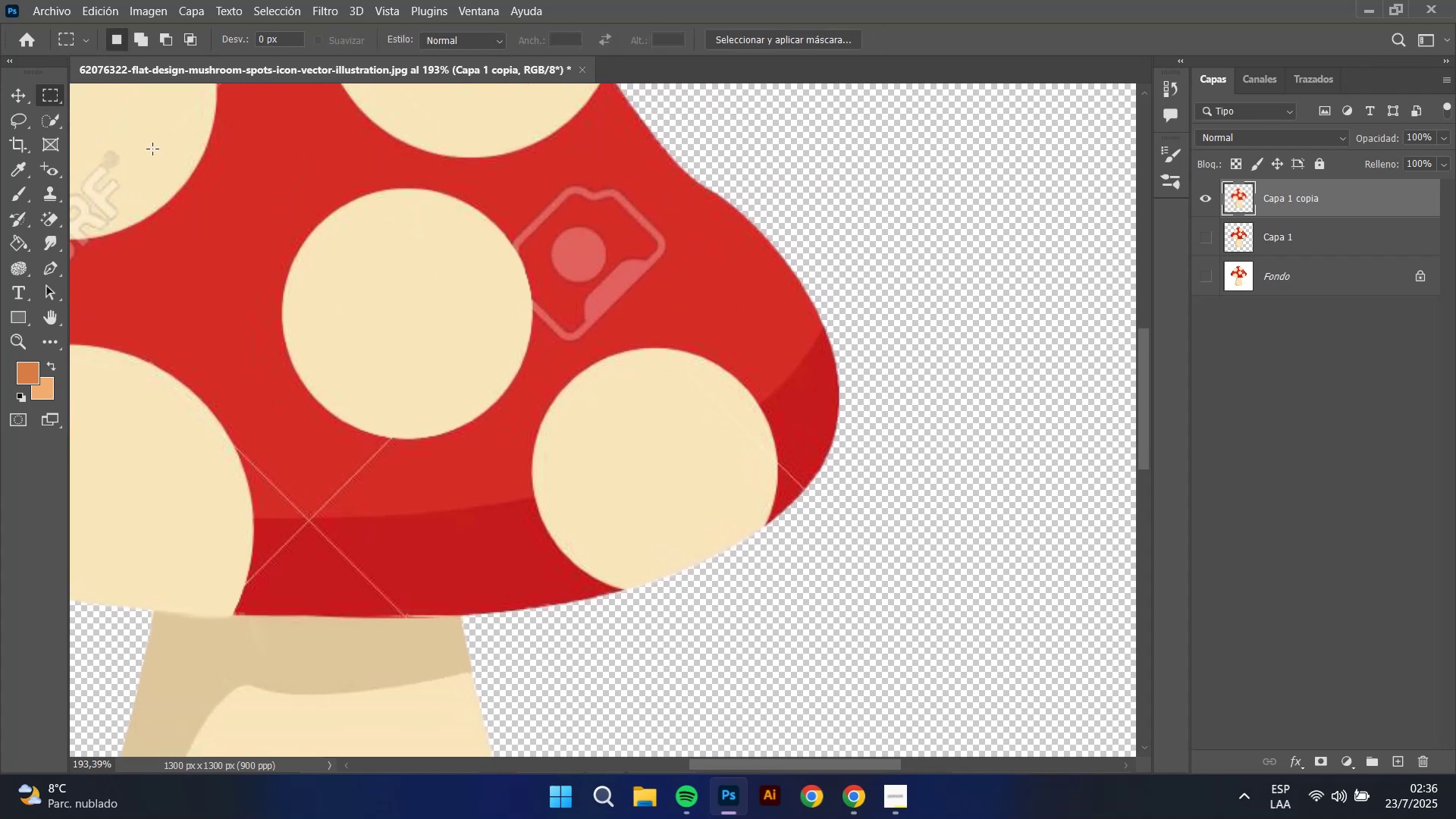 
left_click_drag(start_coordinate=[758, 357], to_coordinate=[517, 309])
 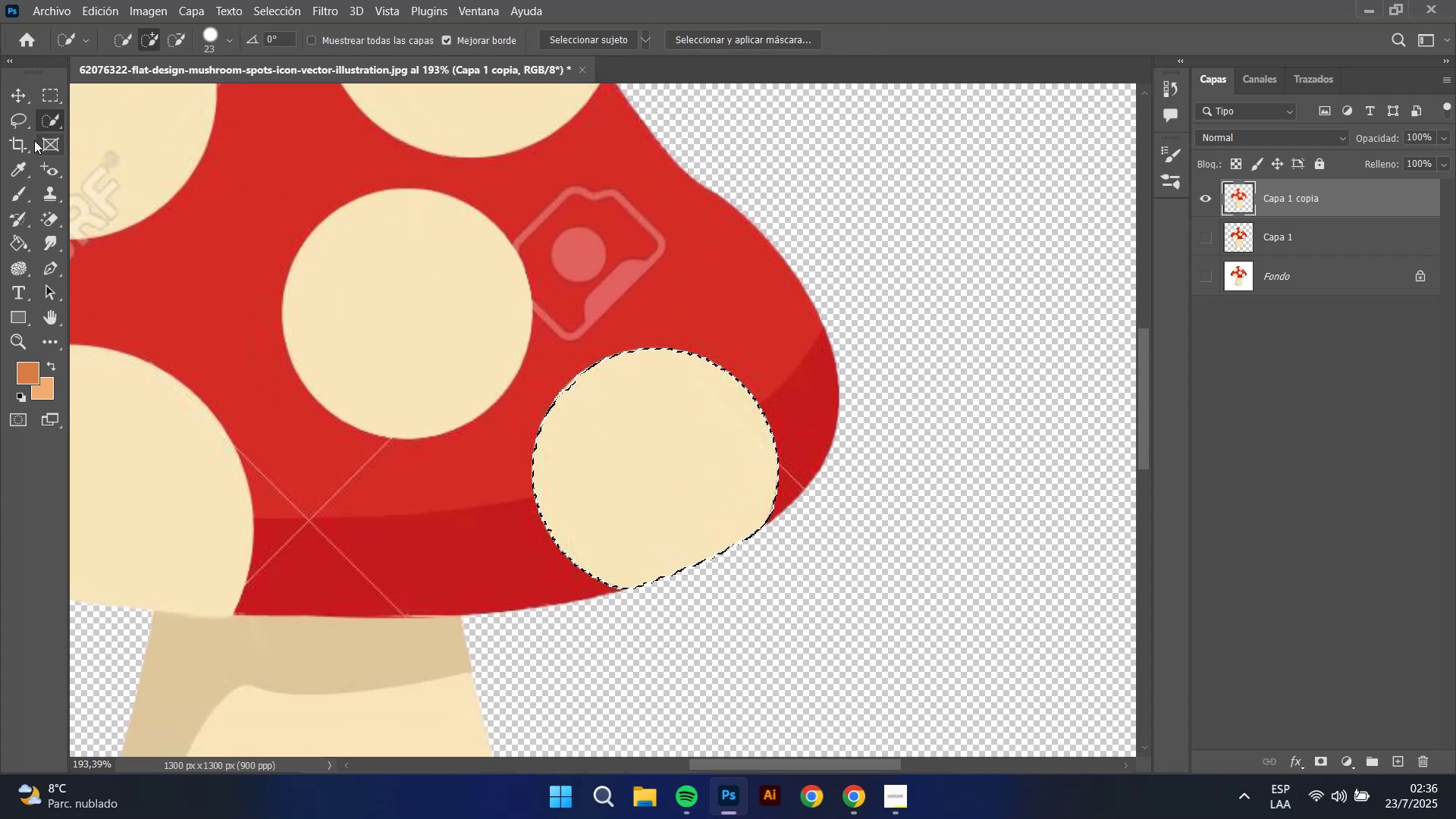 
wait(5.18)
 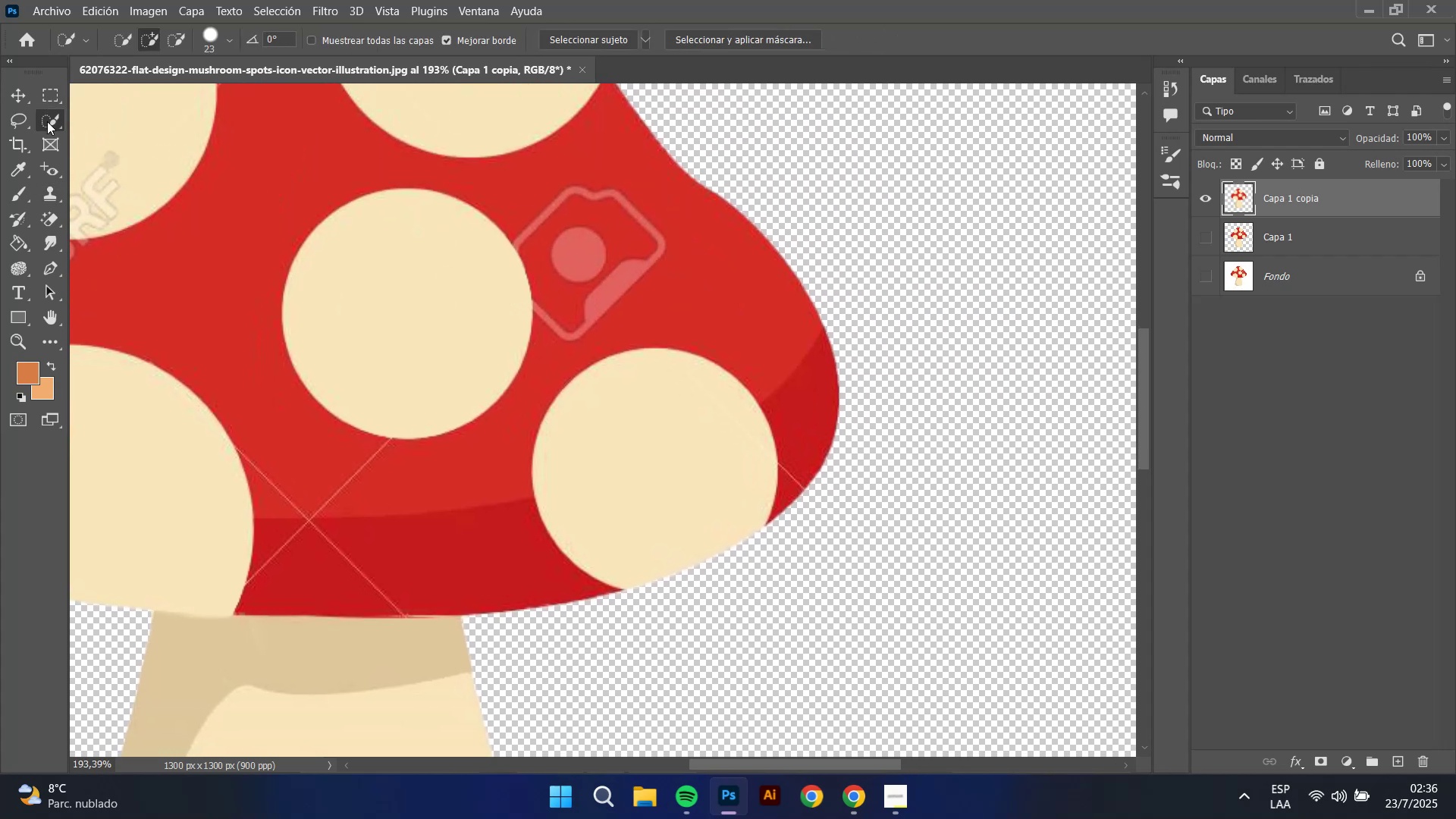 
hold_key(key=AltLeft, duration=0.43)
 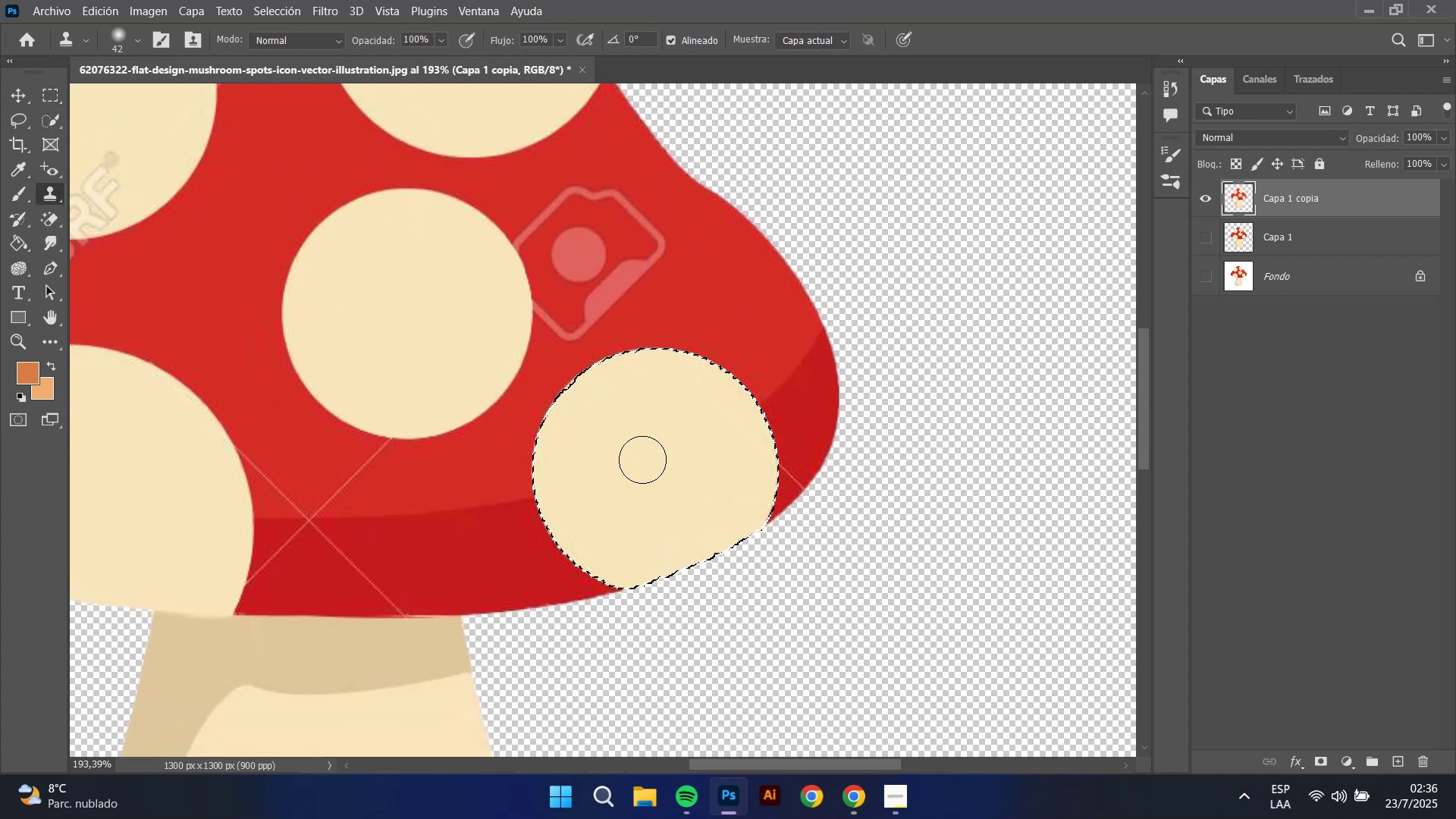 
key(Alt+AltLeft)
 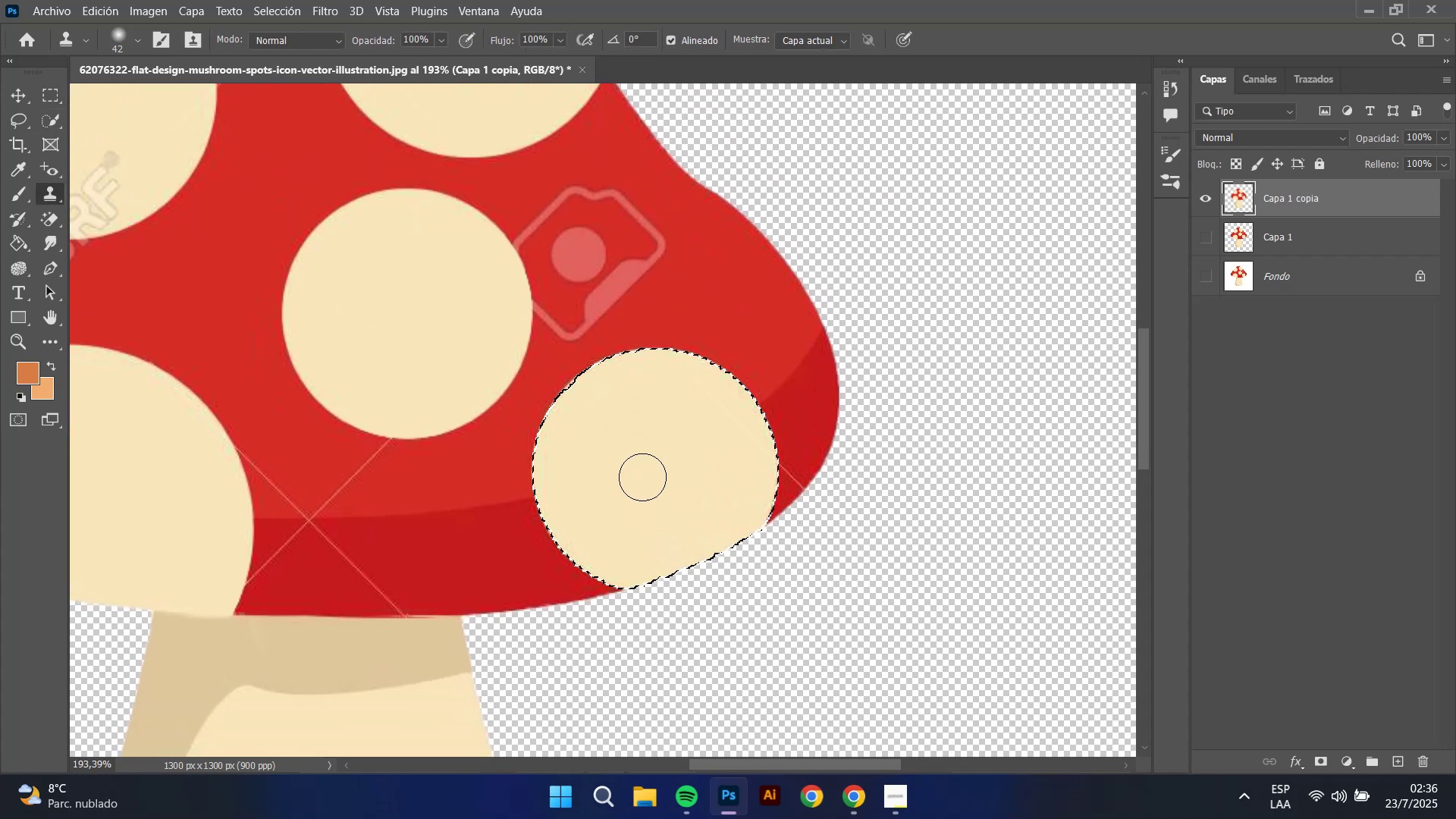 
left_click([644, 477])
 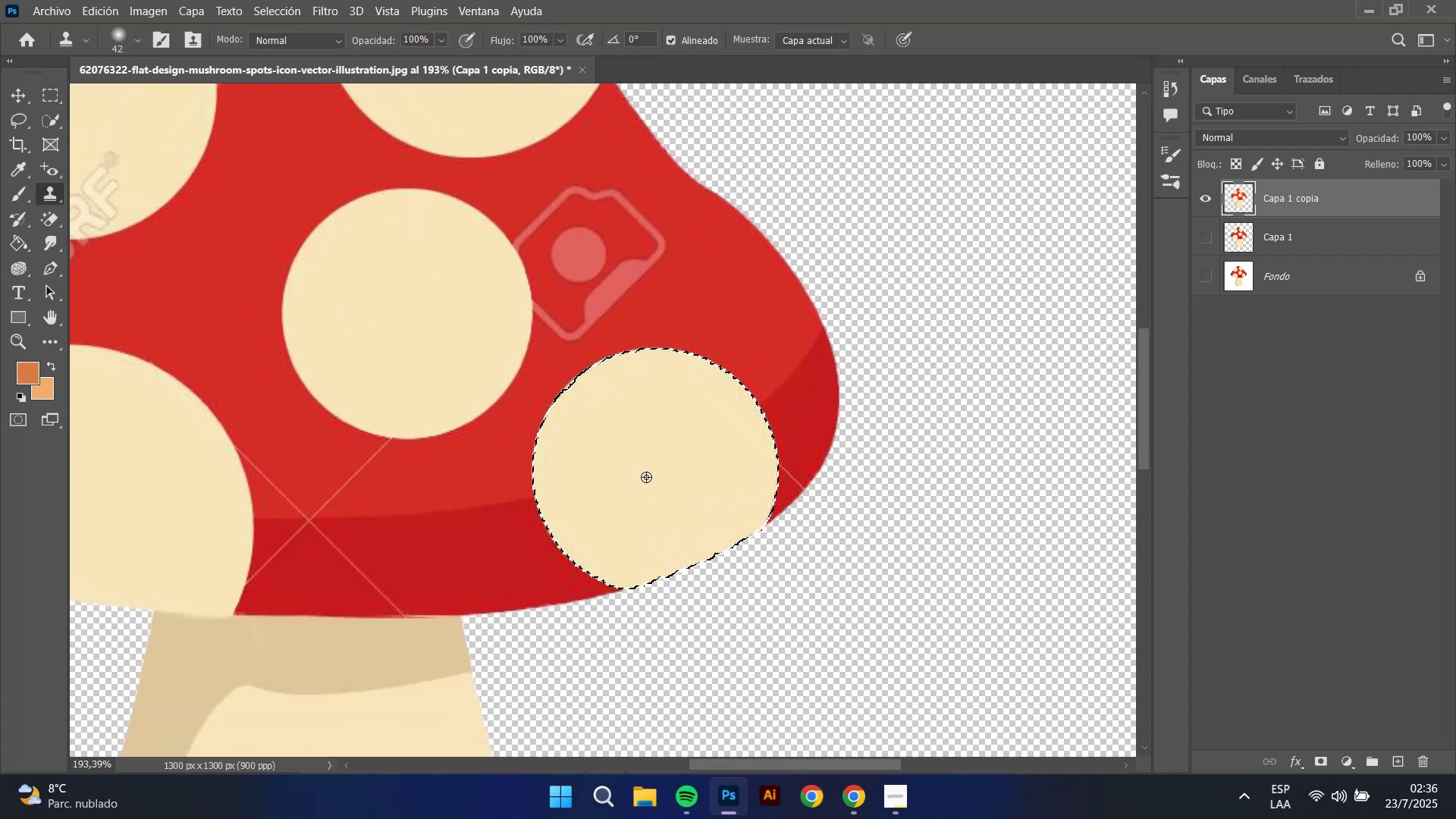 
left_click_drag(start_coordinate=[742, 450], to_coordinate=[760, 463])
 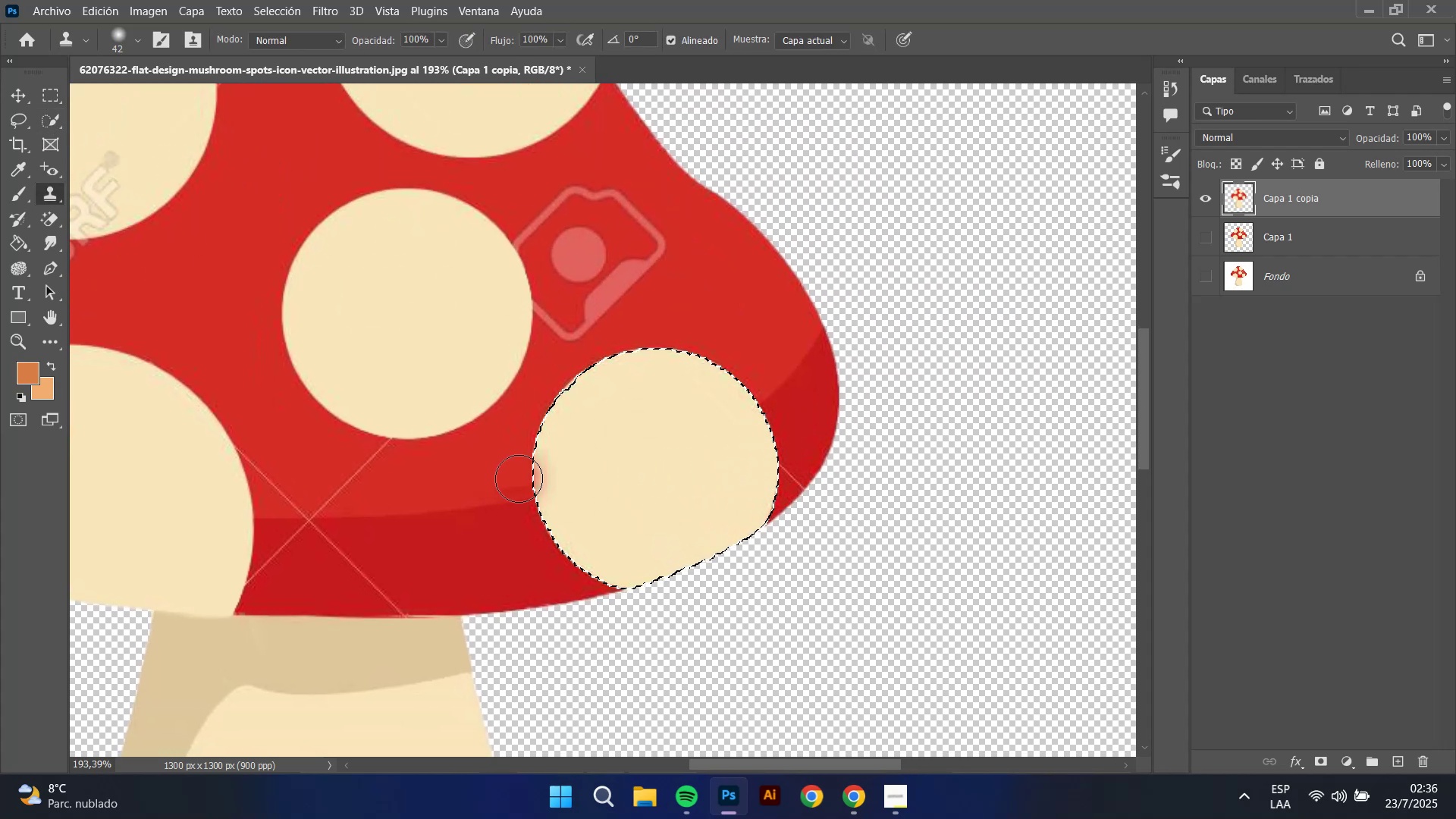 
key(Alt+AltLeft)
 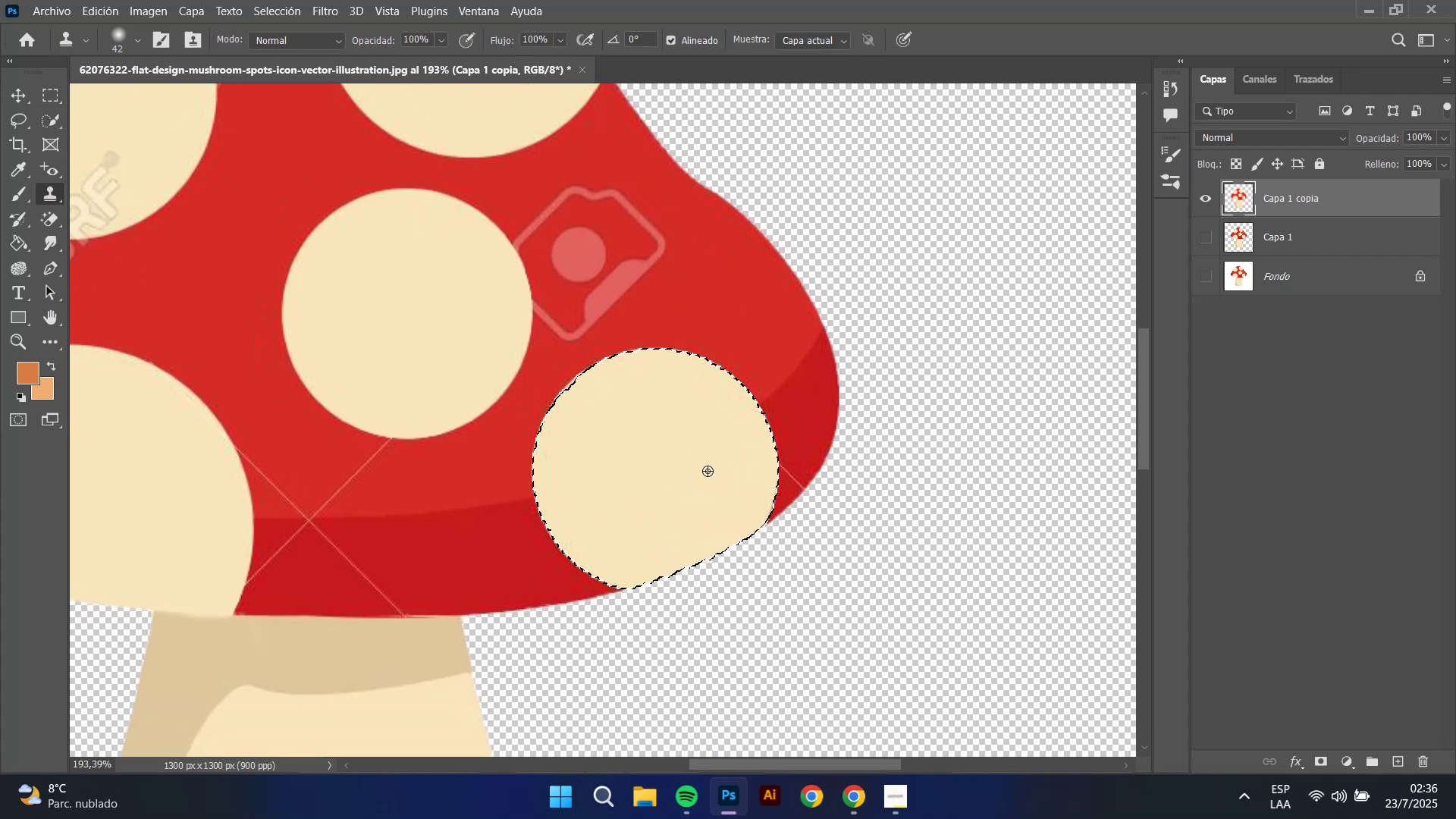 
left_click_drag(start_coordinate=[711, 501], to_coordinate=[717, 517])
 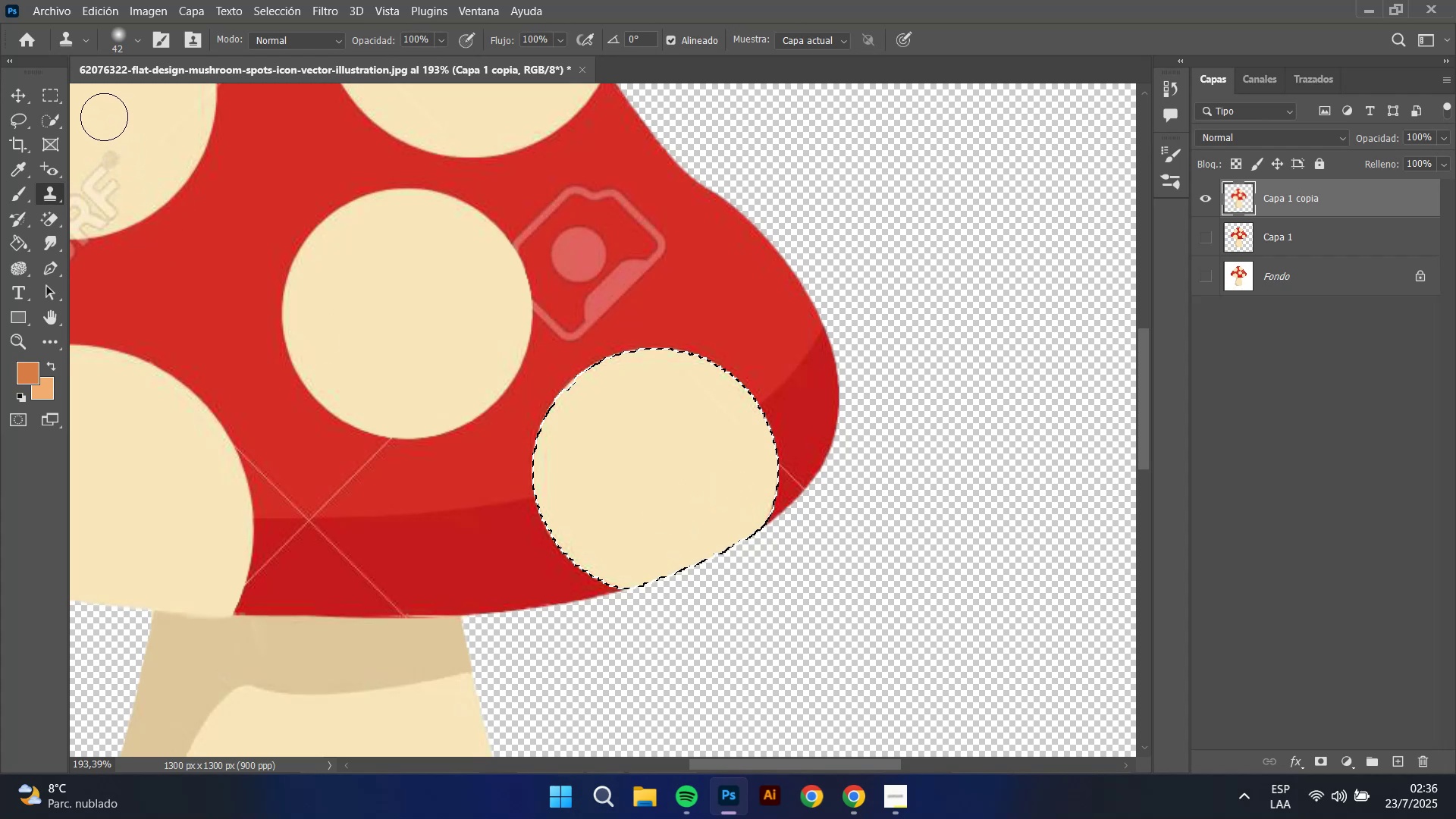 
left_click([53, 93])
 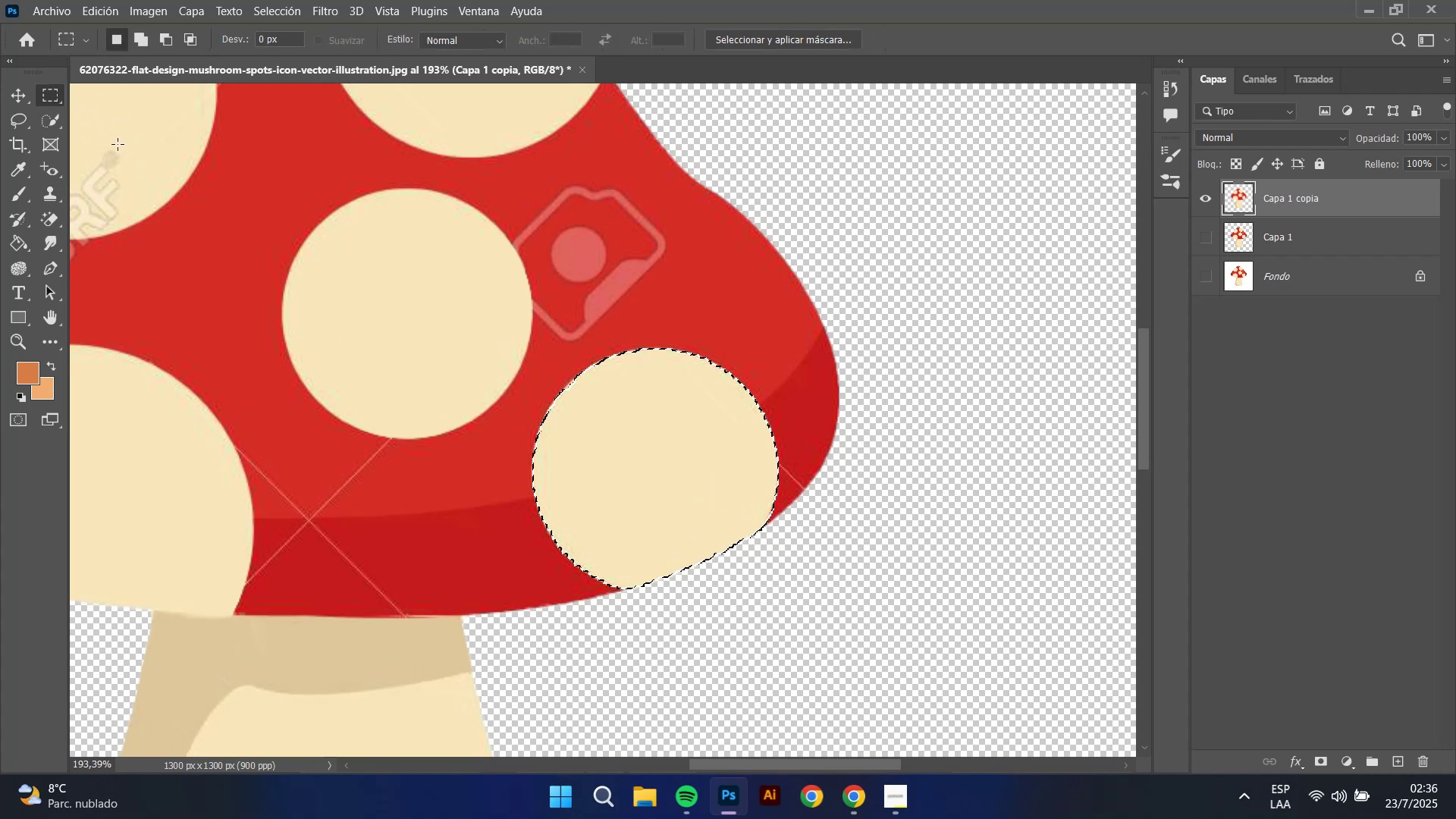 
left_click([233, 193])
 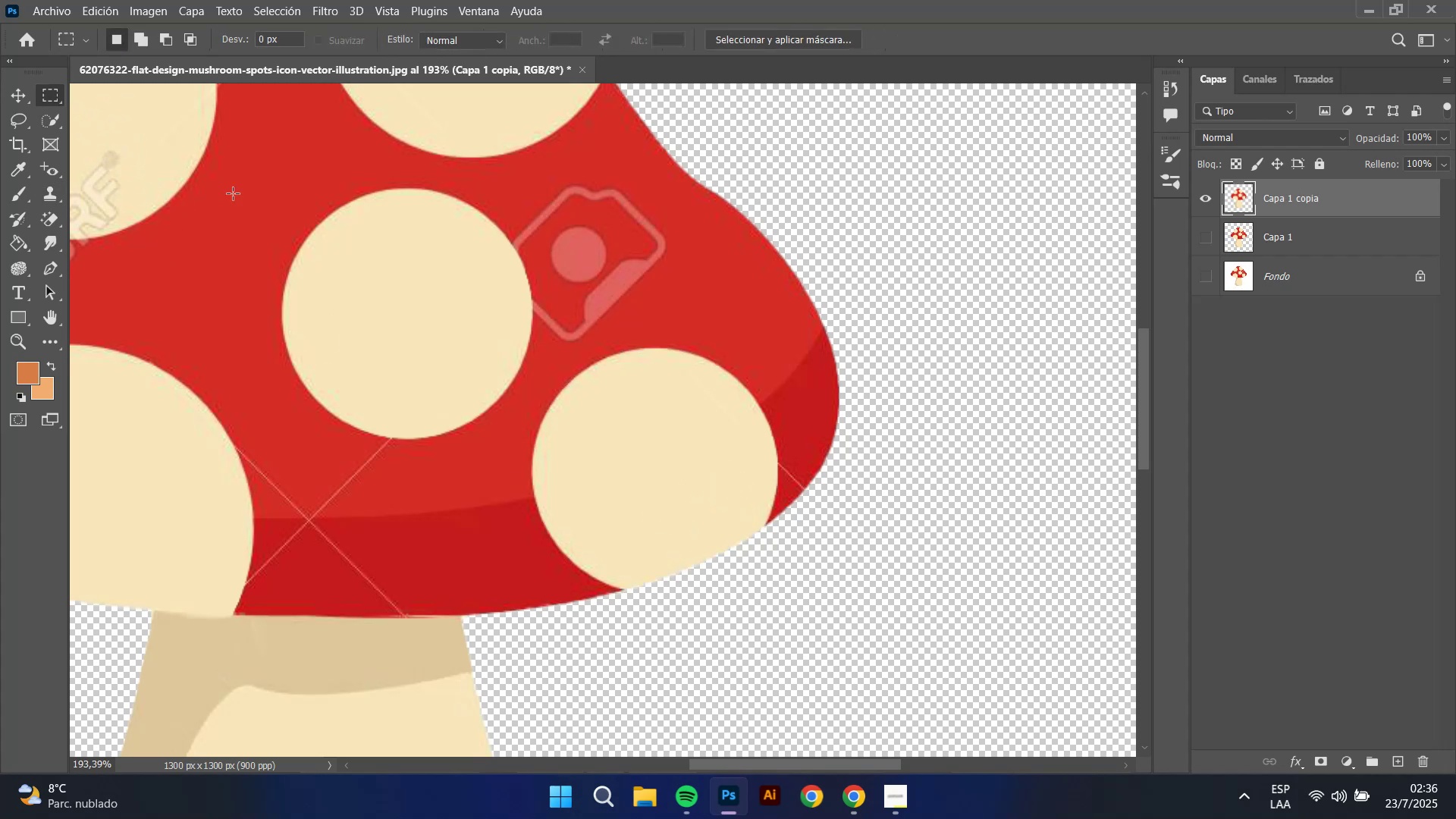 
hold_key(key=Space, duration=0.96)
 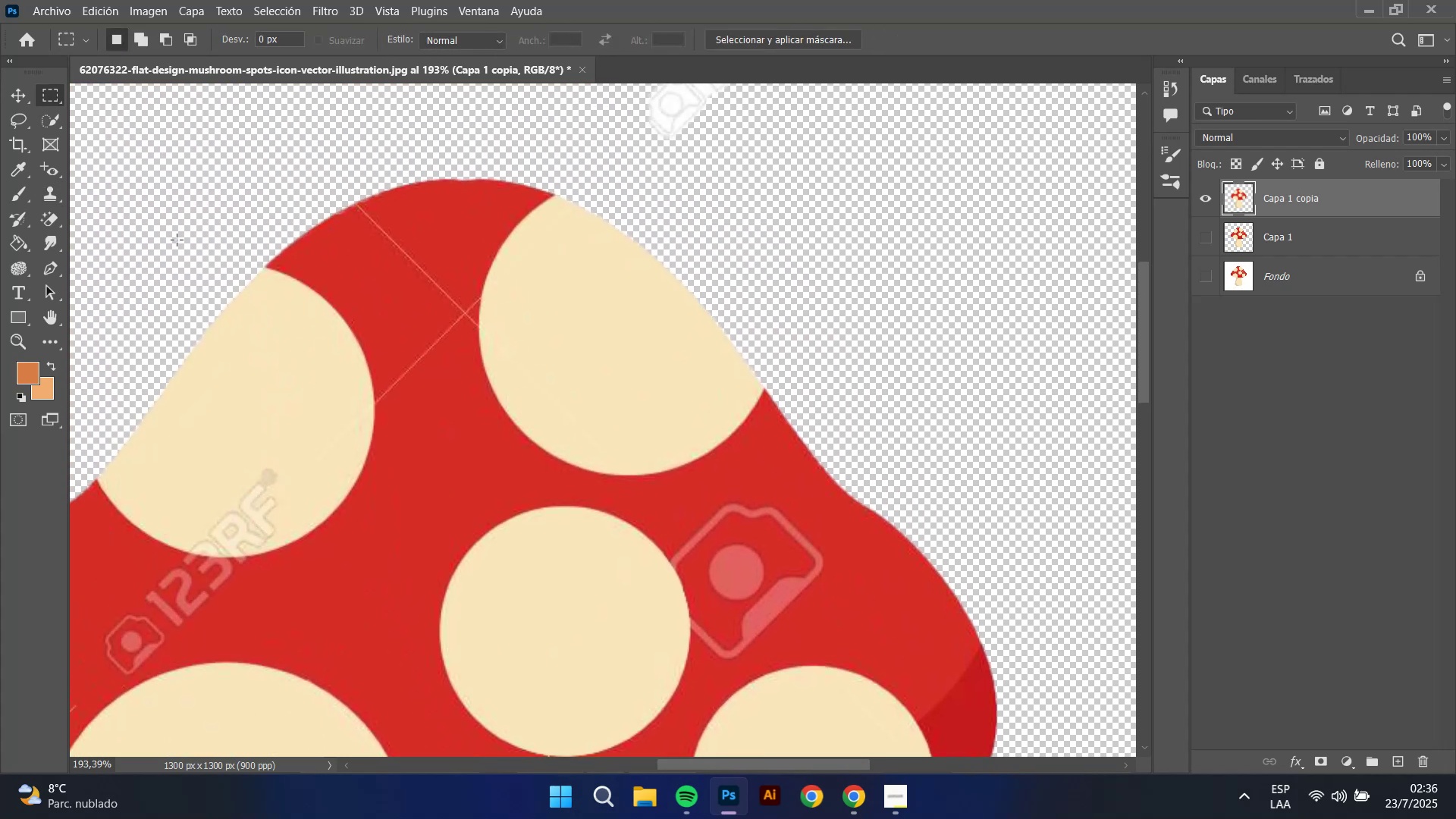 
left_click_drag(start_coordinate=[285, 176], to_coordinate=[443, 494])
 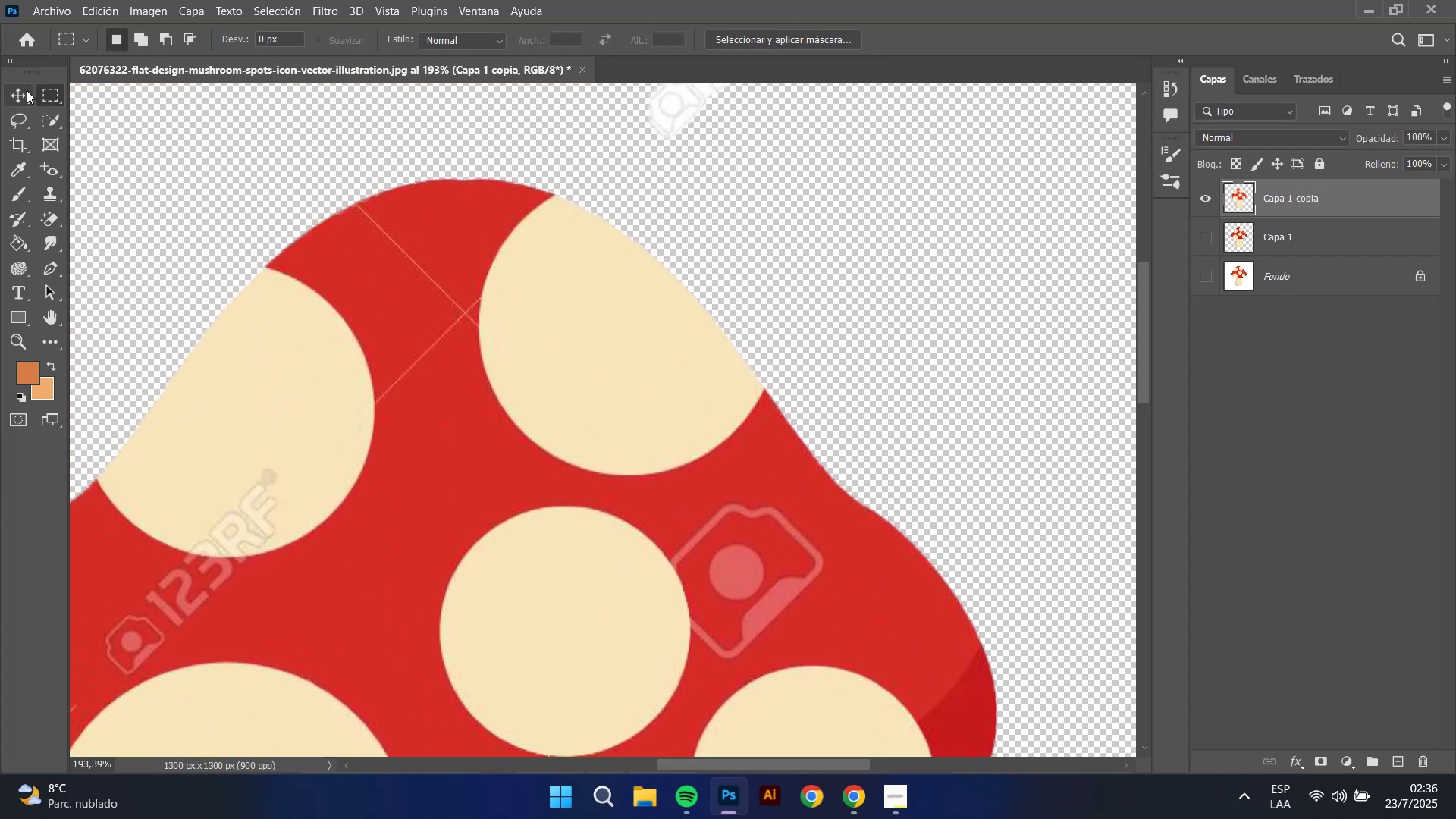 
left_click([51, 127])
 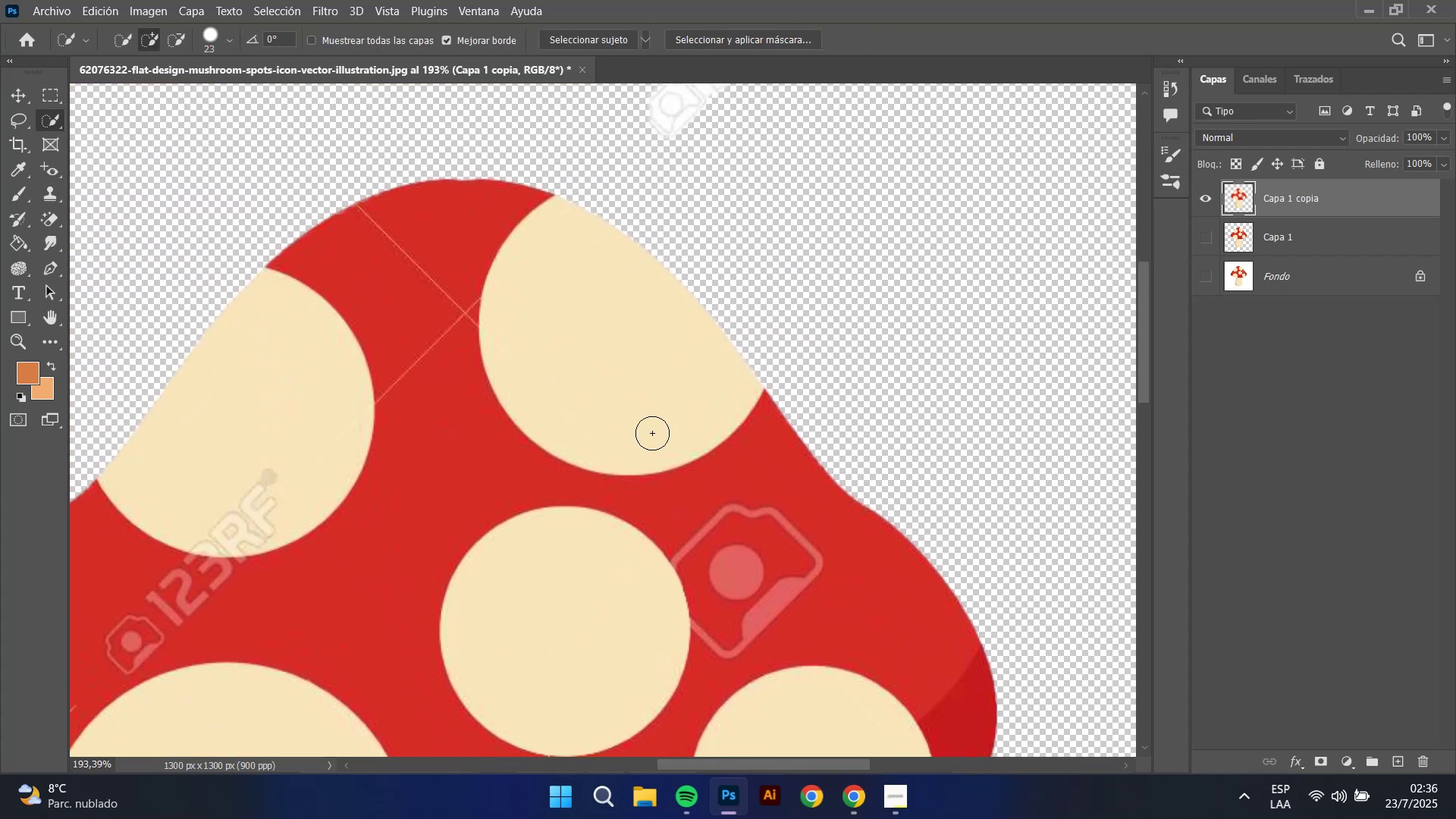 
left_click([648, 409])
 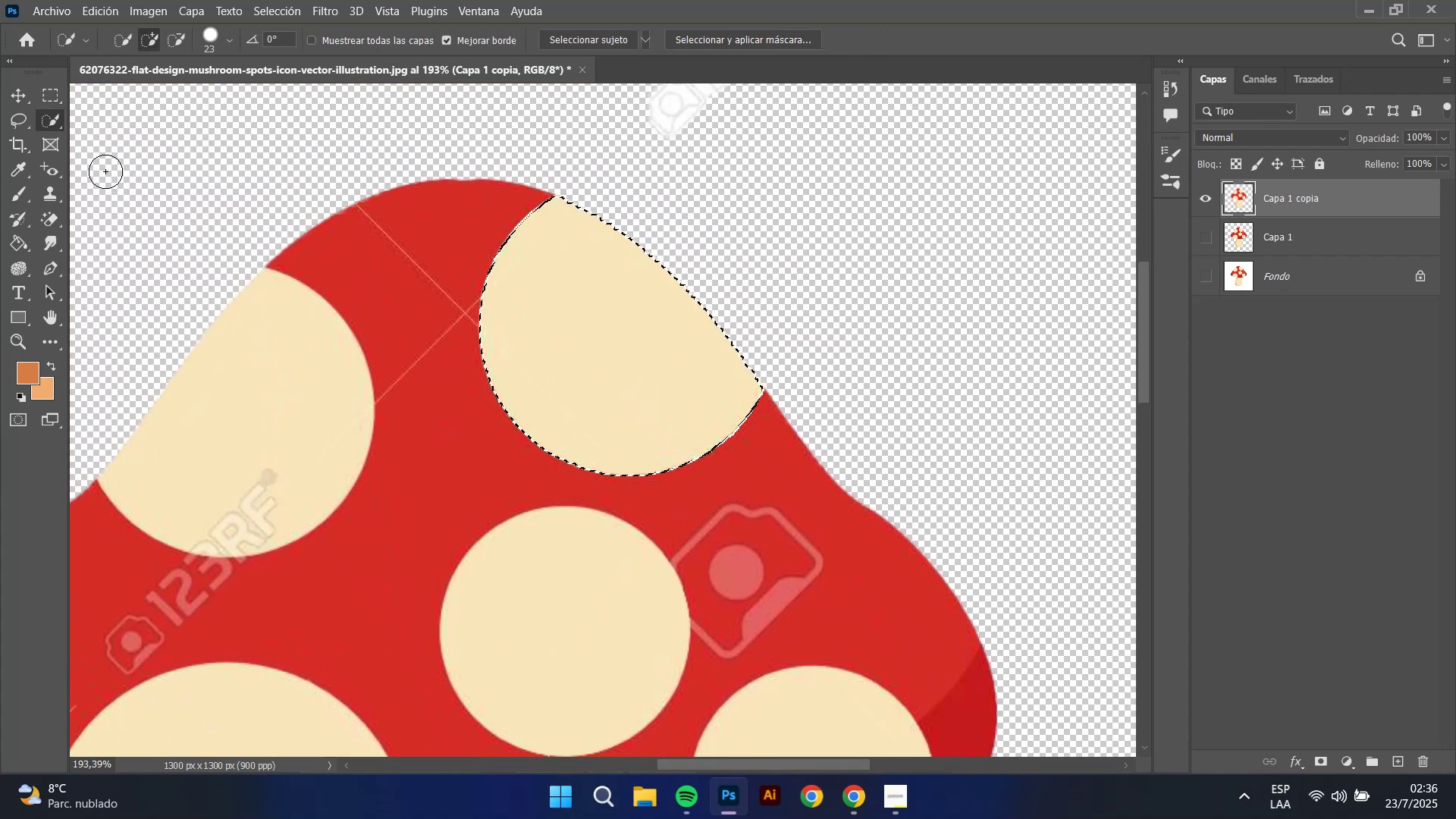 
left_click([44, 198])
 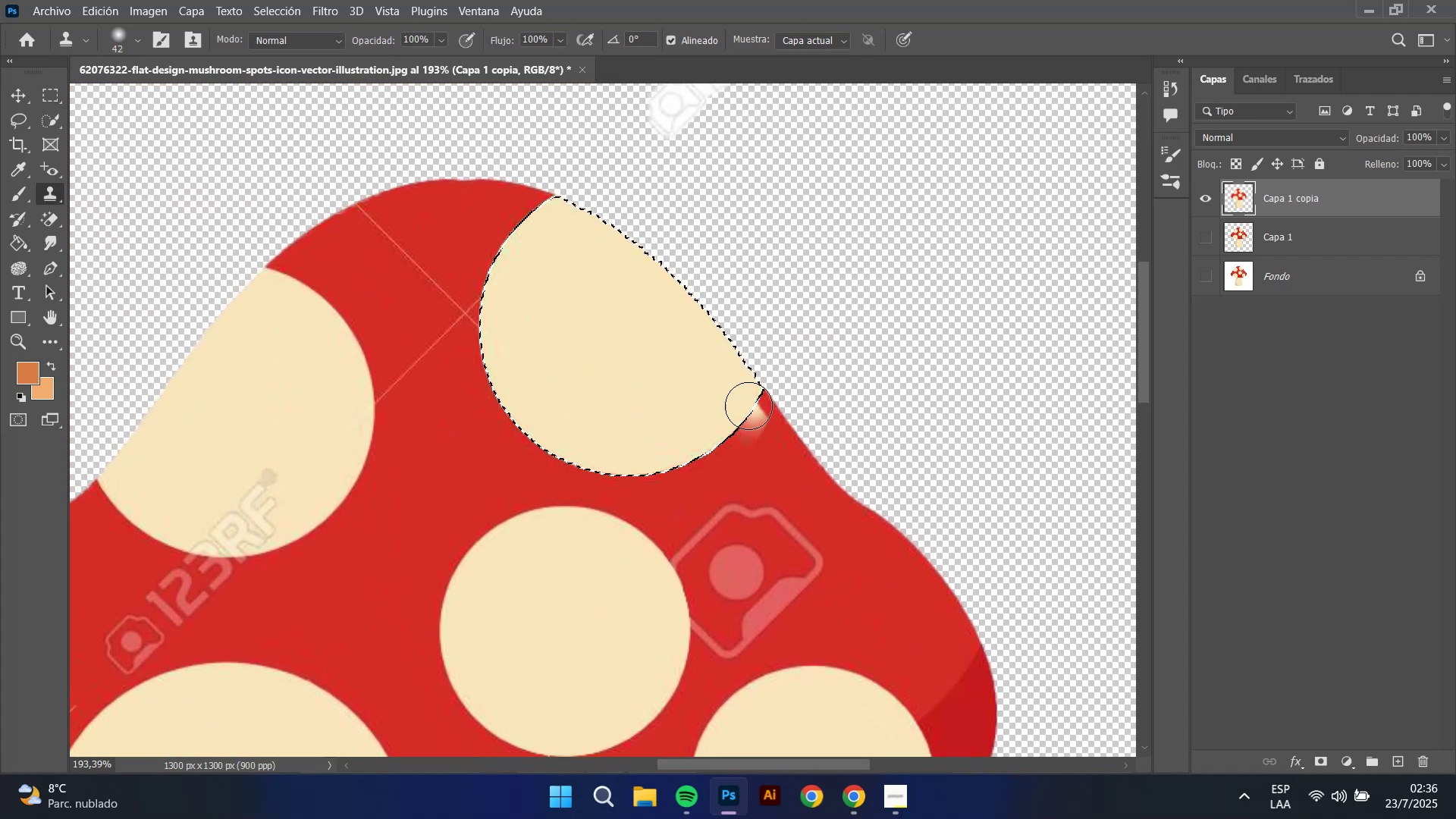 
key(Alt+AltLeft)
 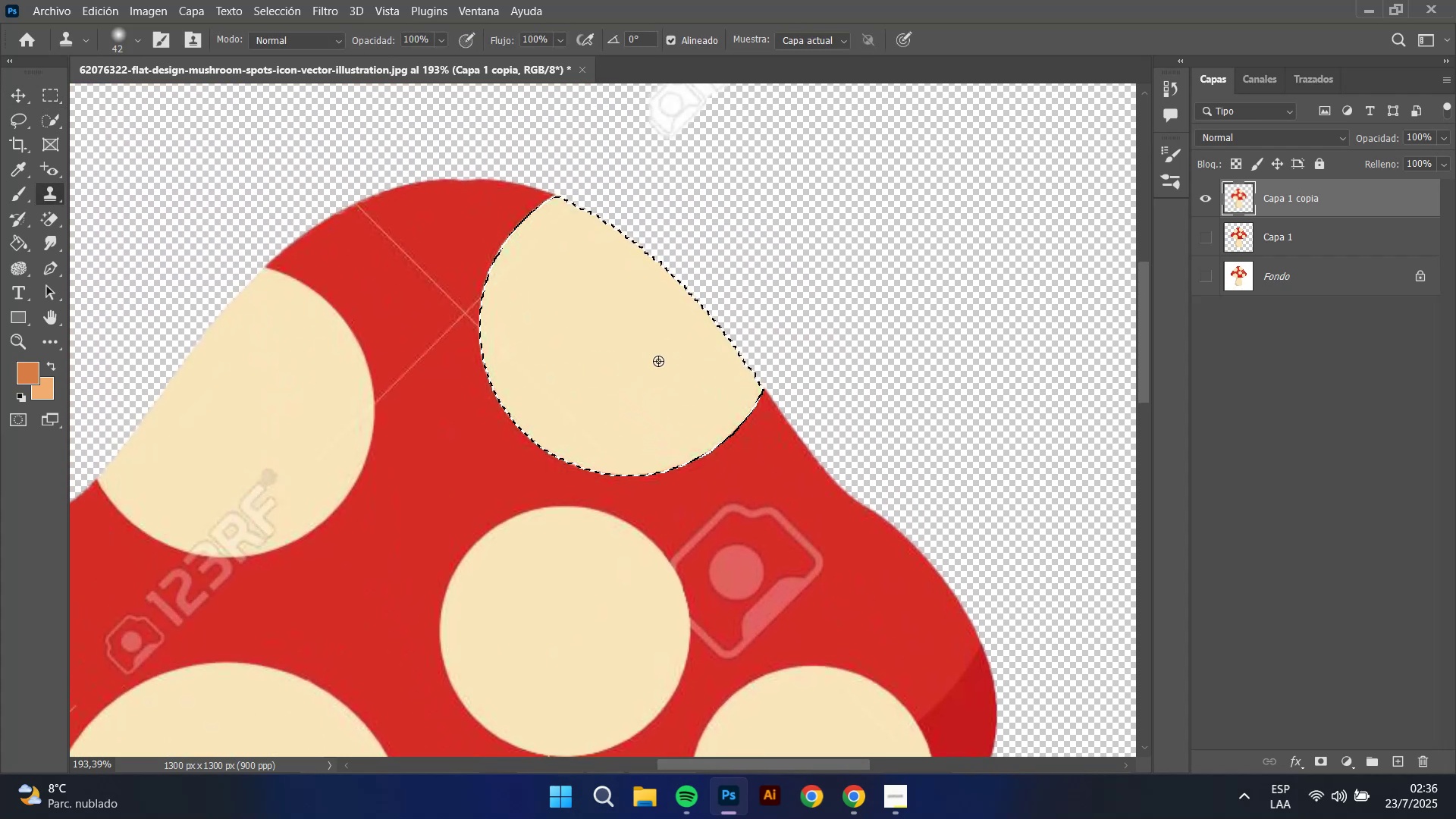 
left_click_drag(start_coordinate=[613, 385], to_coordinate=[635, 444])
 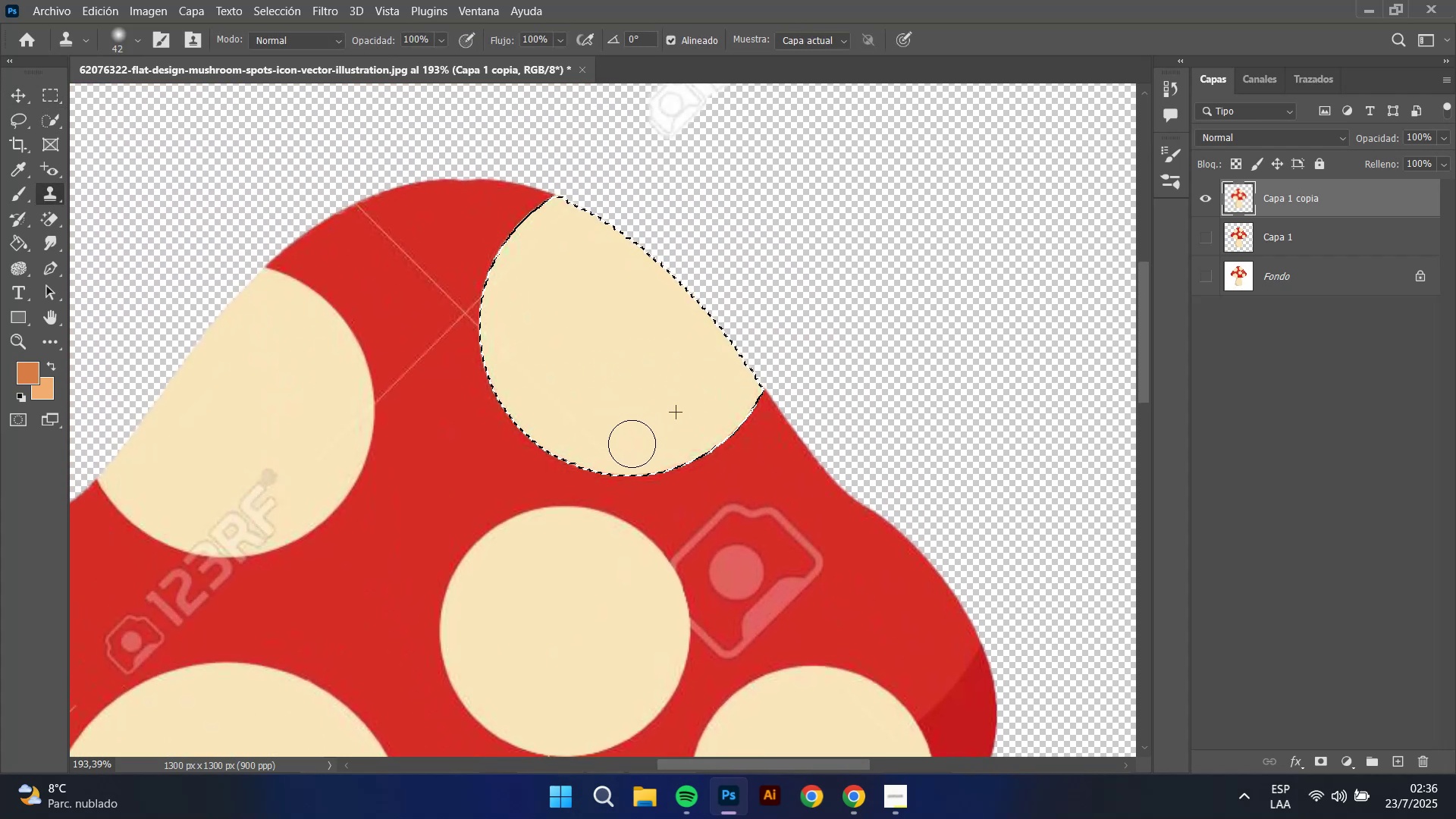 
left_click_drag(start_coordinate=[626, 441], to_coordinate=[573, 400])
 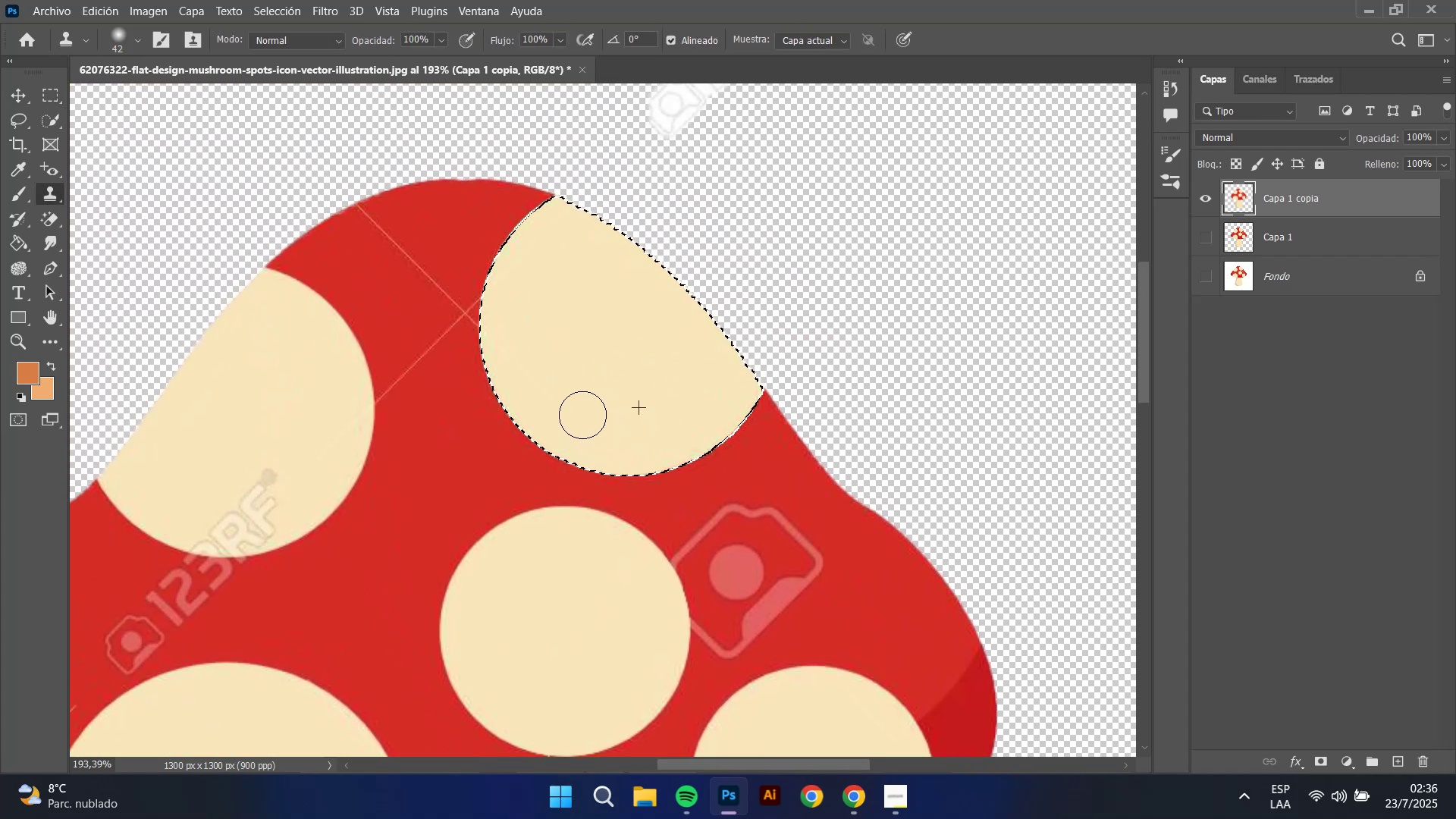 
left_click_drag(start_coordinate=[562, 377], to_coordinate=[508, 354])
 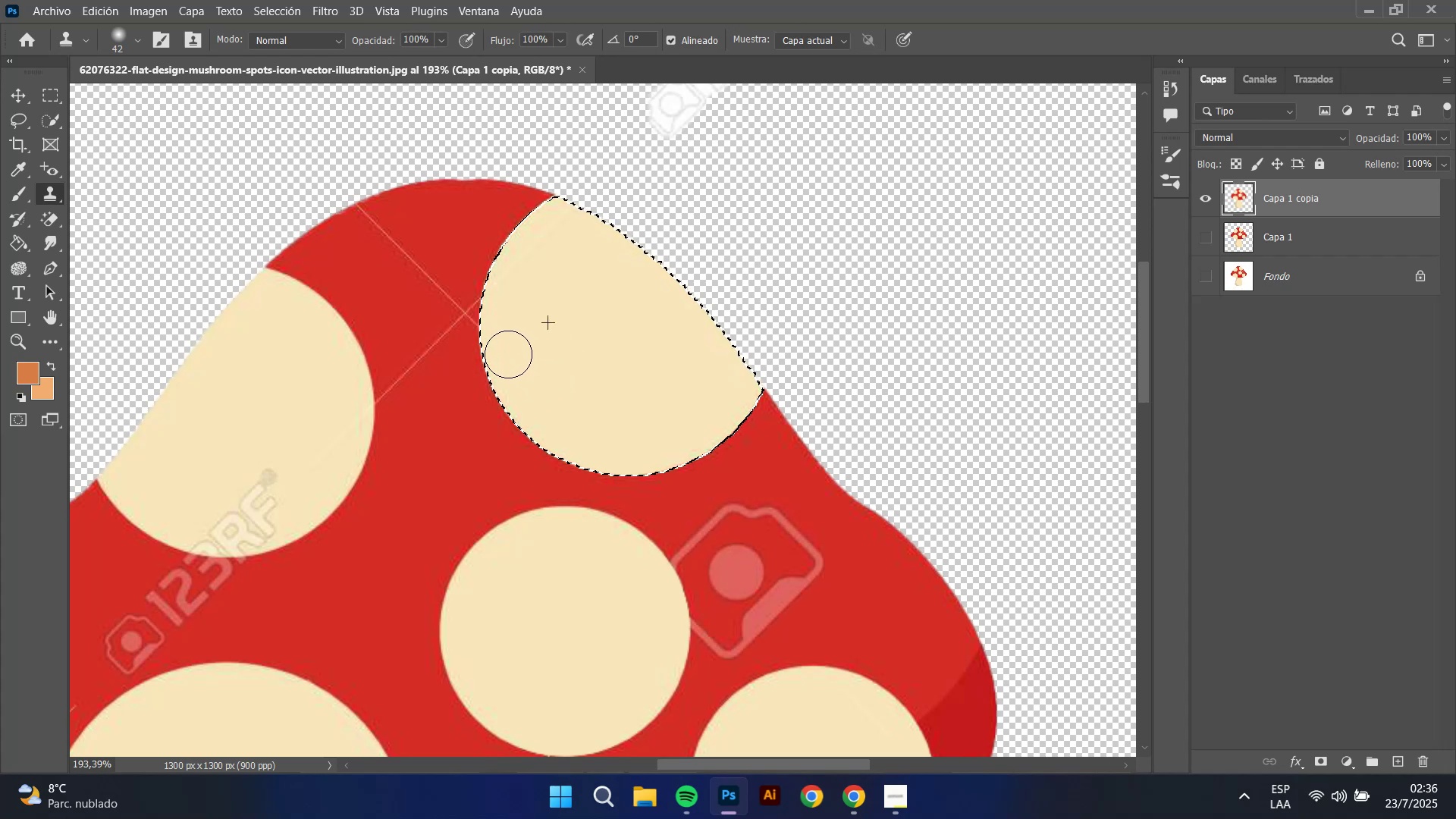 
left_click_drag(start_coordinate=[487, 340], to_coordinate=[491, 341])
 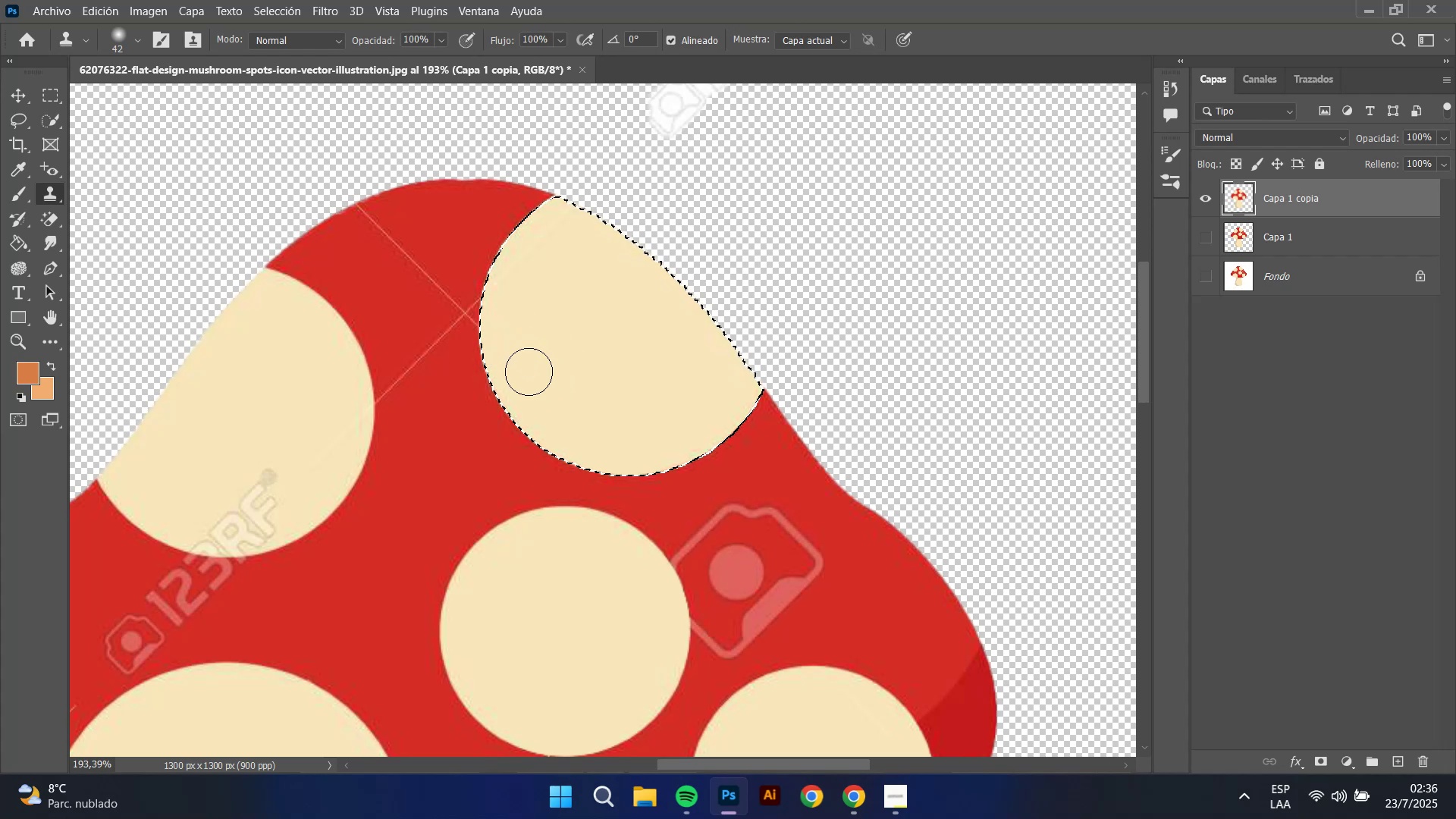 
key(Alt+AltLeft)
 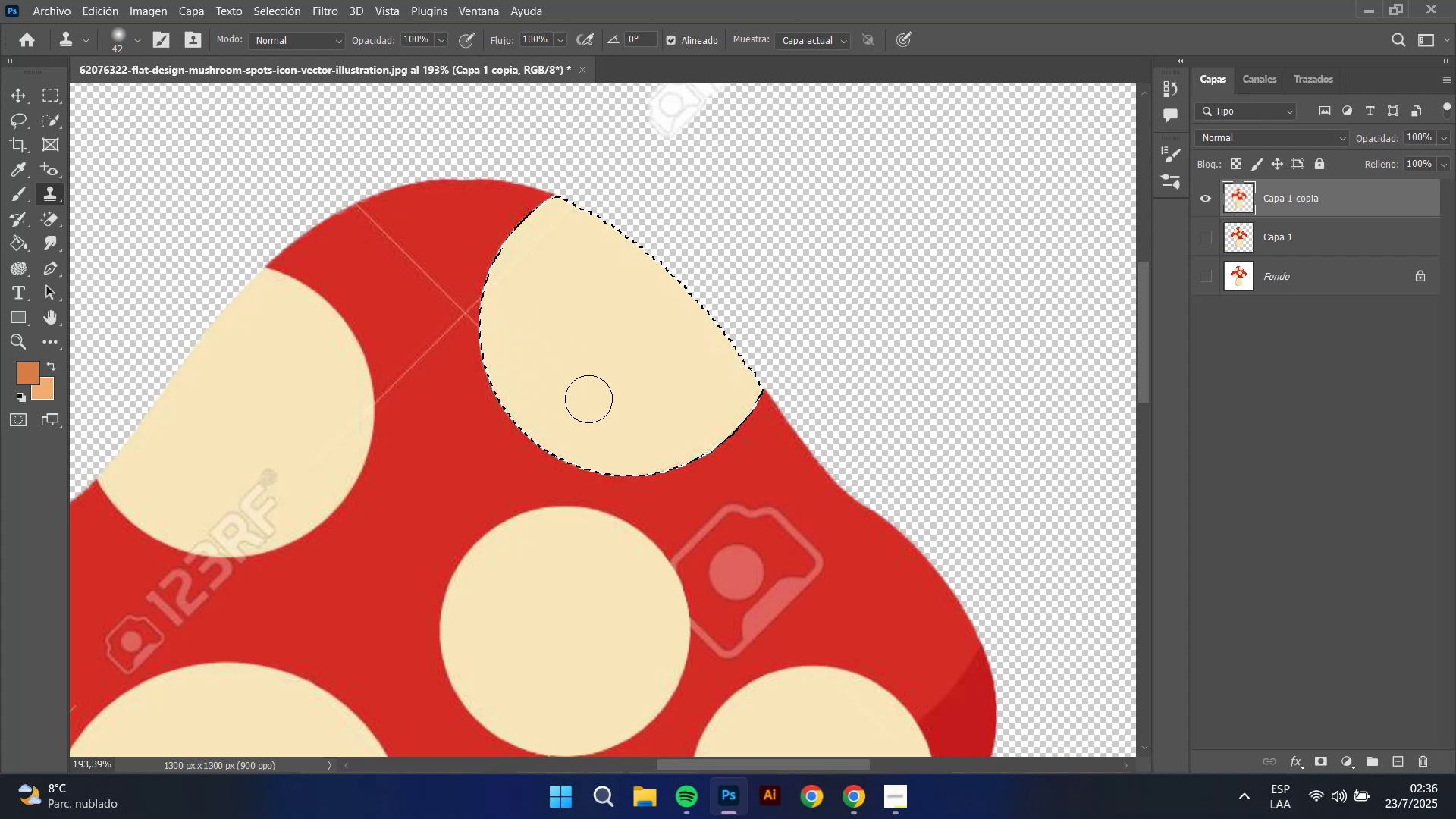 
left_click_drag(start_coordinate=[607, 403], to_coordinate=[598, 400])
 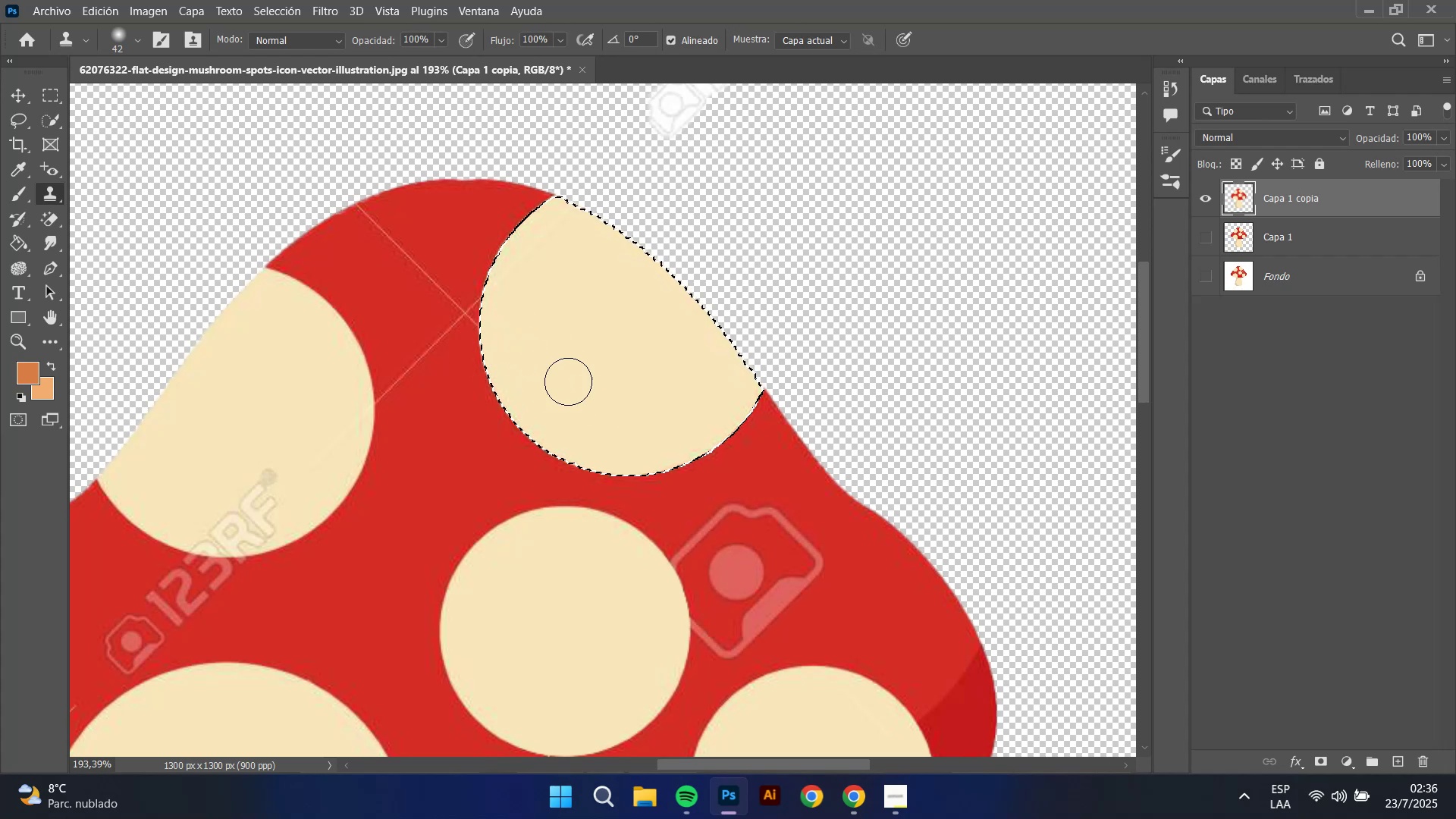 
left_click_drag(start_coordinate=[479, 310], to_coordinate=[492, 299])
 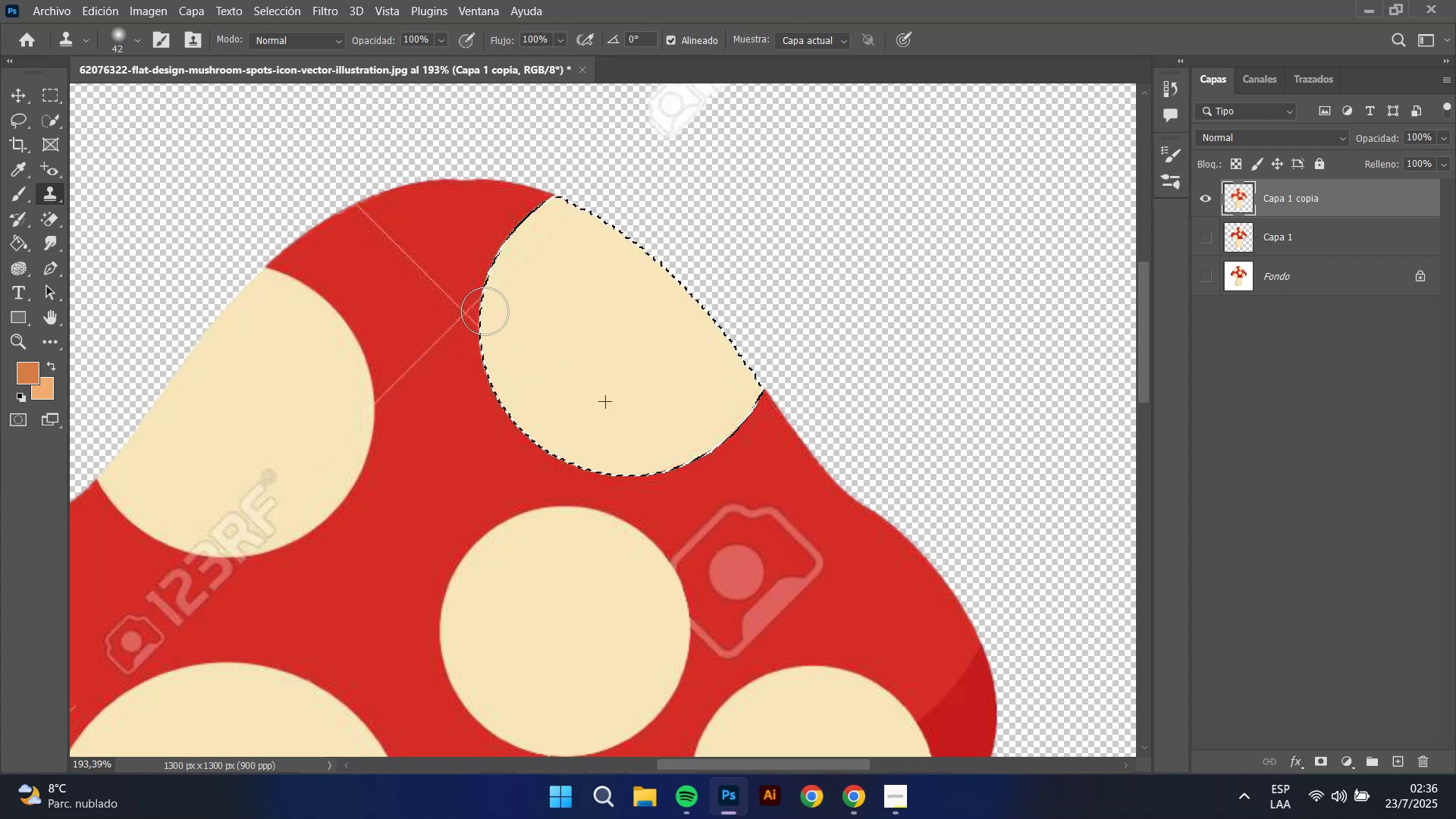 
left_click_drag(start_coordinate=[500, 271], to_coordinate=[507, 293])
 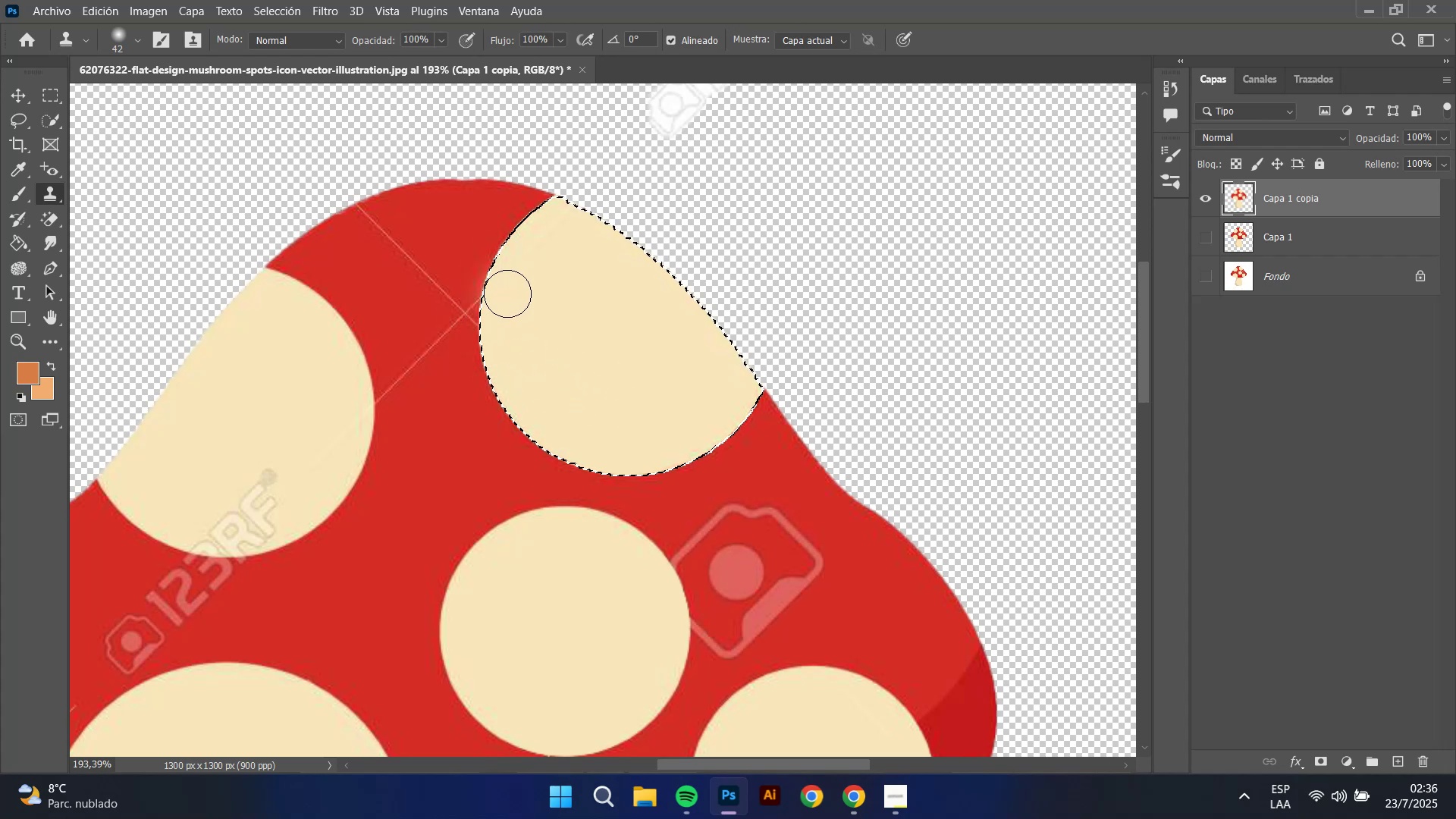 
key(Alt+AltLeft)
 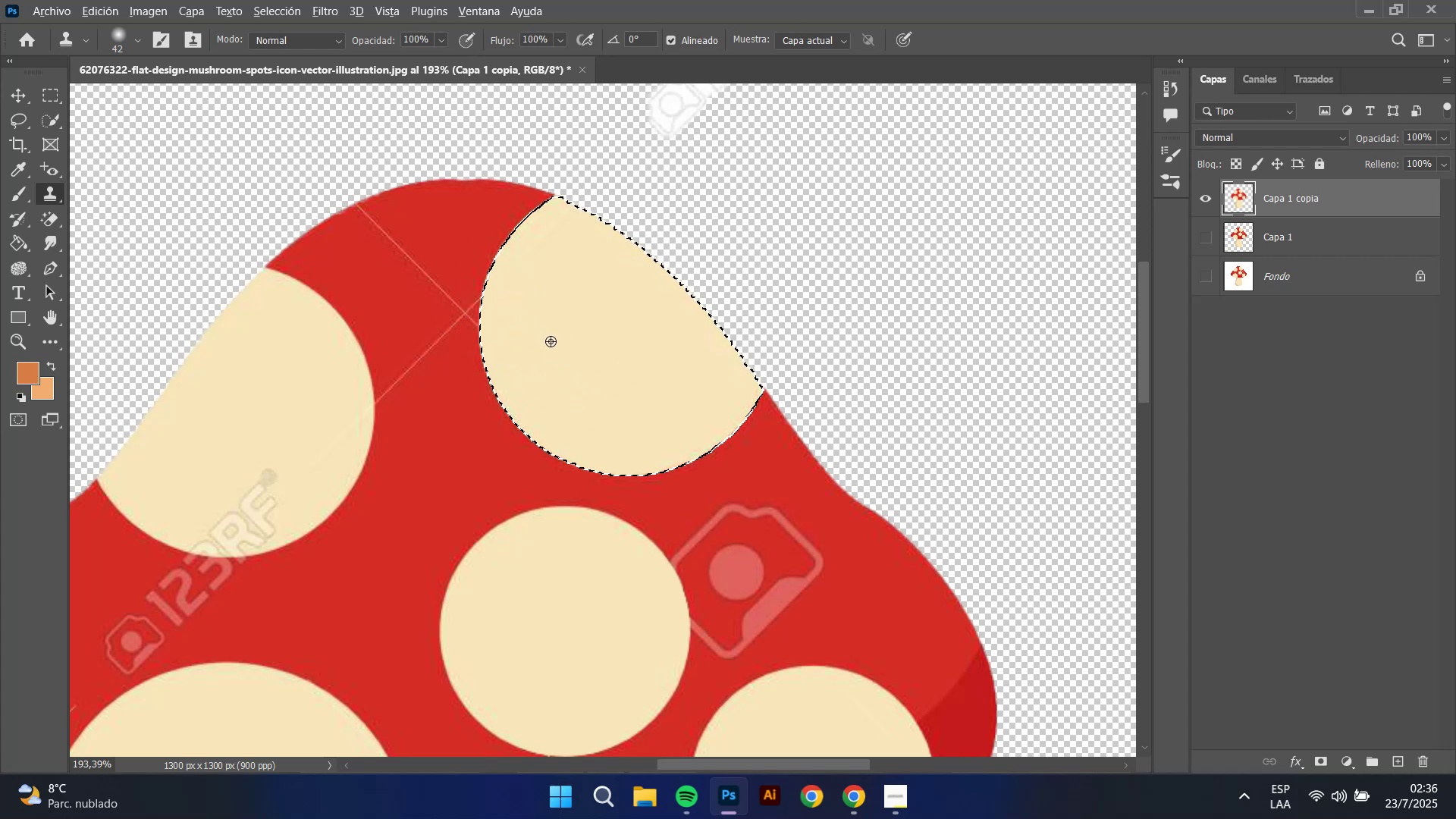 
left_click_drag(start_coordinate=[528, 280], to_coordinate=[531, 293])
 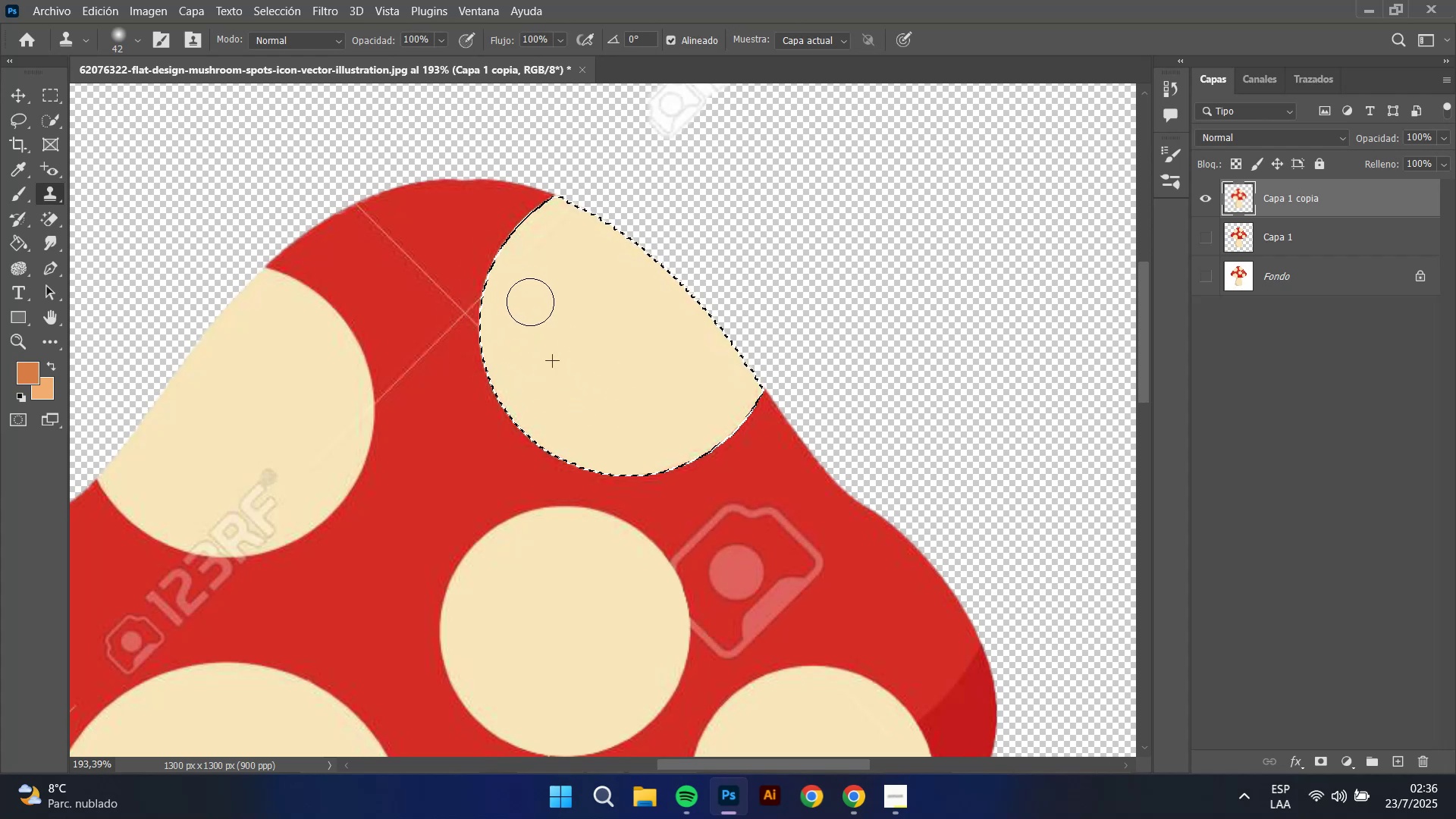 
left_click_drag(start_coordinate=[532, 253], to_coordinate=[544, 285])
 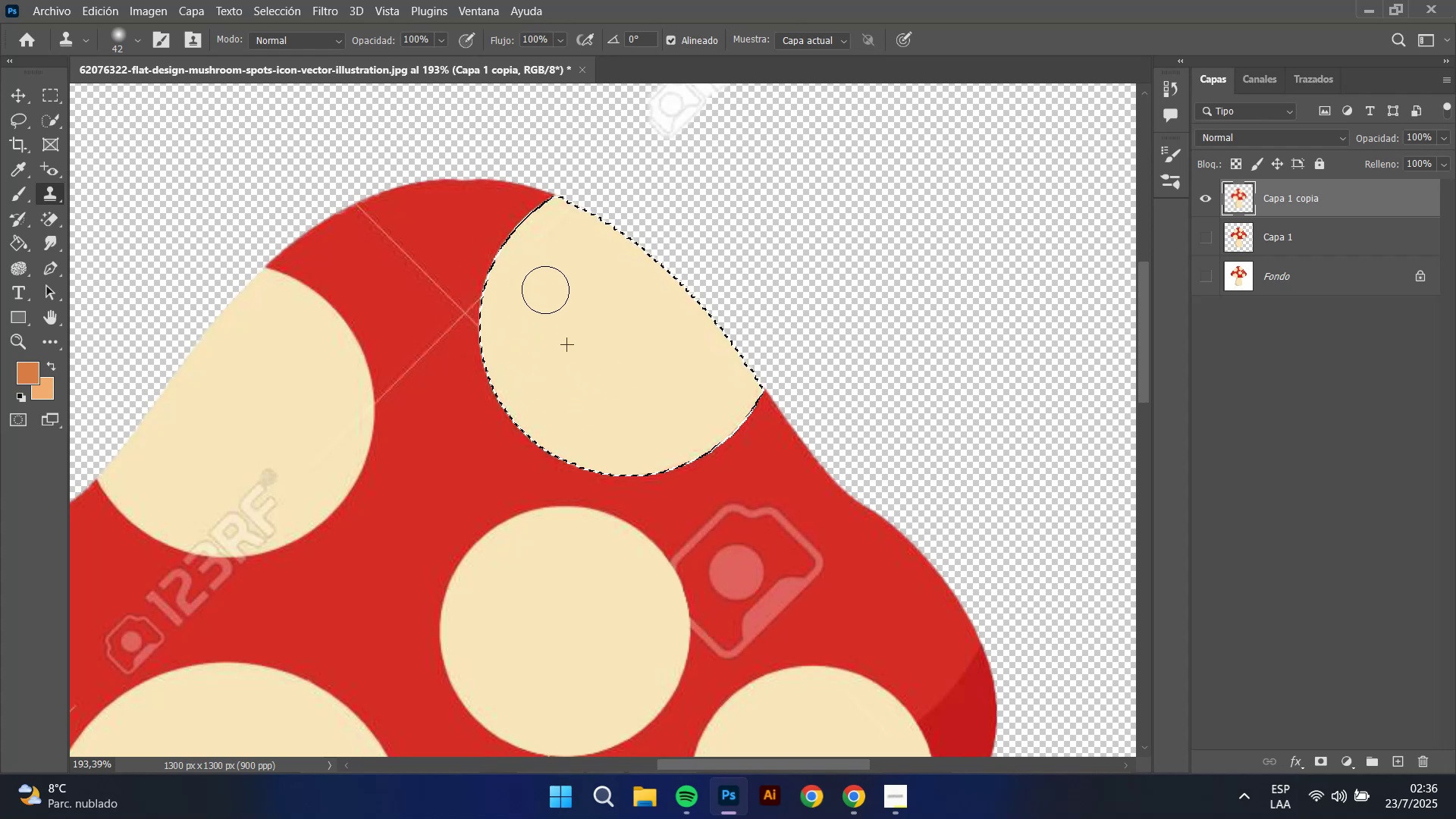 
left_click_drag(start_coordinate=[544, 222], to_coordinate=[557, 270])
 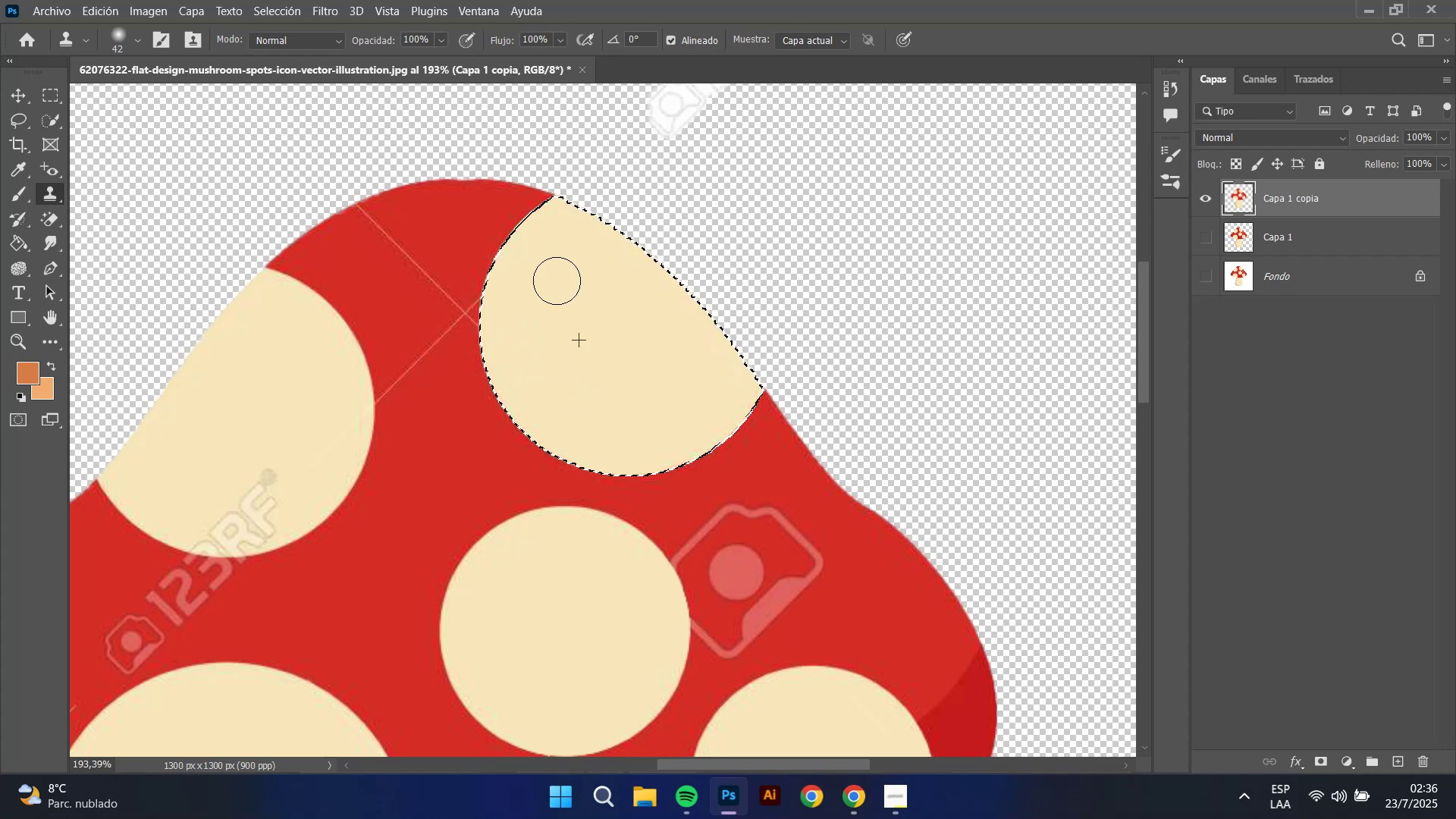 
left_click_drag(start_coordinate=[558, 210], to_coordinate=[561, 254])
 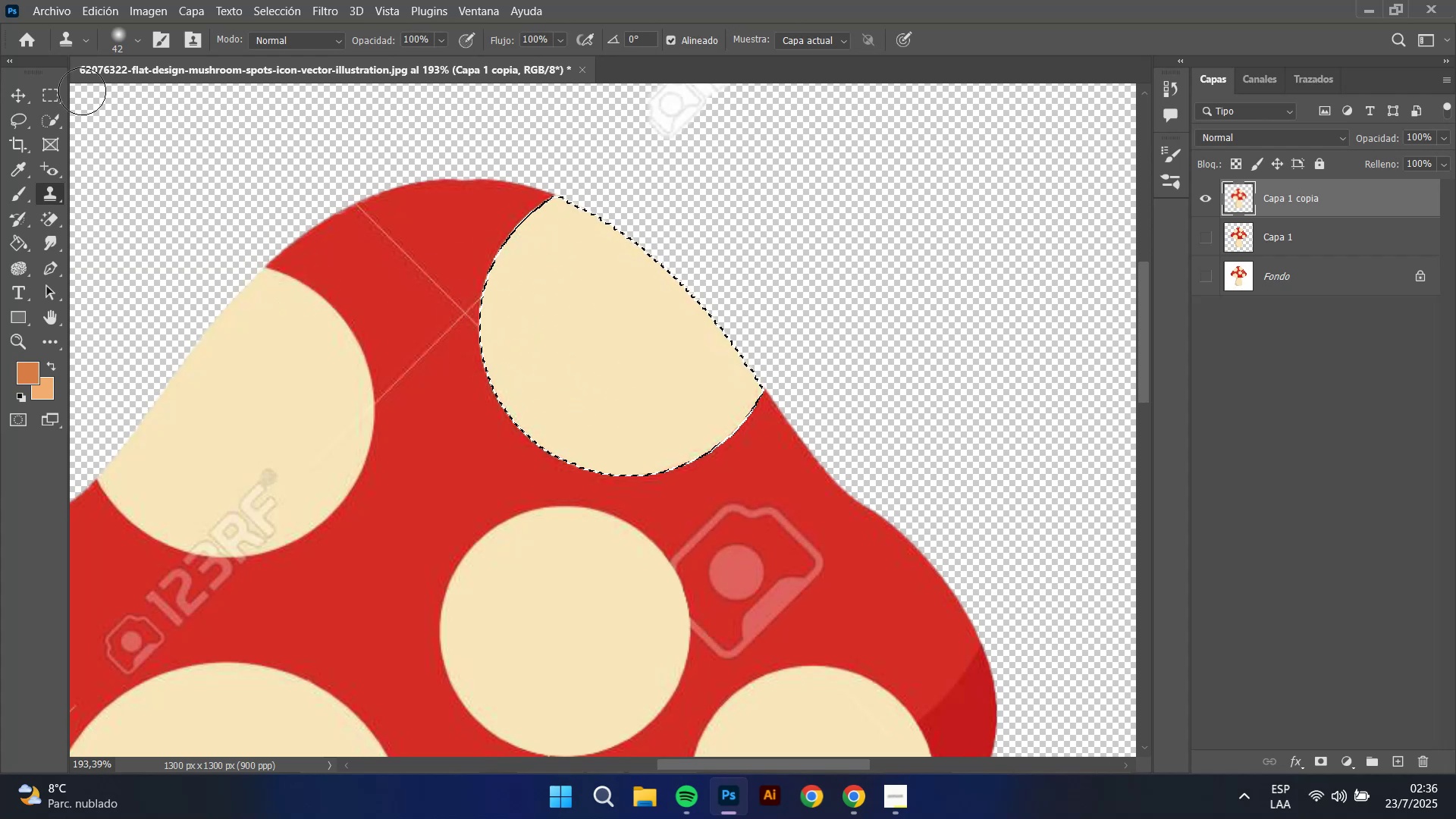 
left_click([48, 85])
 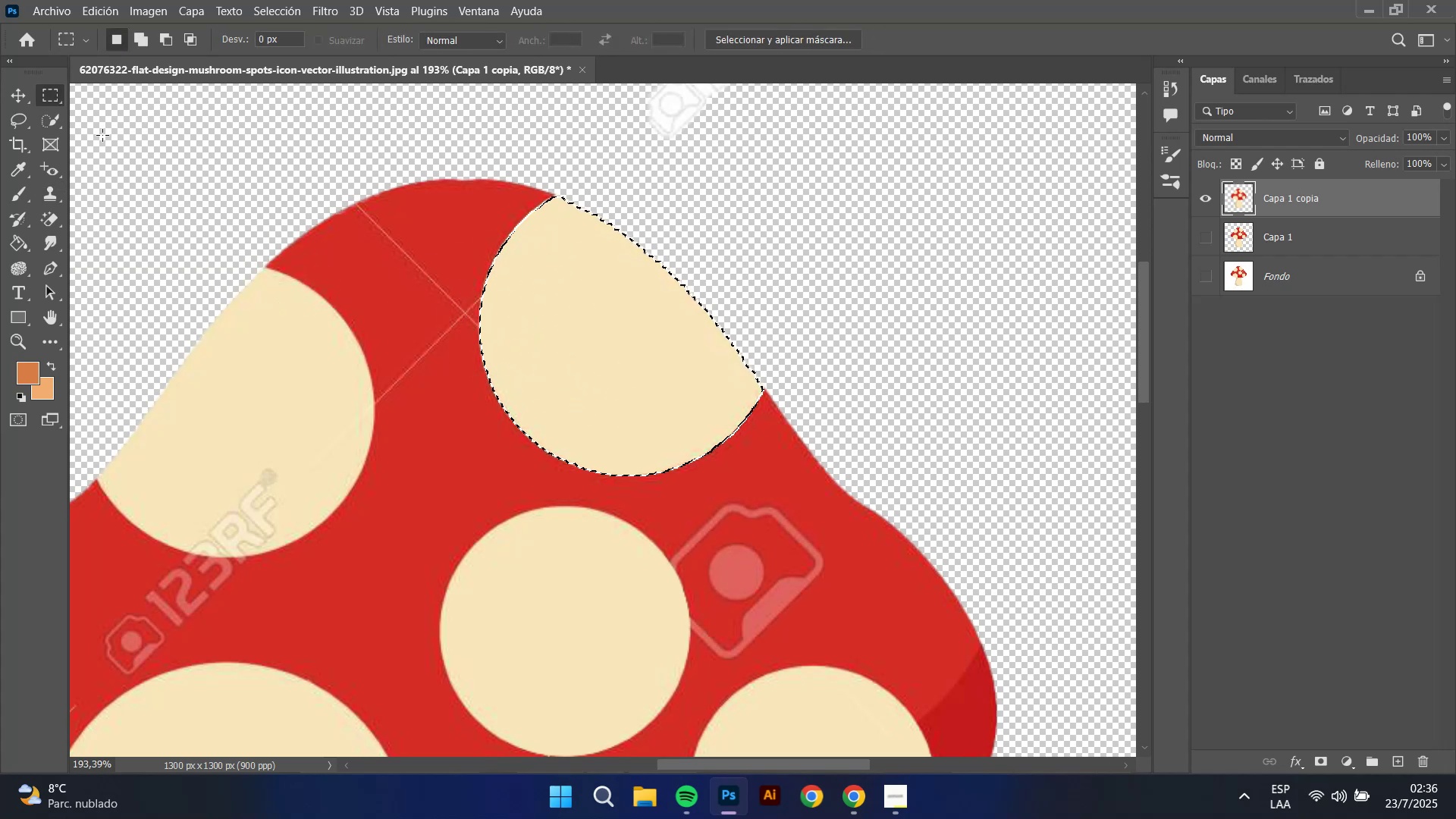 
left_click([193, 180])
 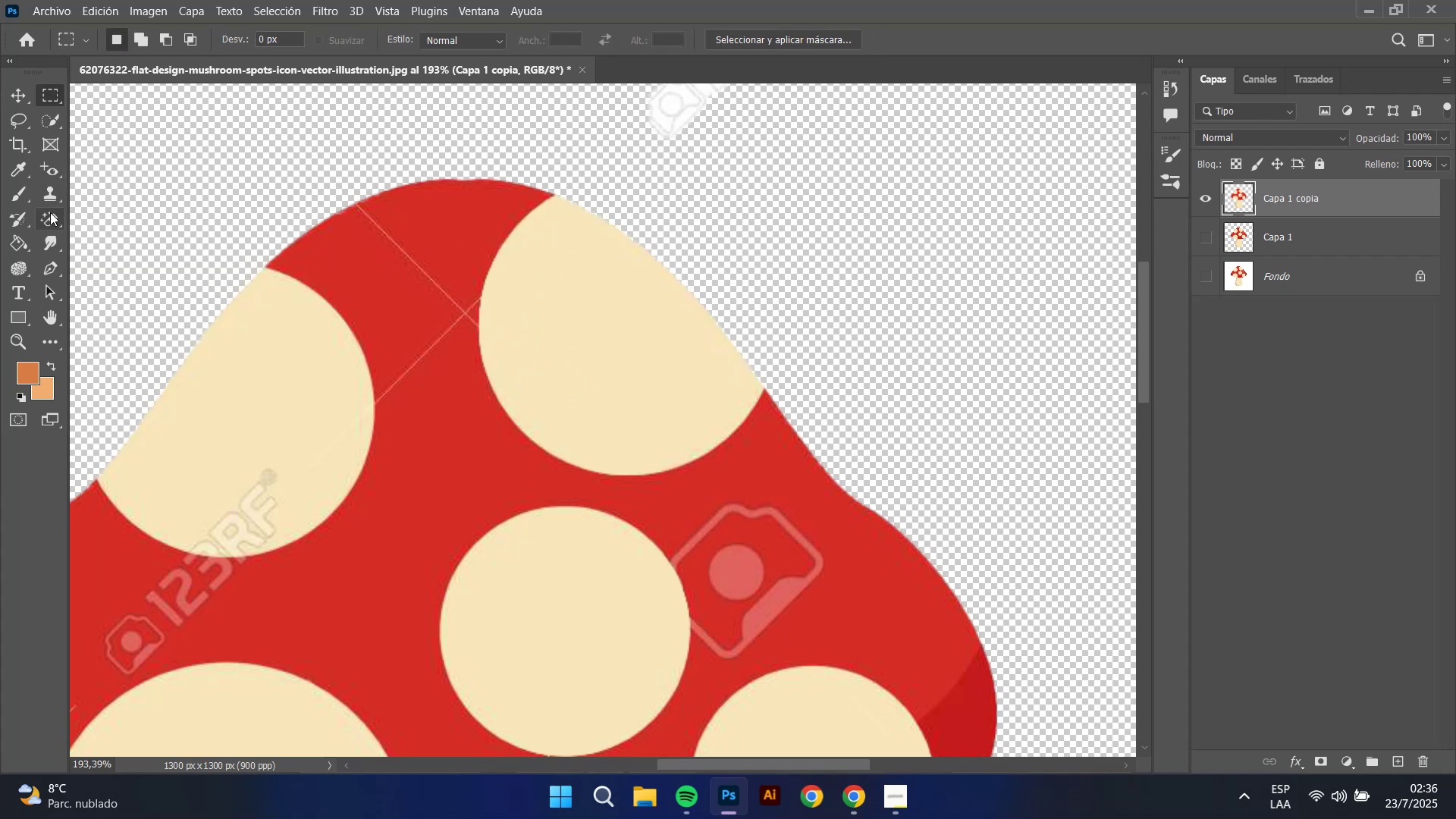 
left_click([40, 125])
 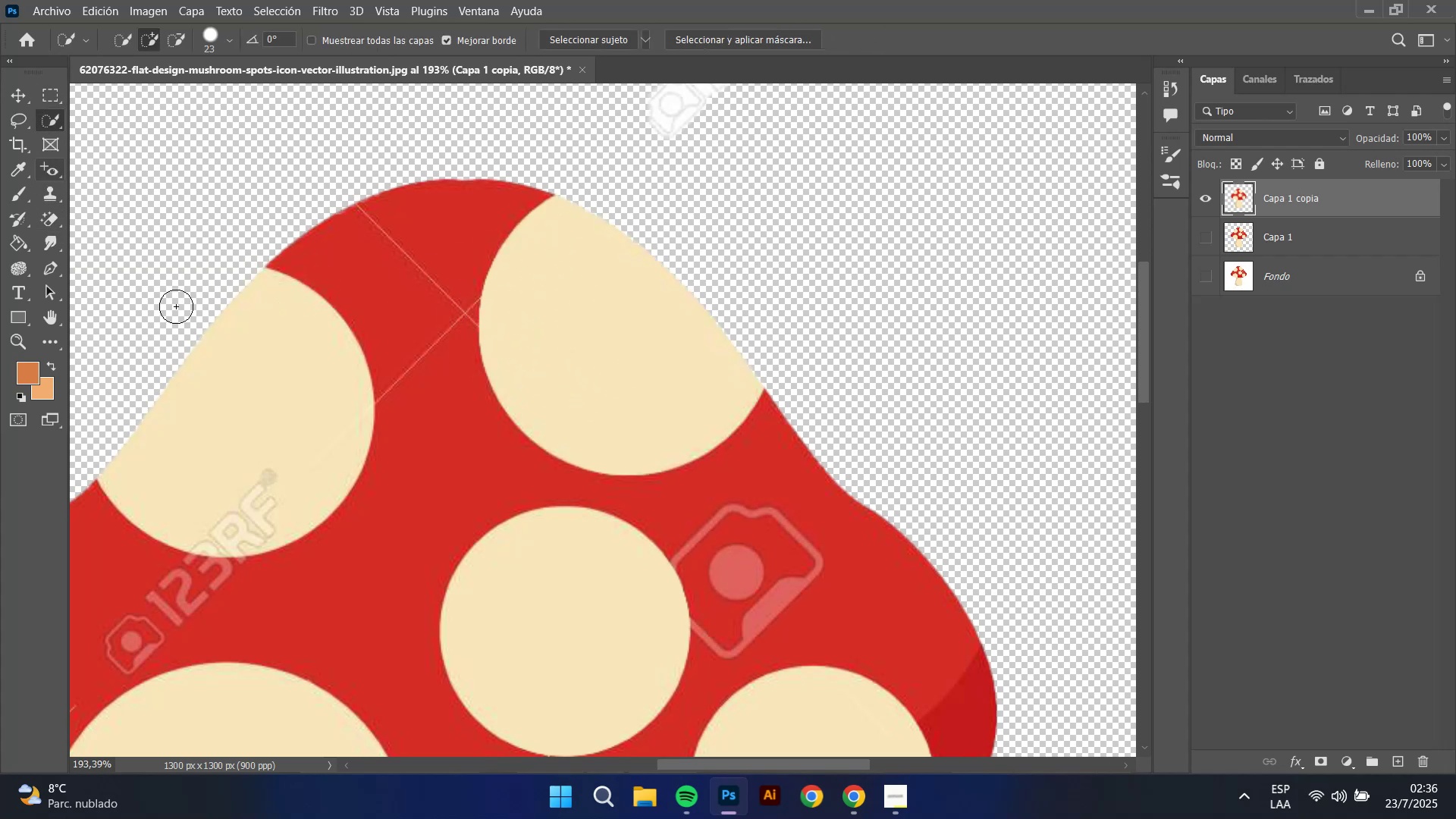 
hold_key(key=Space, duration=0.66)
 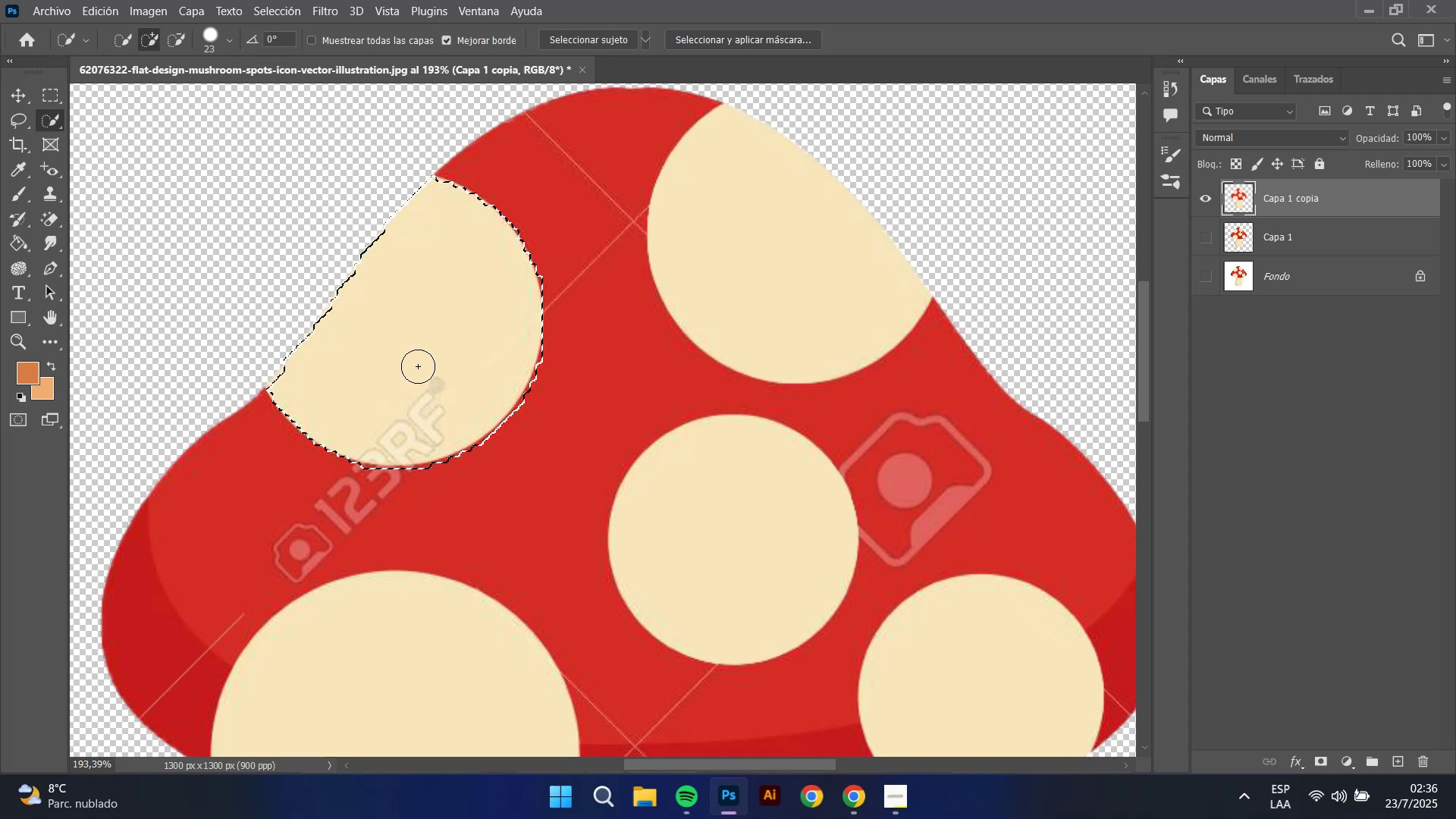 
left_click_drag(start_coordinate=[308, 375], to_coordinate=[476, 283])
 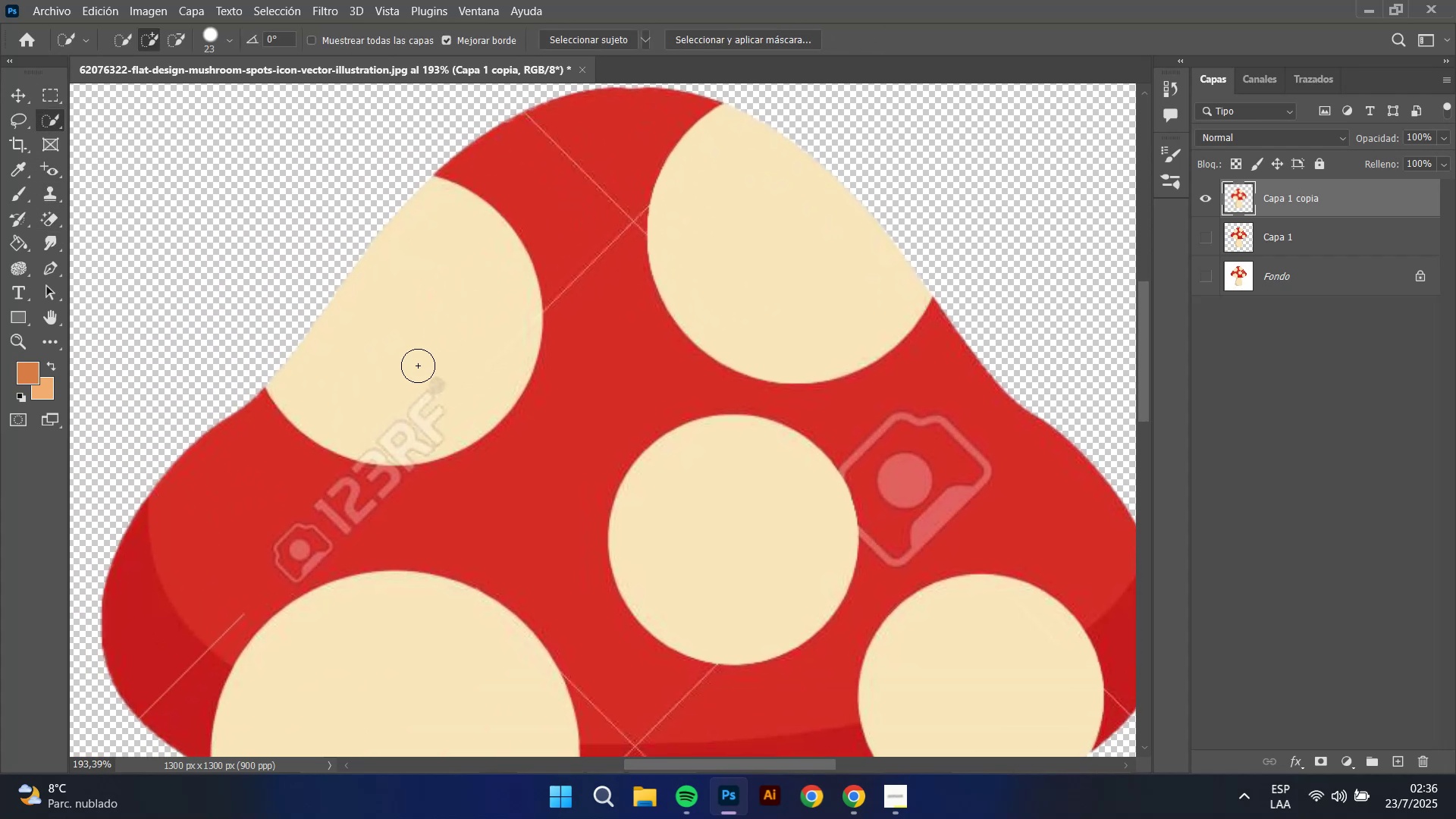 
left_click([418, 366])
 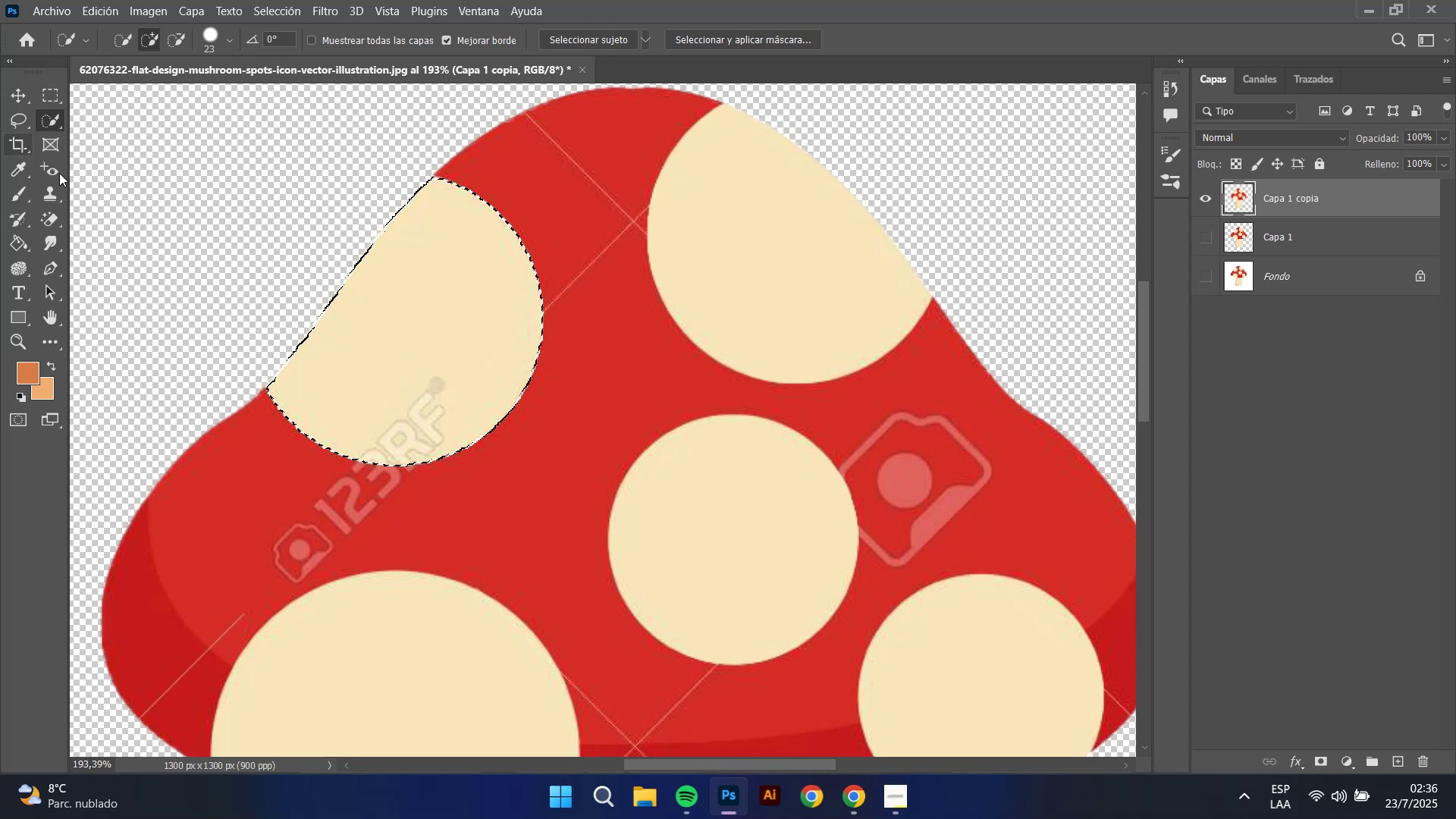 
left_click([54, 200])
 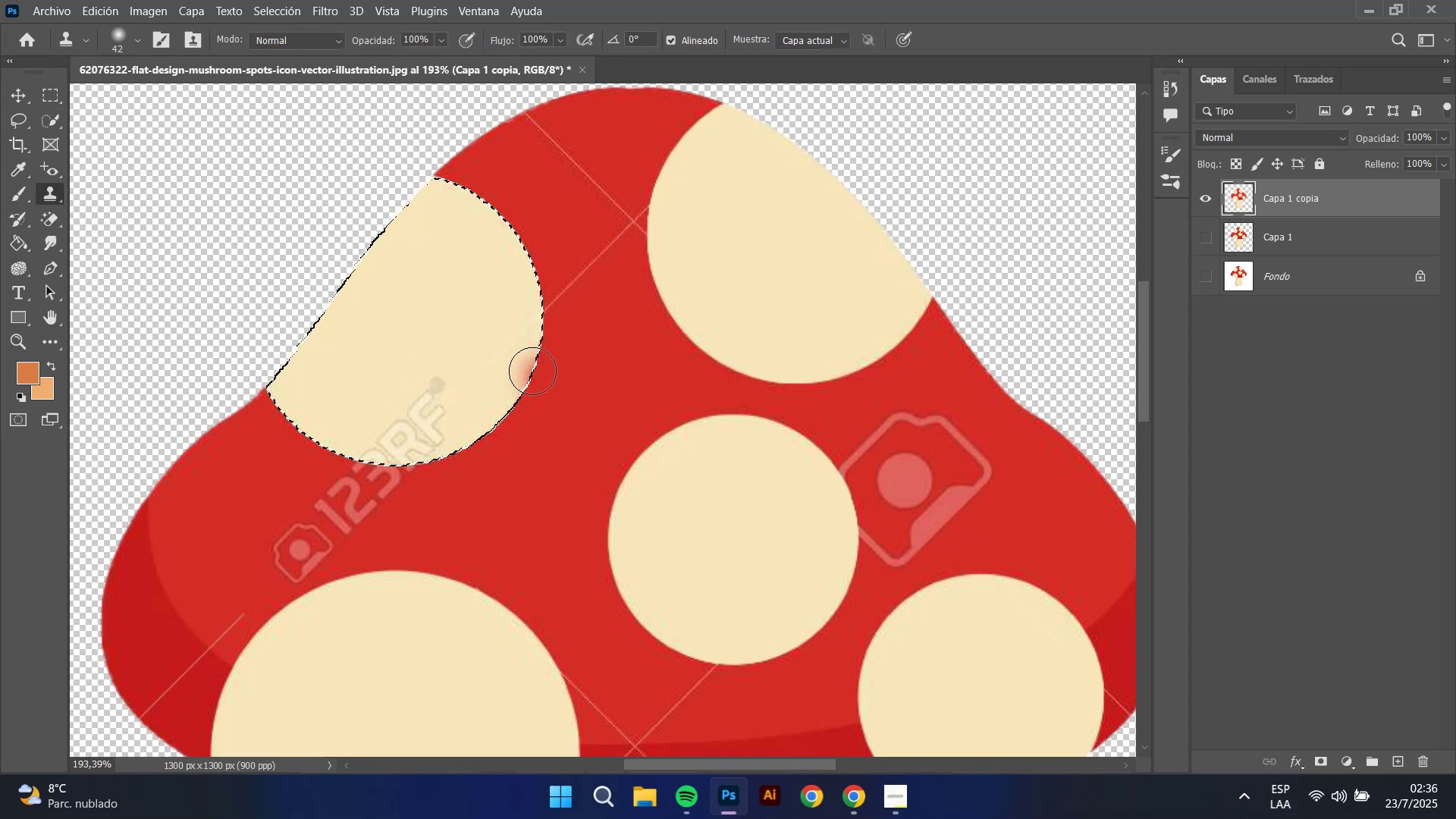 
key(Alt+AltLeft)
 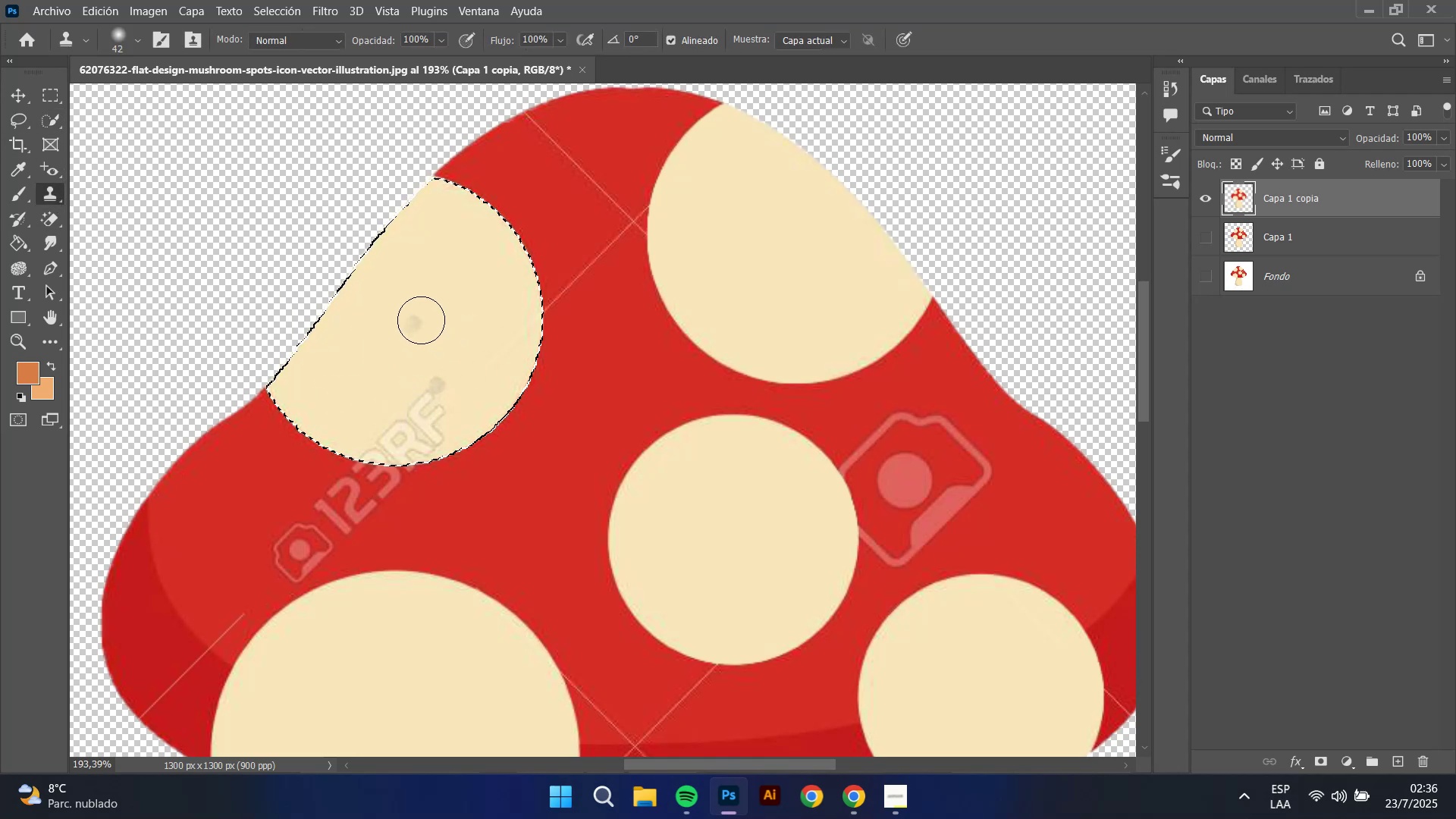 
left_click([419, 318])
 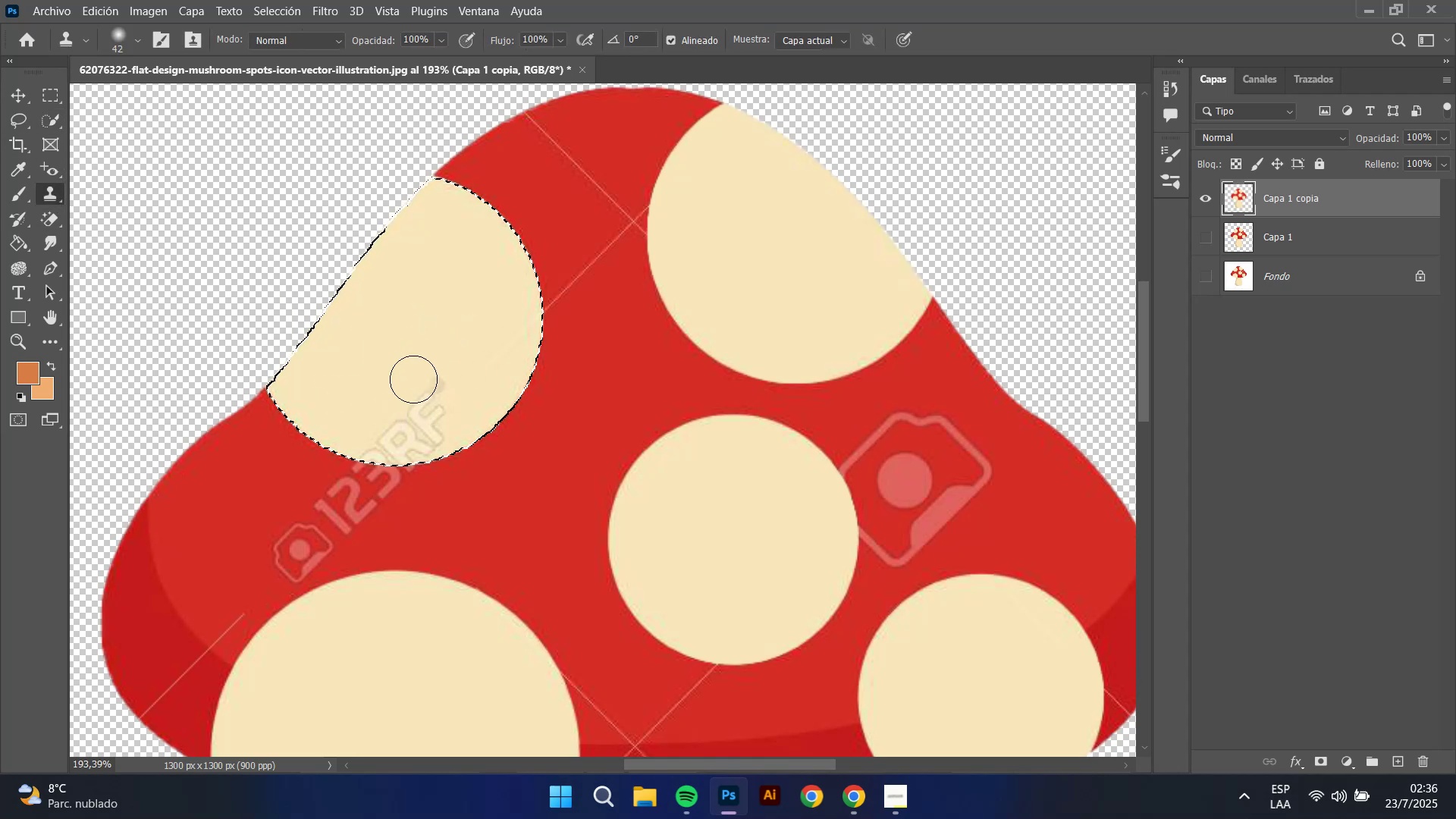 
left_click_drag(start_coordinate=[420, 366], to_coordinate=[429, 381])
 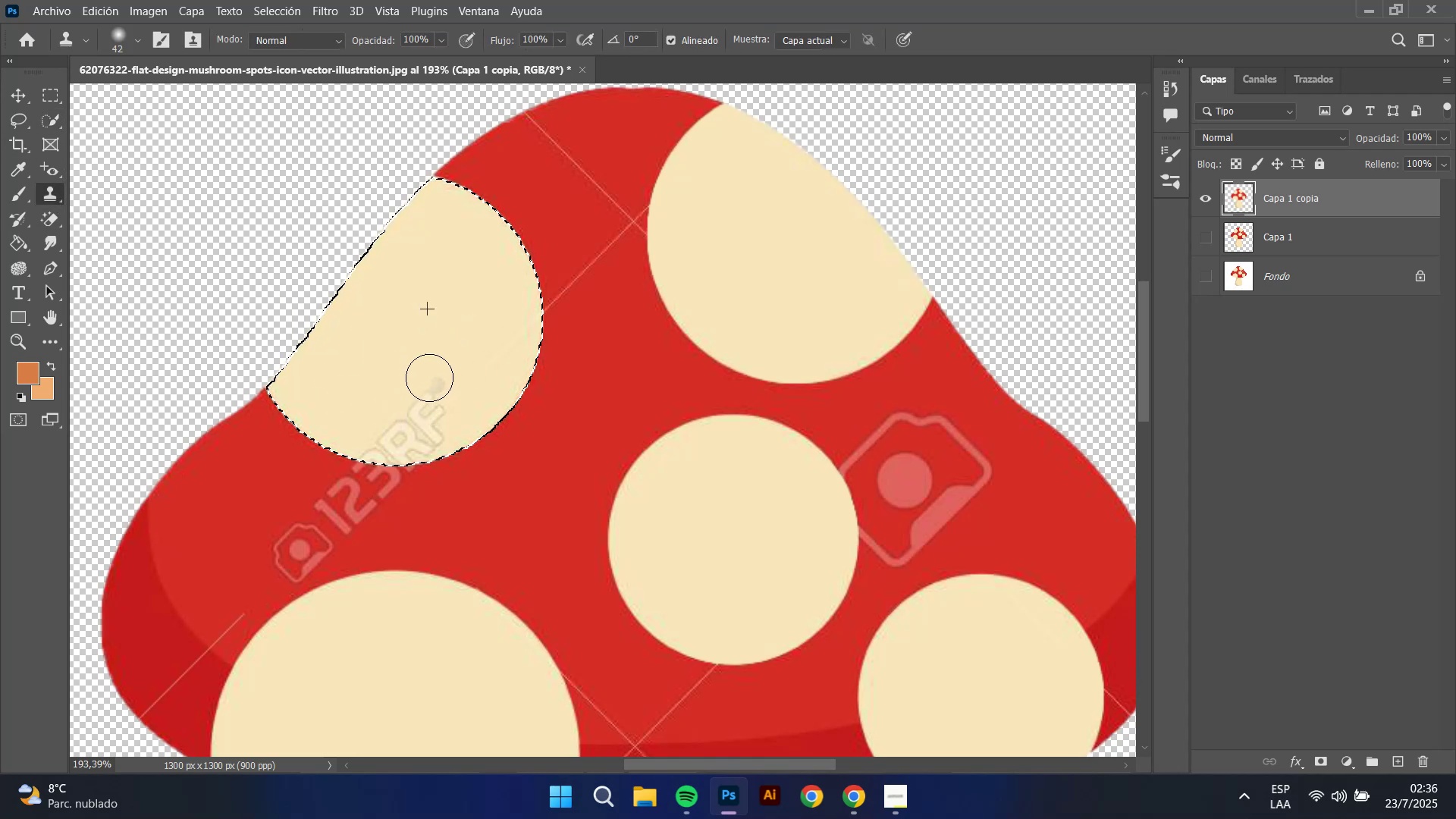 
left_click_drag(start_coordinate=[430, 382], to_coordinate=[431, 388])
 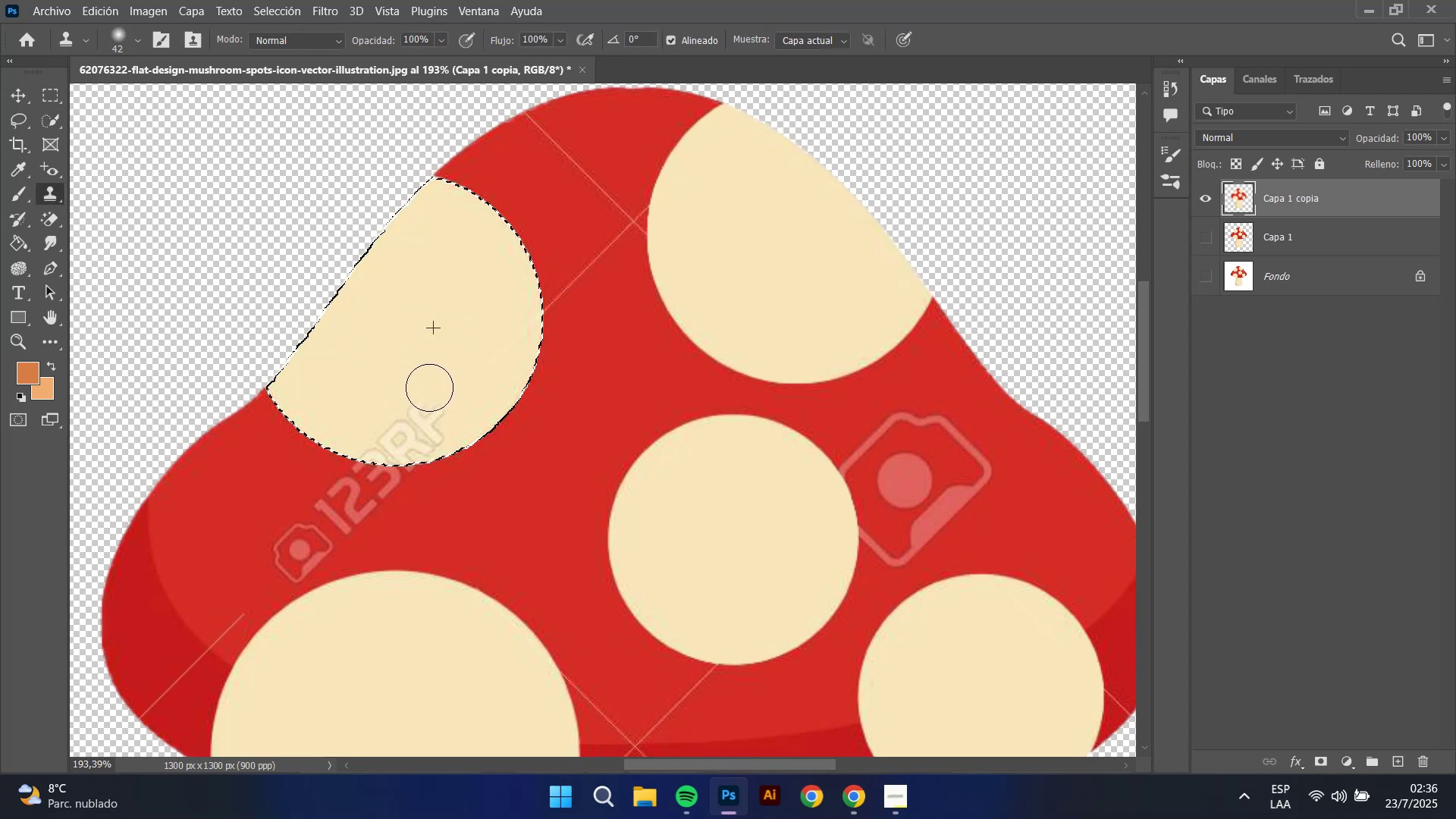 
key(Alt+AltLeft)
 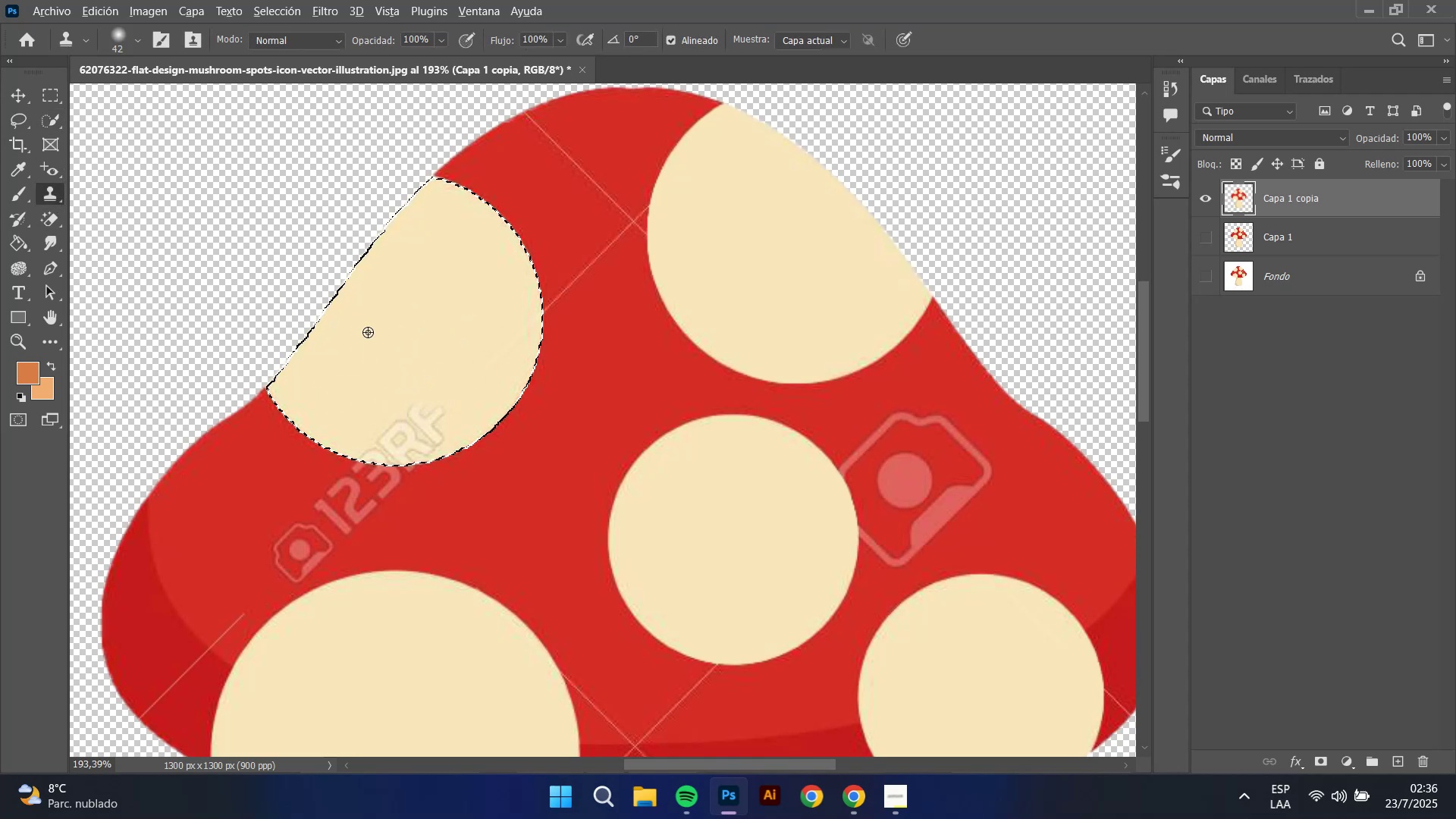 
left_click([366, 330])
 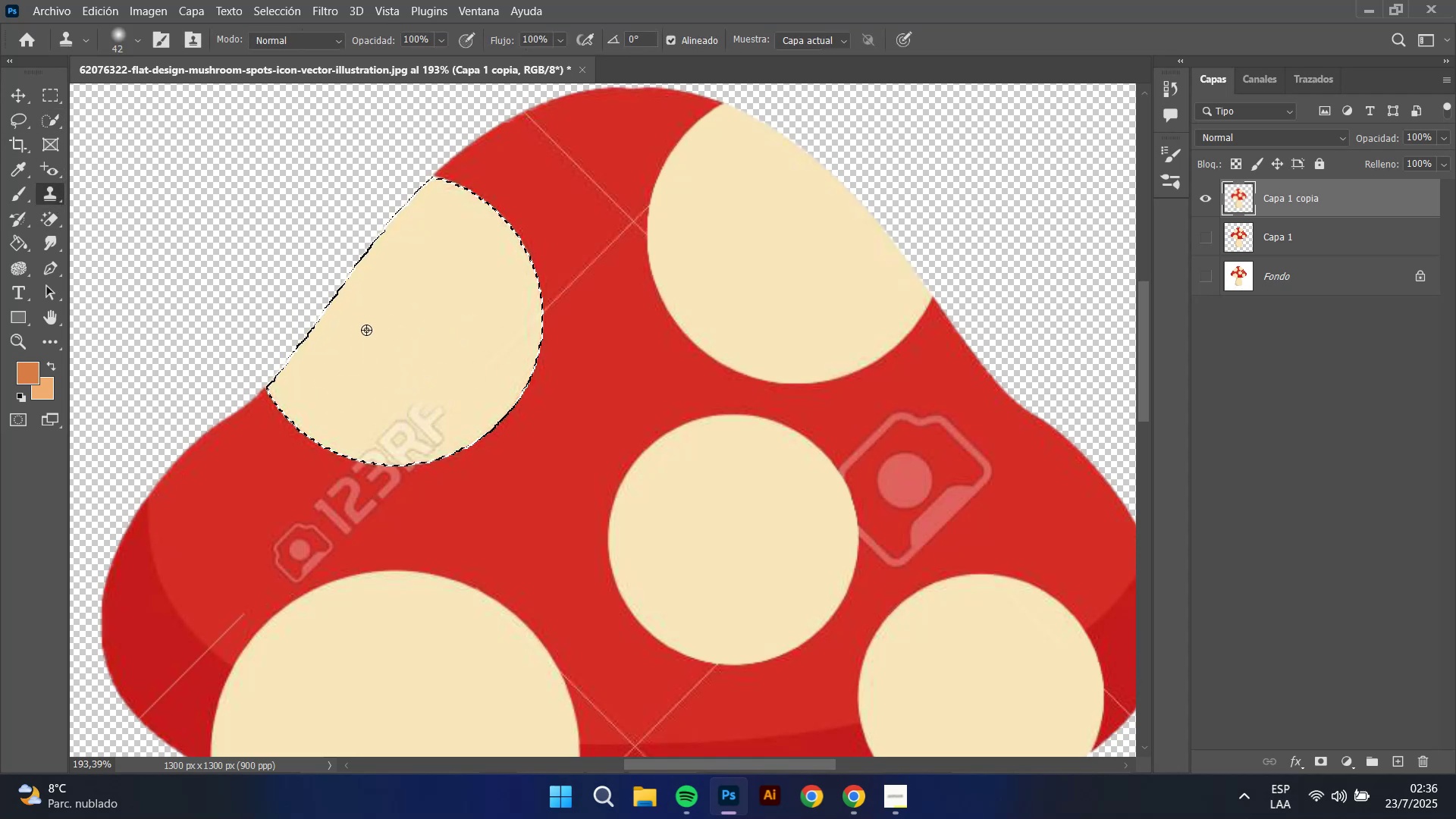 
left_click_drag(start_coordinate=[405, 384], to_coordinate=[407, 402])
 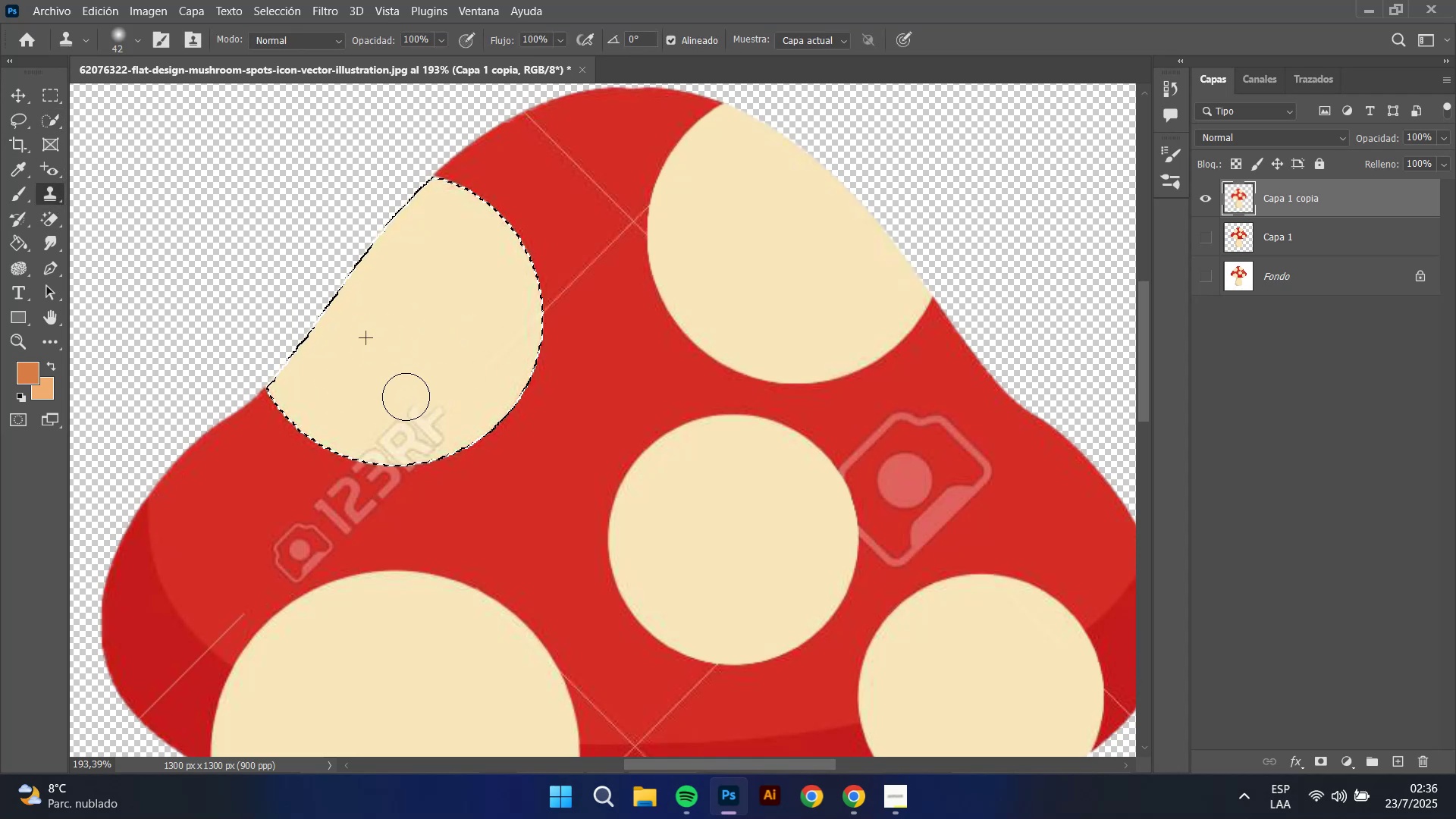 
left_click_drag(start_coordinate=[419, 400], to_coordinate=[428, 416])
 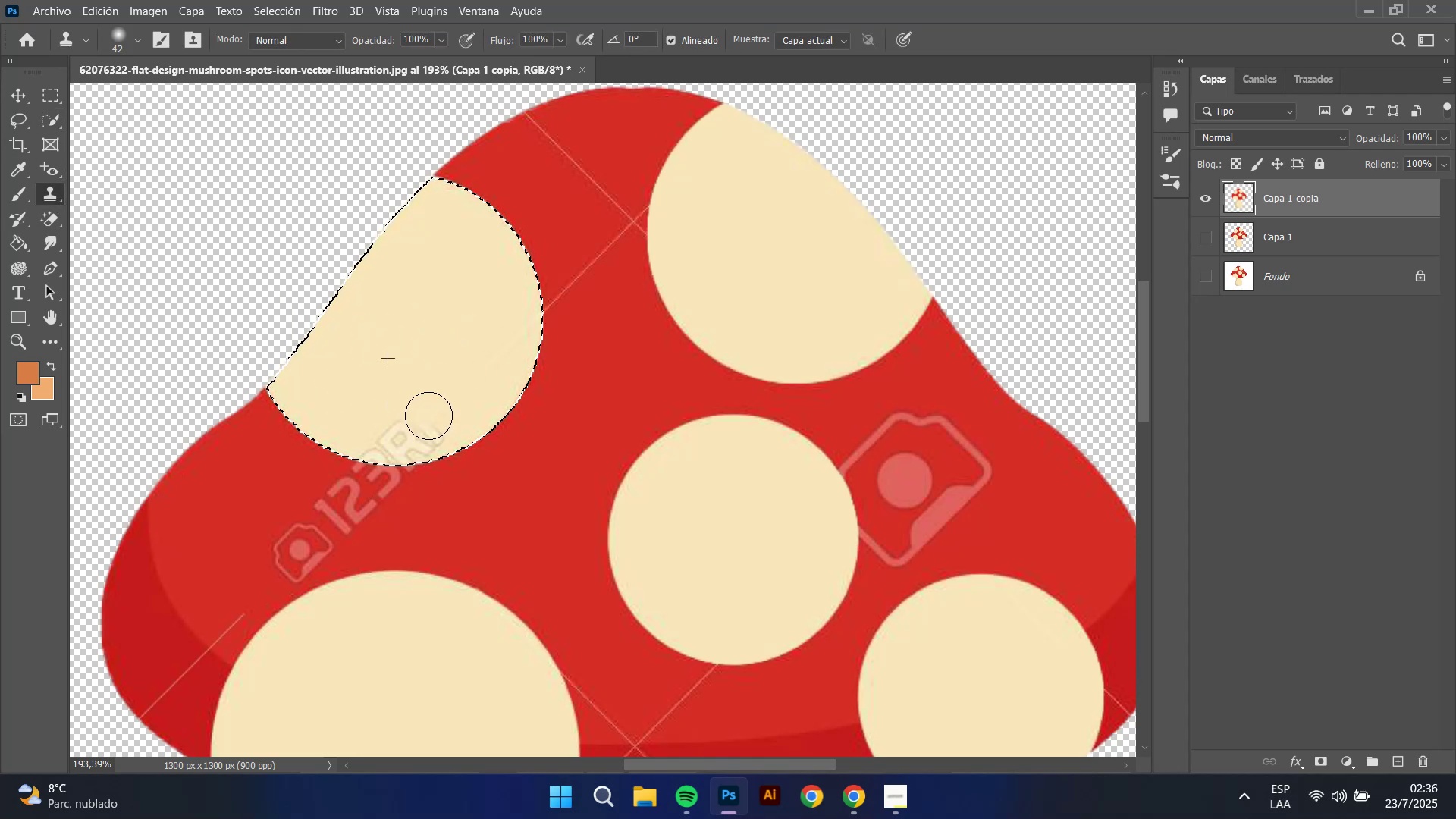 
left_click_drag(start_coordinate=[437, 410], to_coordinate=[441, 422])
 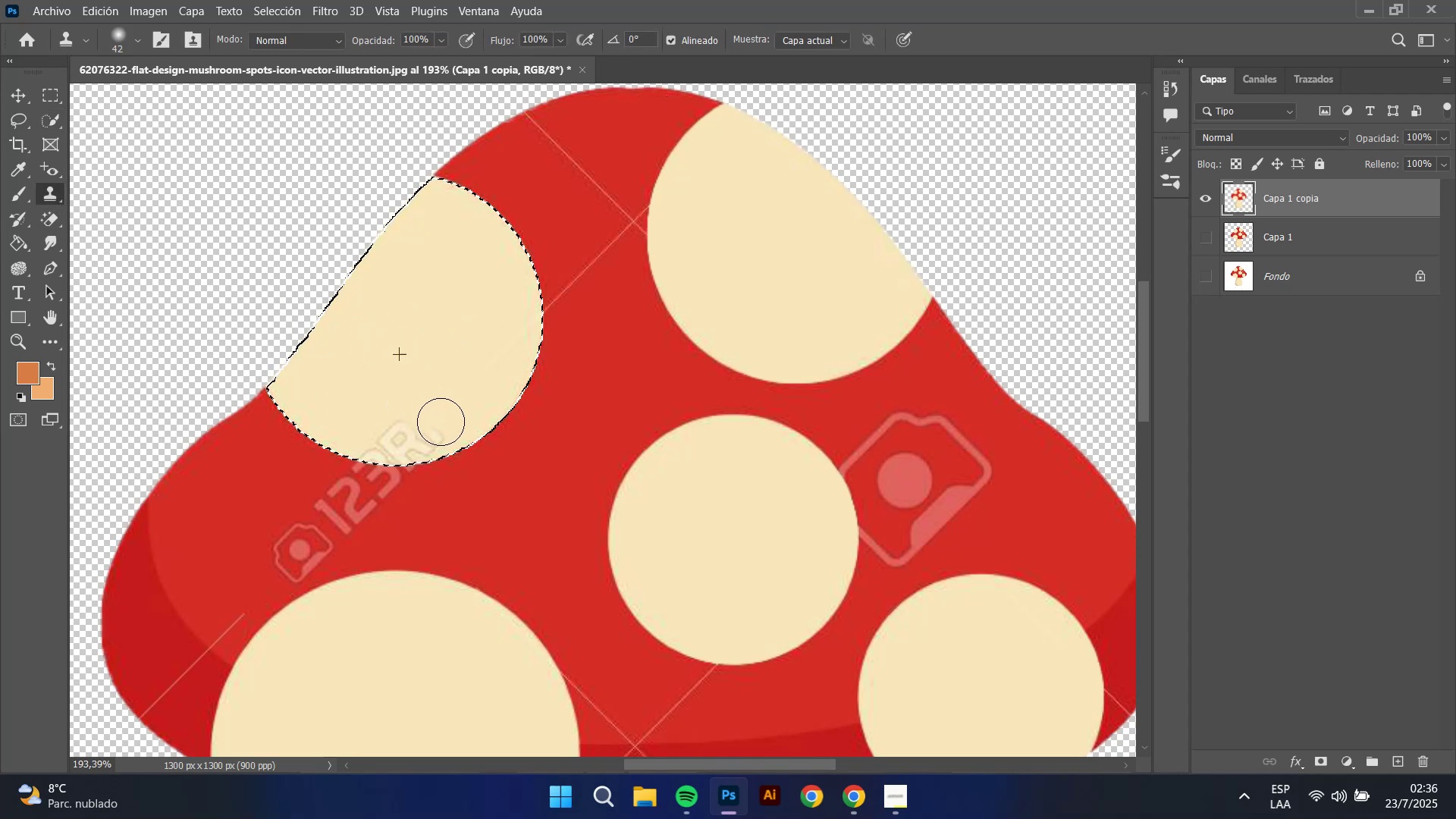 
left_click_drag(start_coordinate=[441, 425], to_coordinate=[438, 435])
 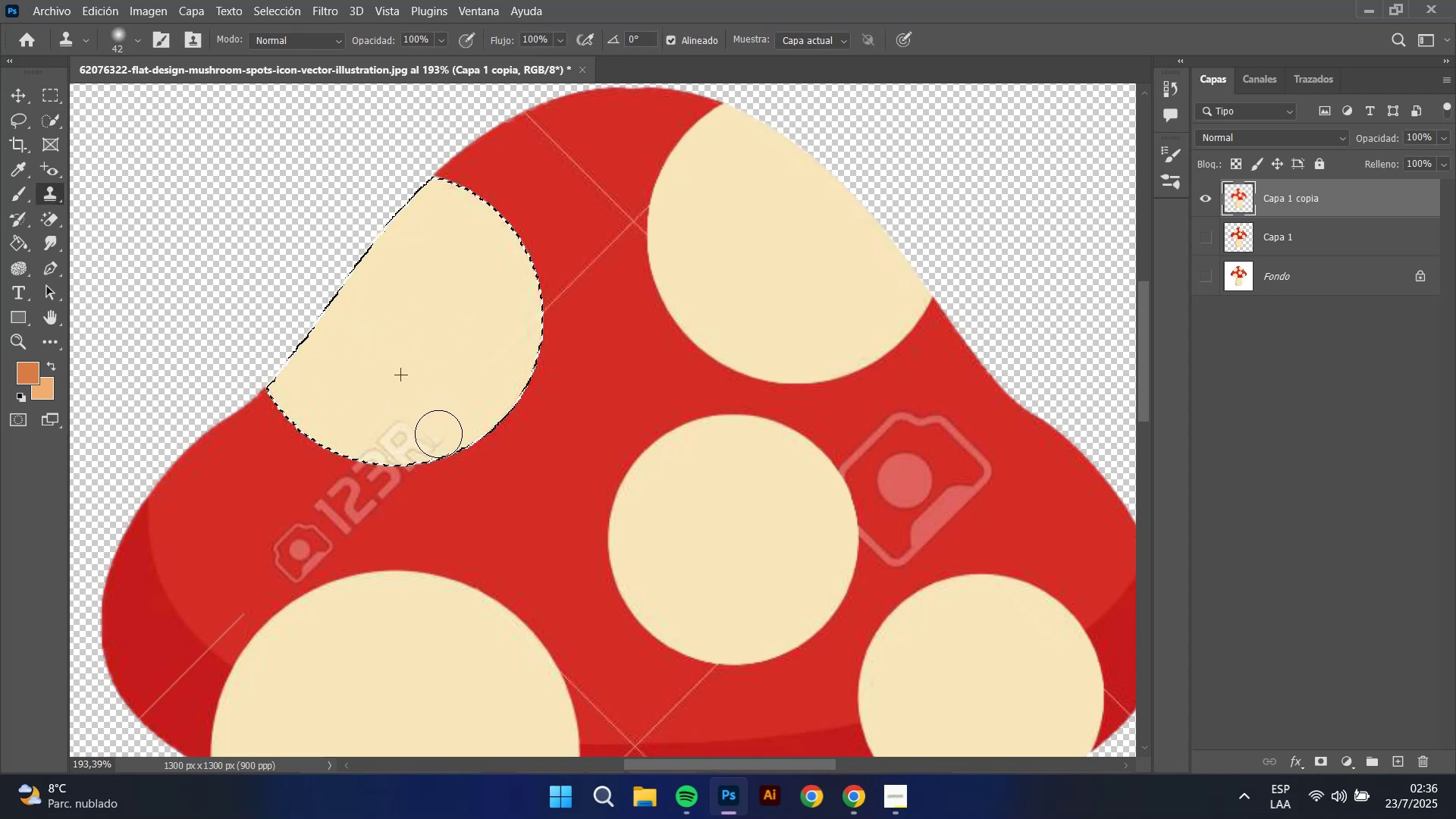 
left_click_drag(start_coordinate=[437, 435], to_coordinate=[435, 439])
 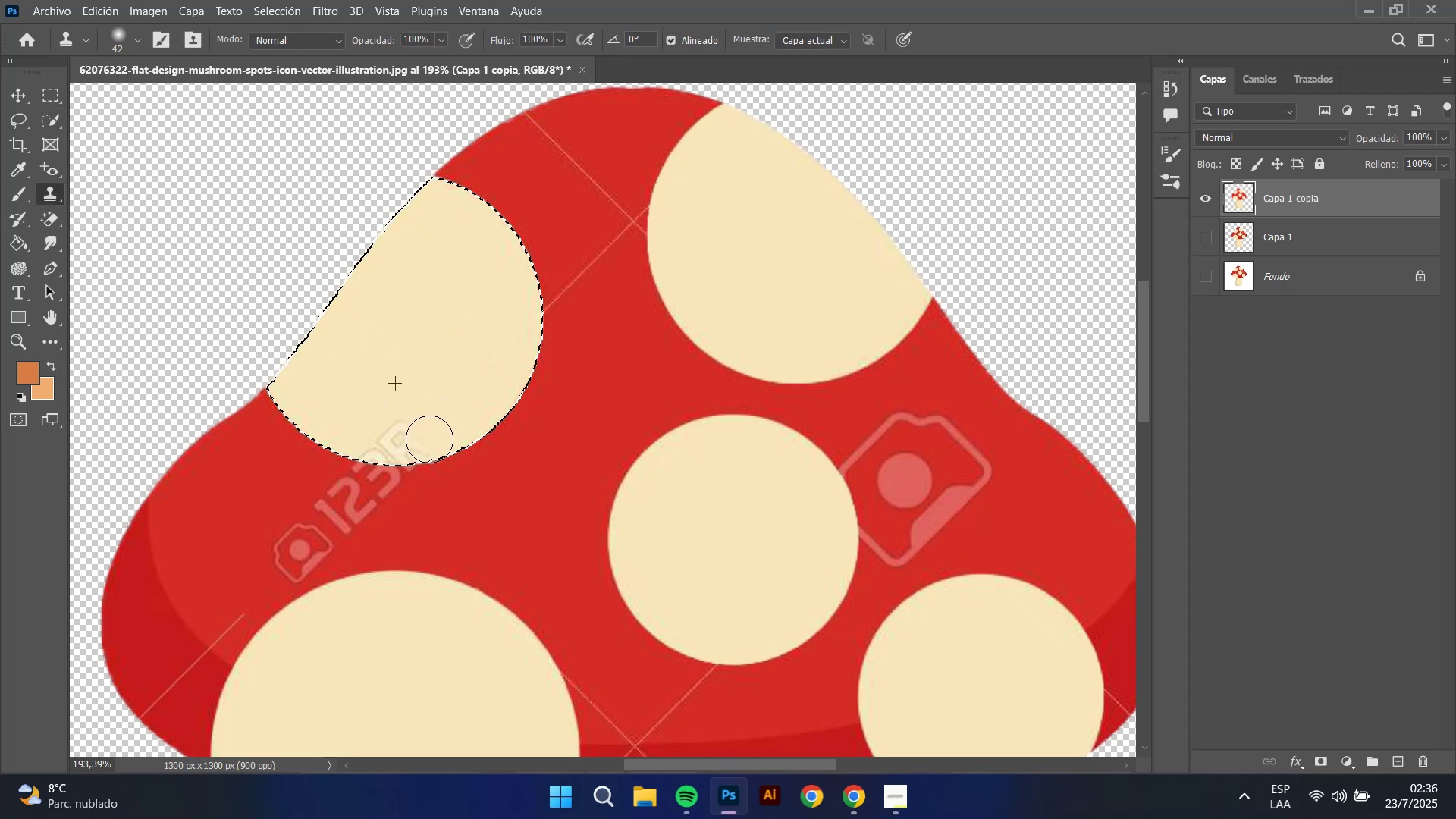 
key(Alt+AltLeft)
 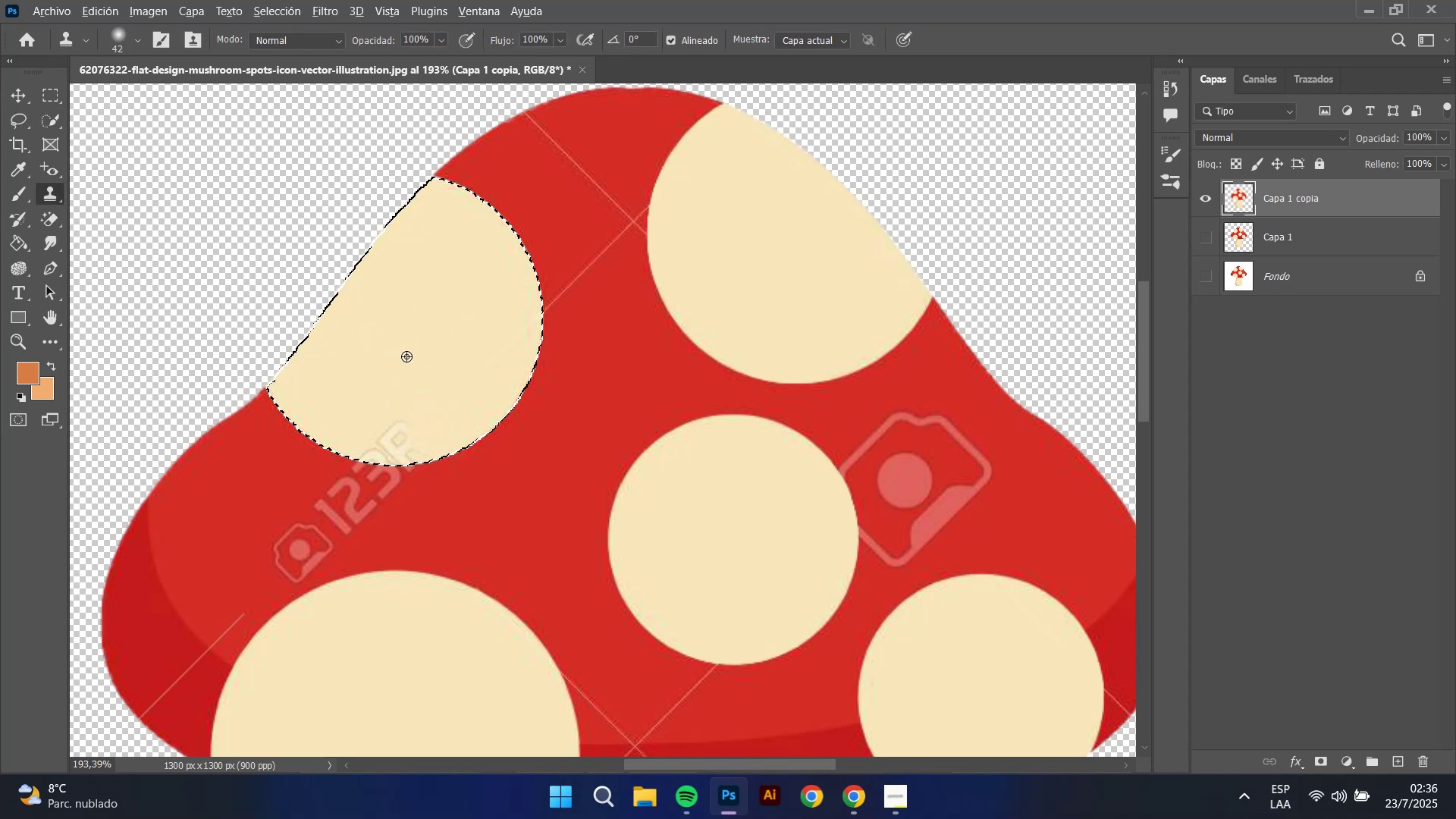 
left_click([405, 350])
 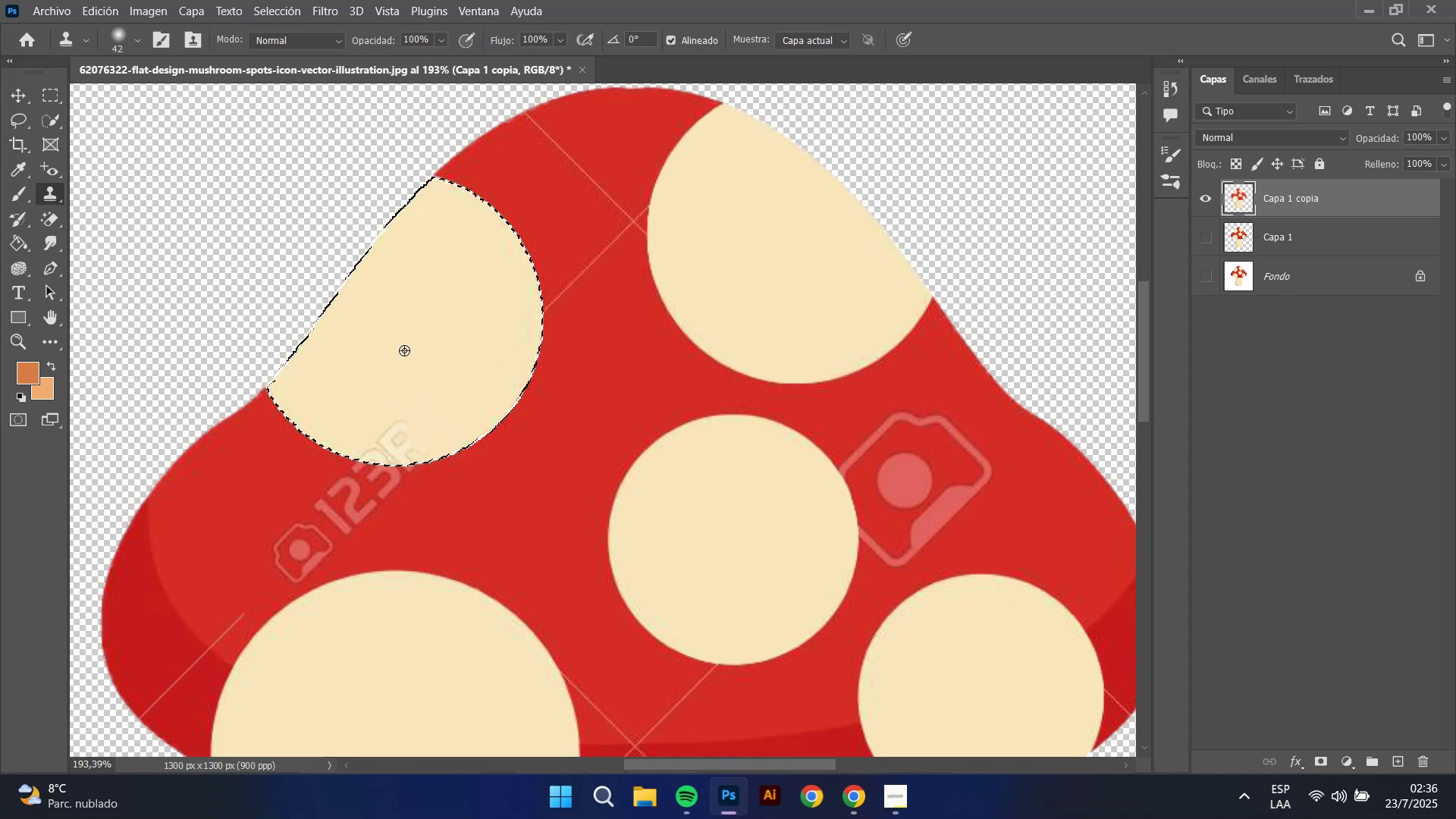 
left_click_drag(start_coordinate=[400, 394], to_coordinate=[401, 431])
 